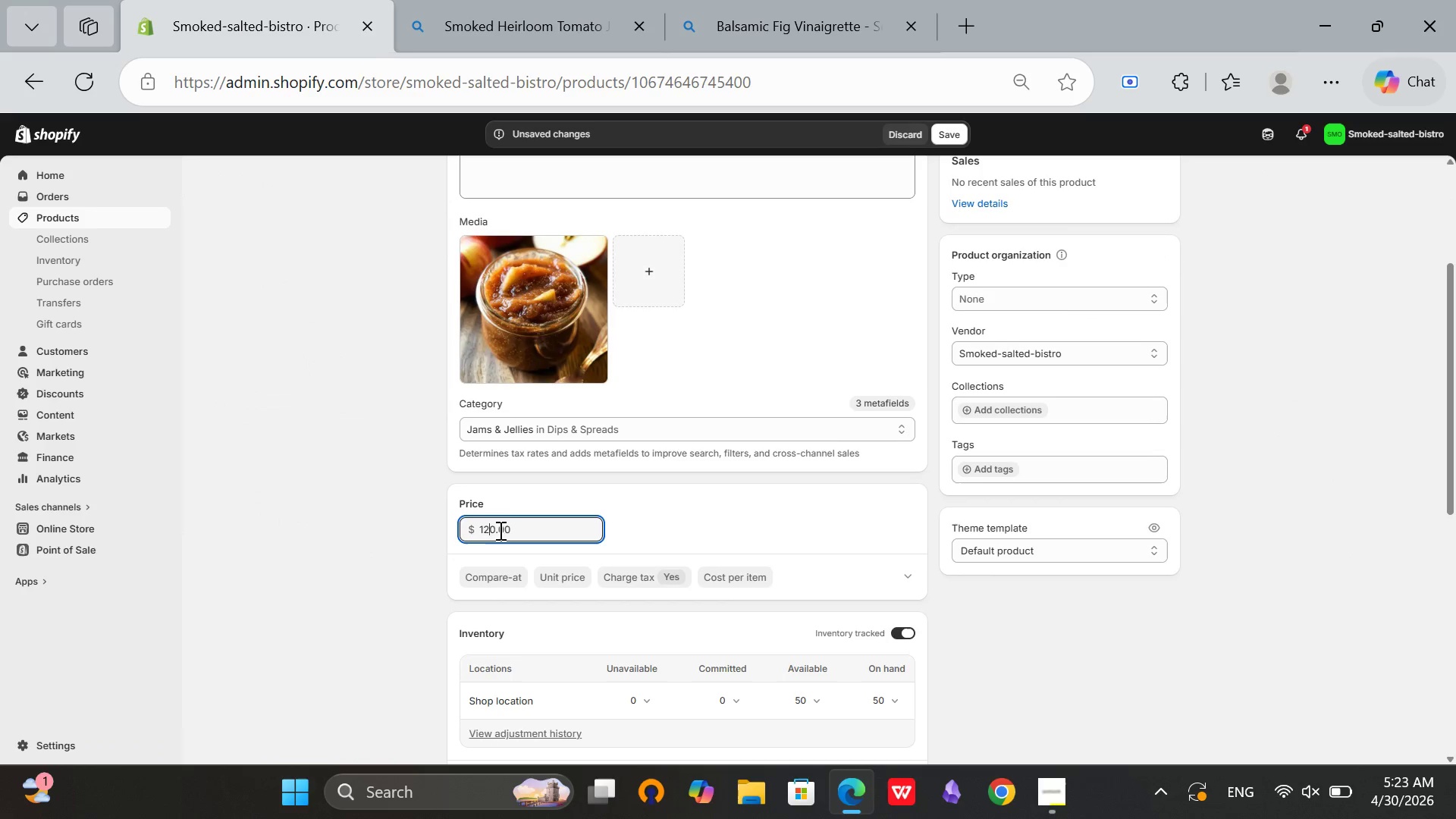 
left_click([494, 527])
 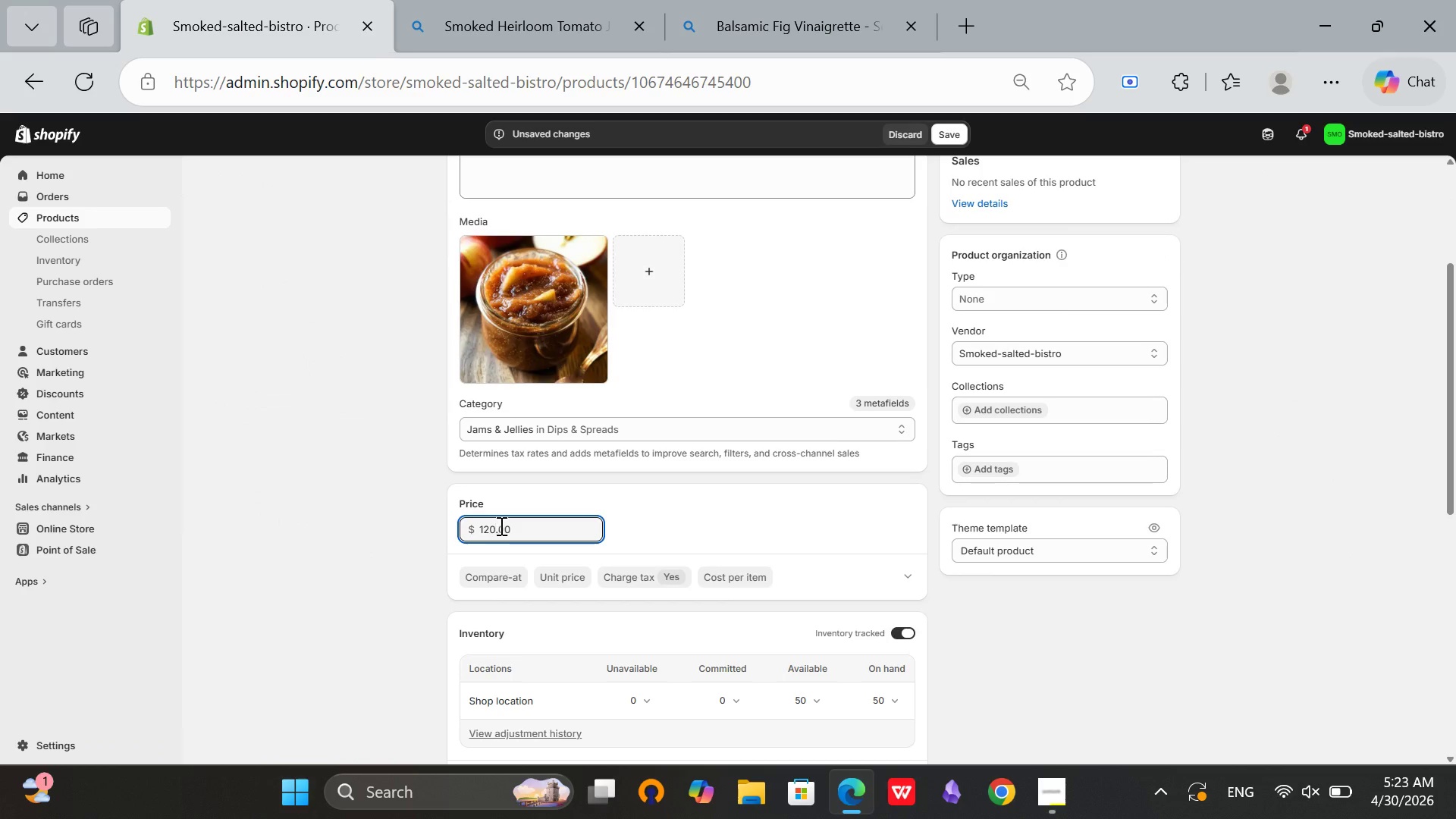 
key(Backspace)
 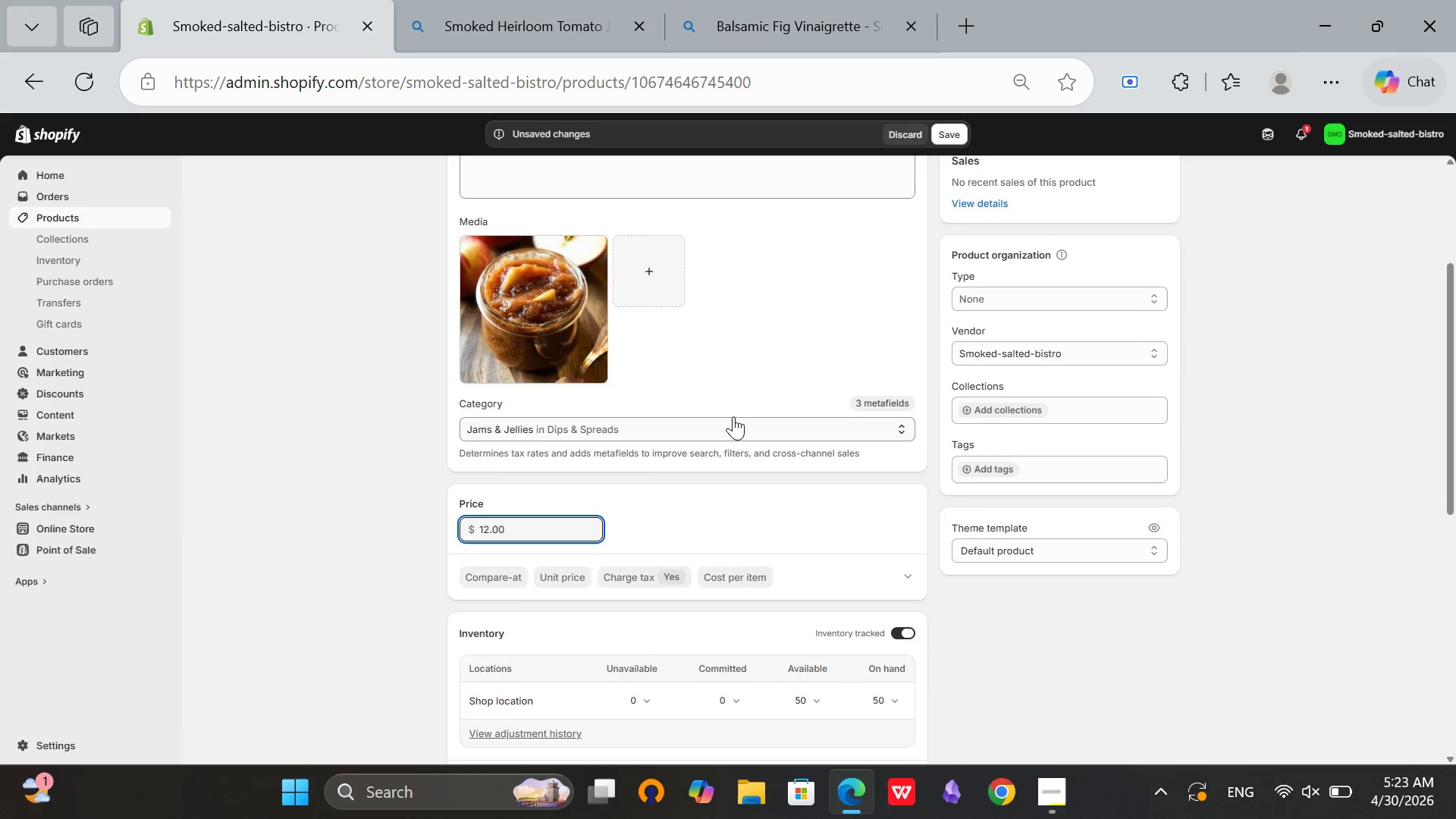 
scroll: coordinate [733, 416], scroll_direction: up, amount: 8.0
 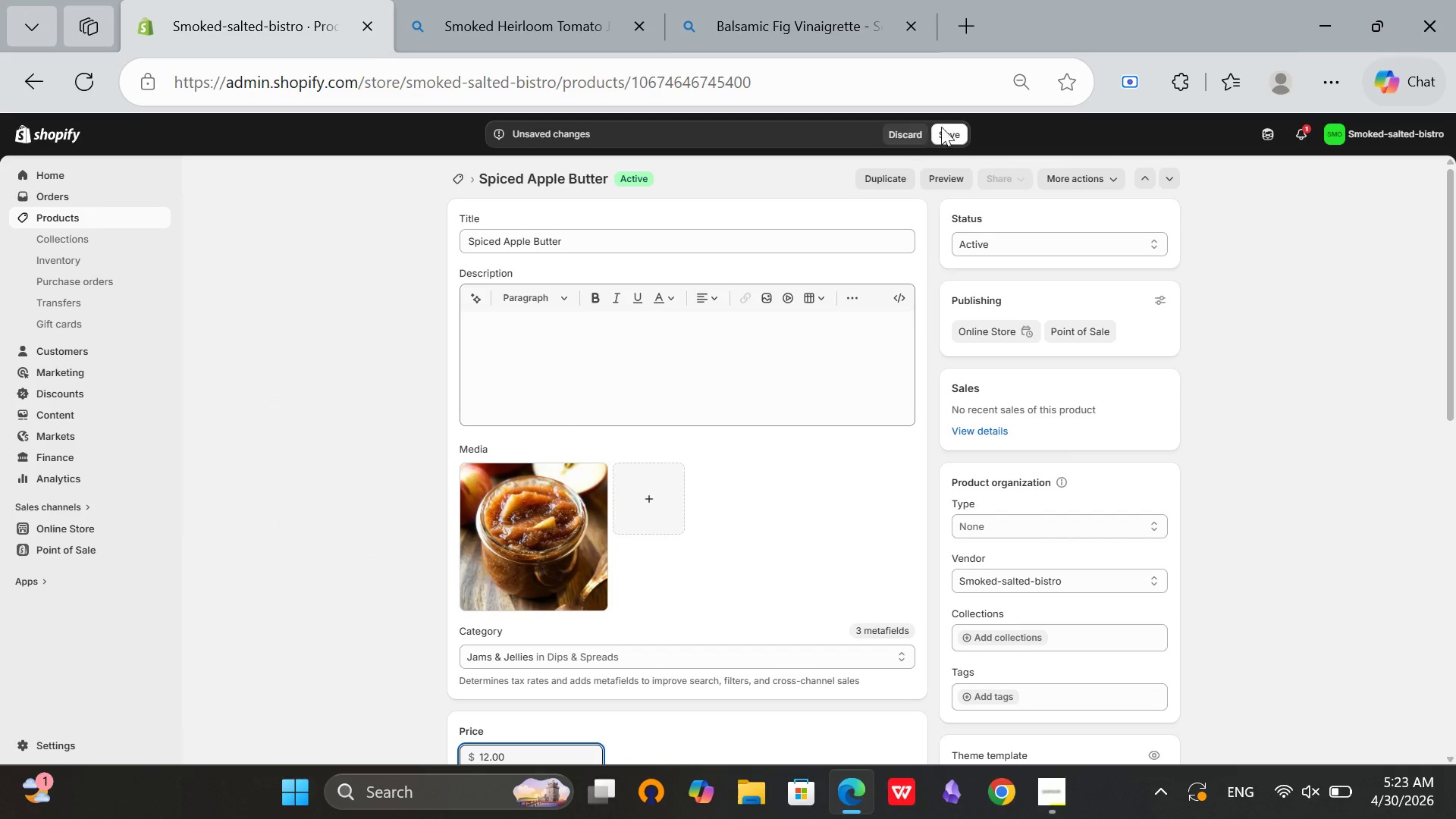 
left_click([952, 128])
 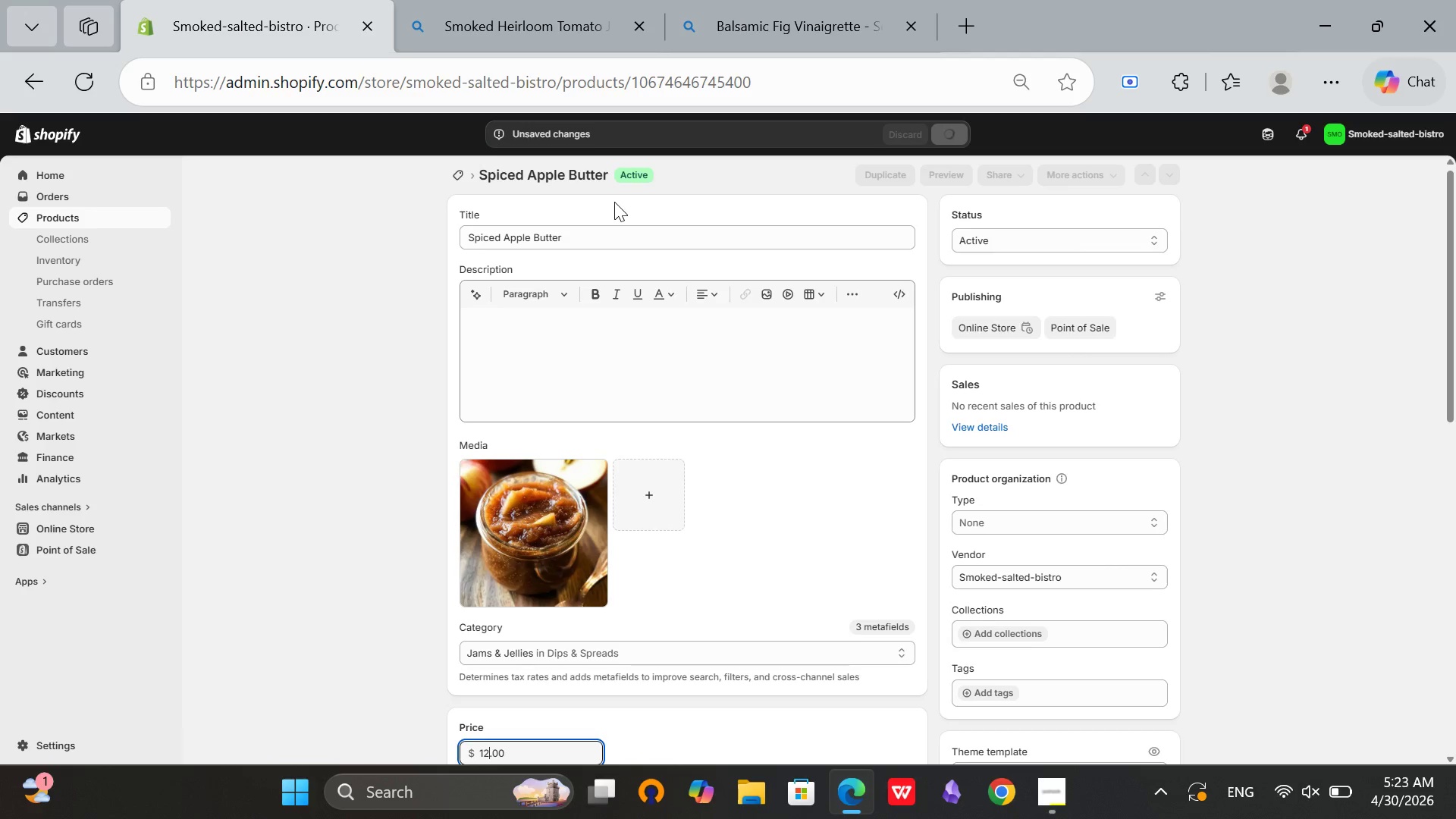 
scroll: coordinate [548, 215], scroll_direction: none, amount: 0.0
 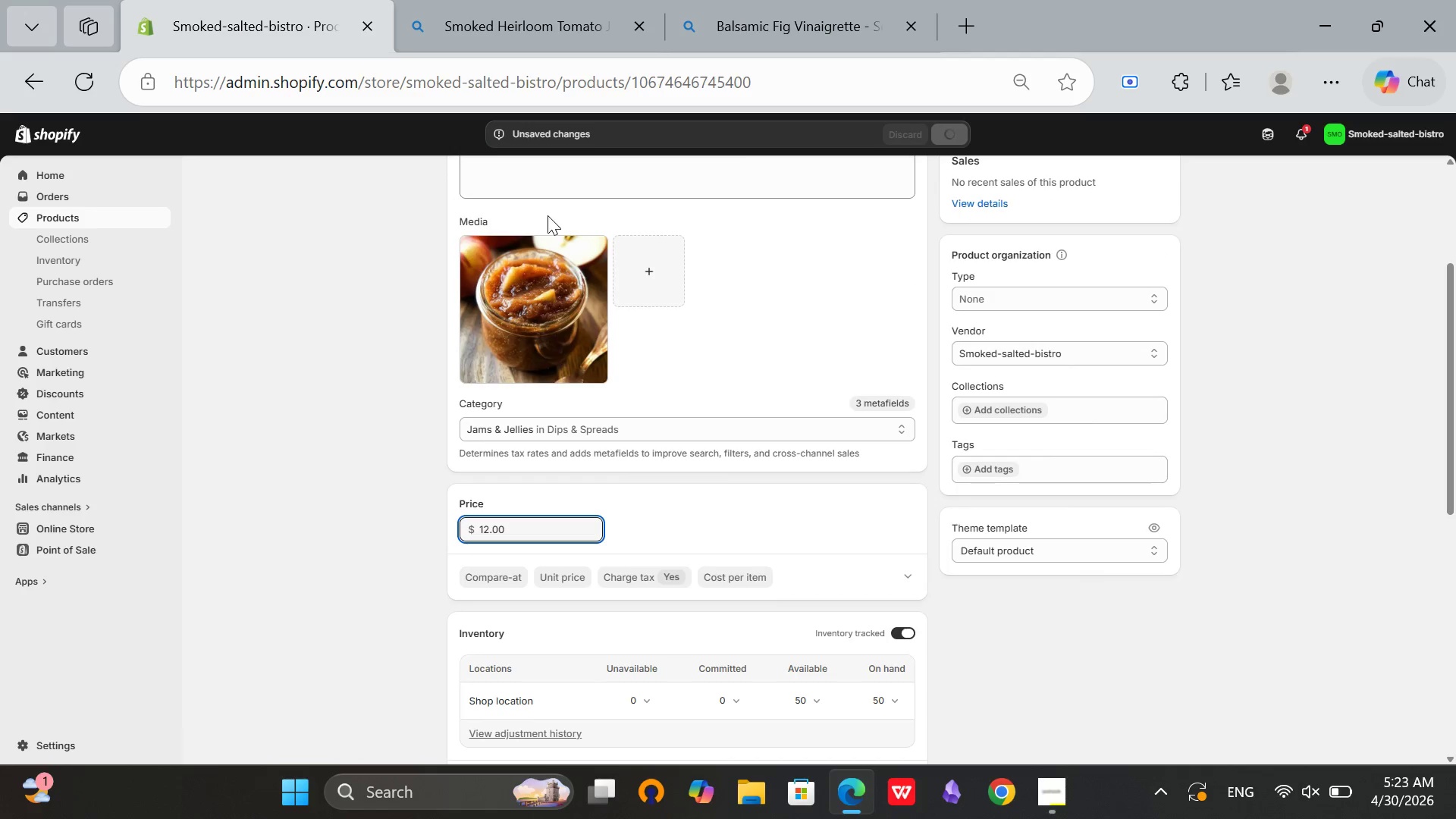 
scroll: coordinate [548, 215], scroll_direction: up, amount: 6.0
 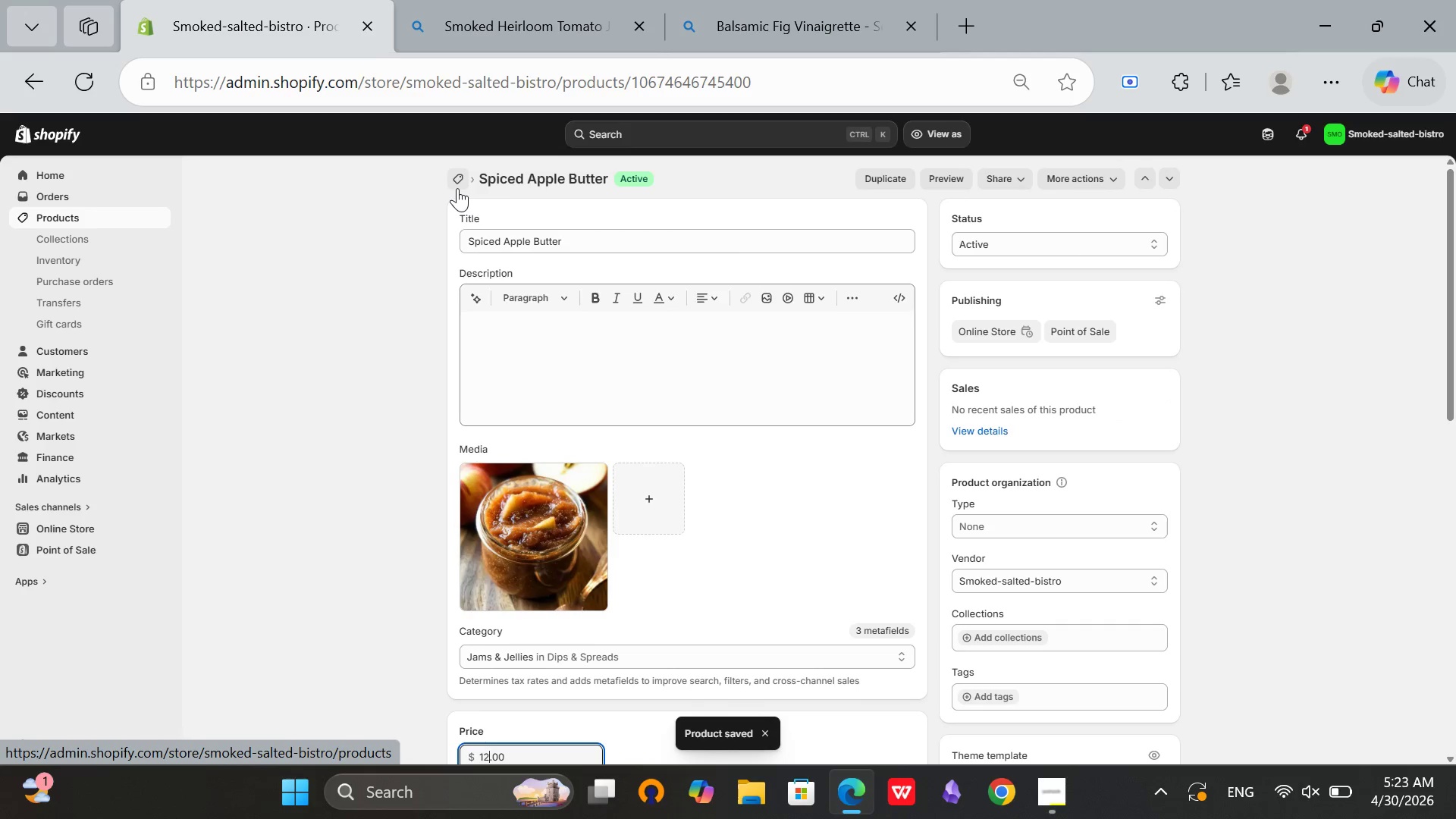 
left_click([468, 177])
 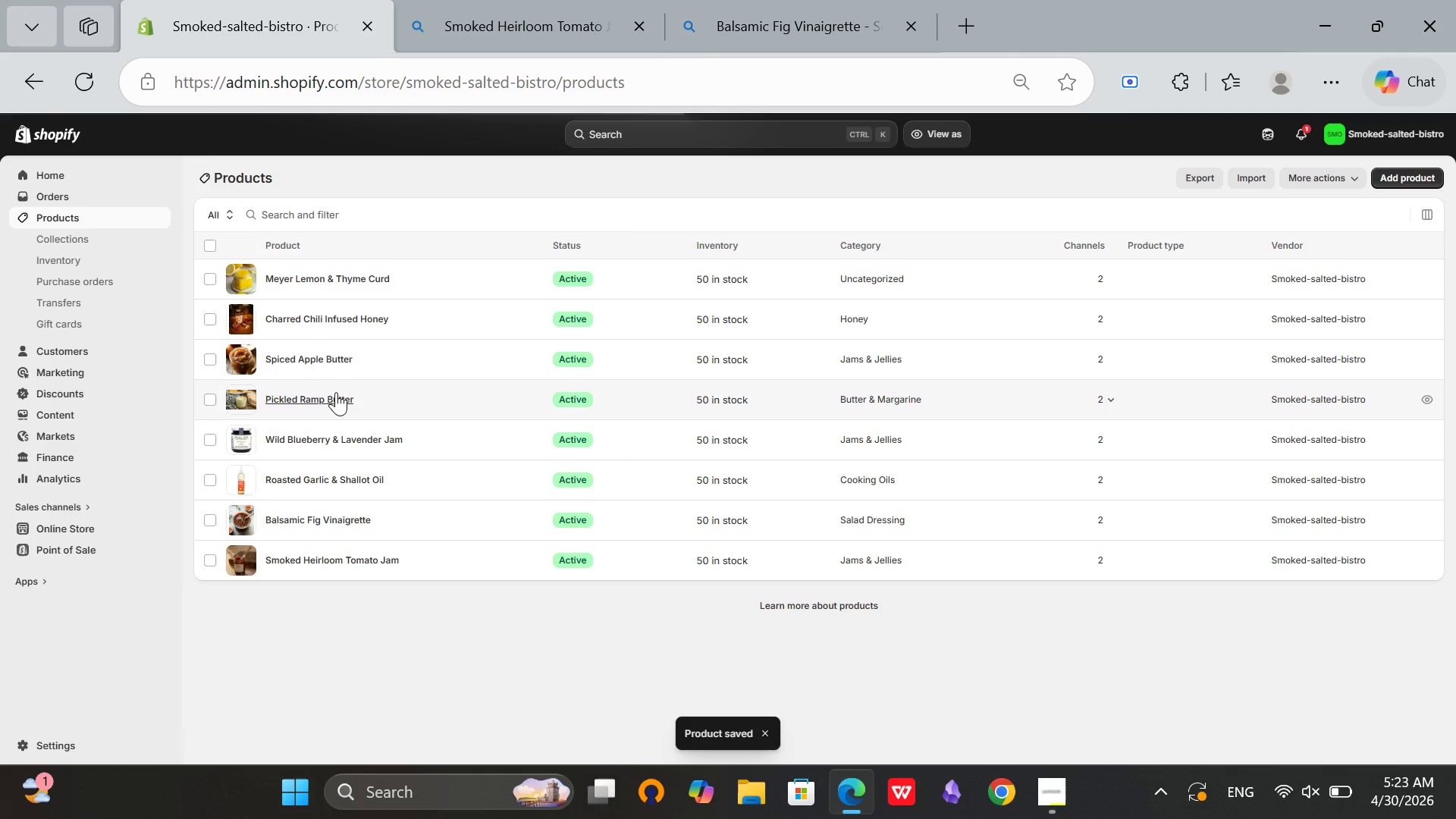 
left_click([326, 312])
 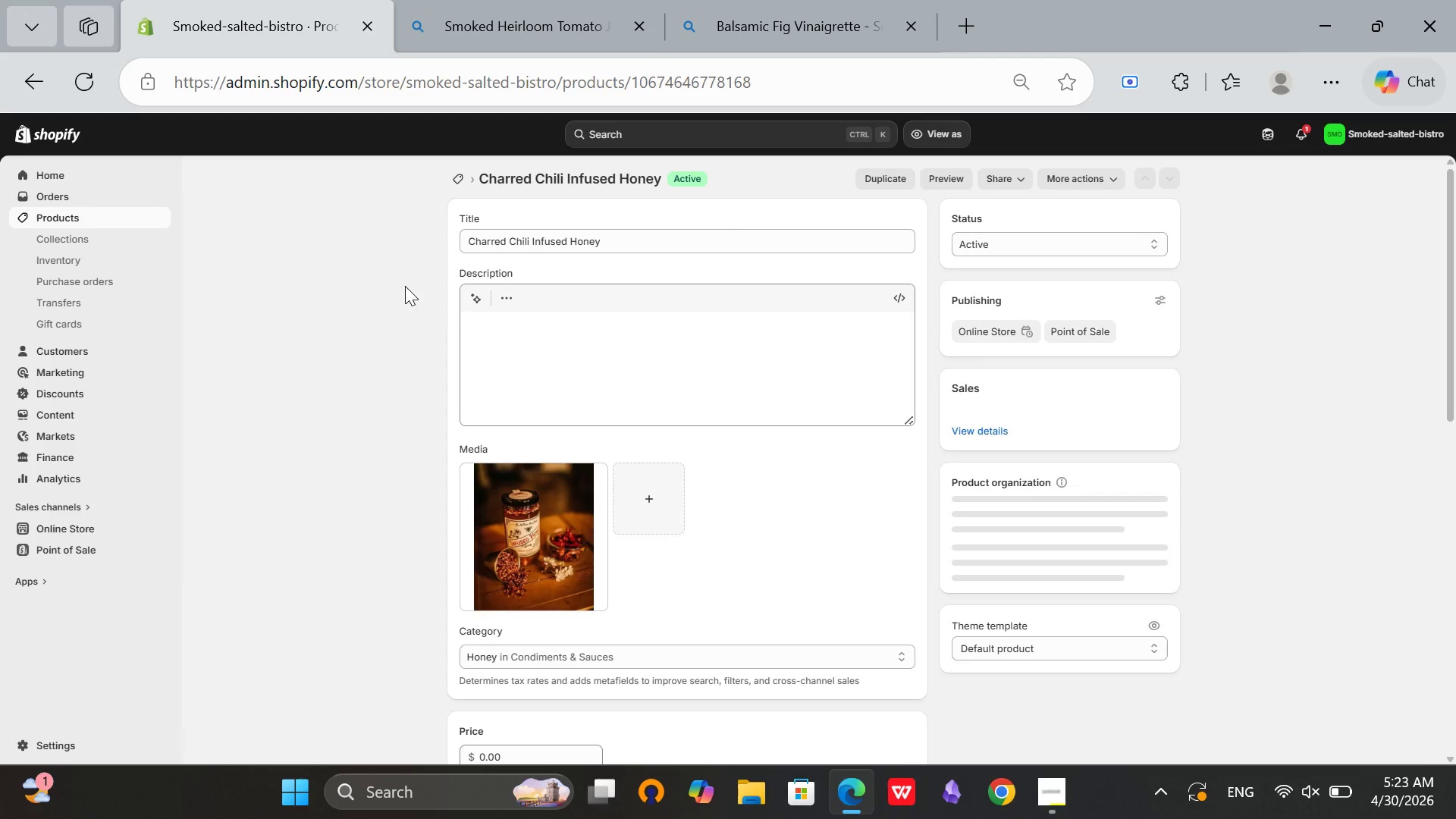 
scroll: coordinate [736, 460], scroll_direction: down, amount: 3.0
 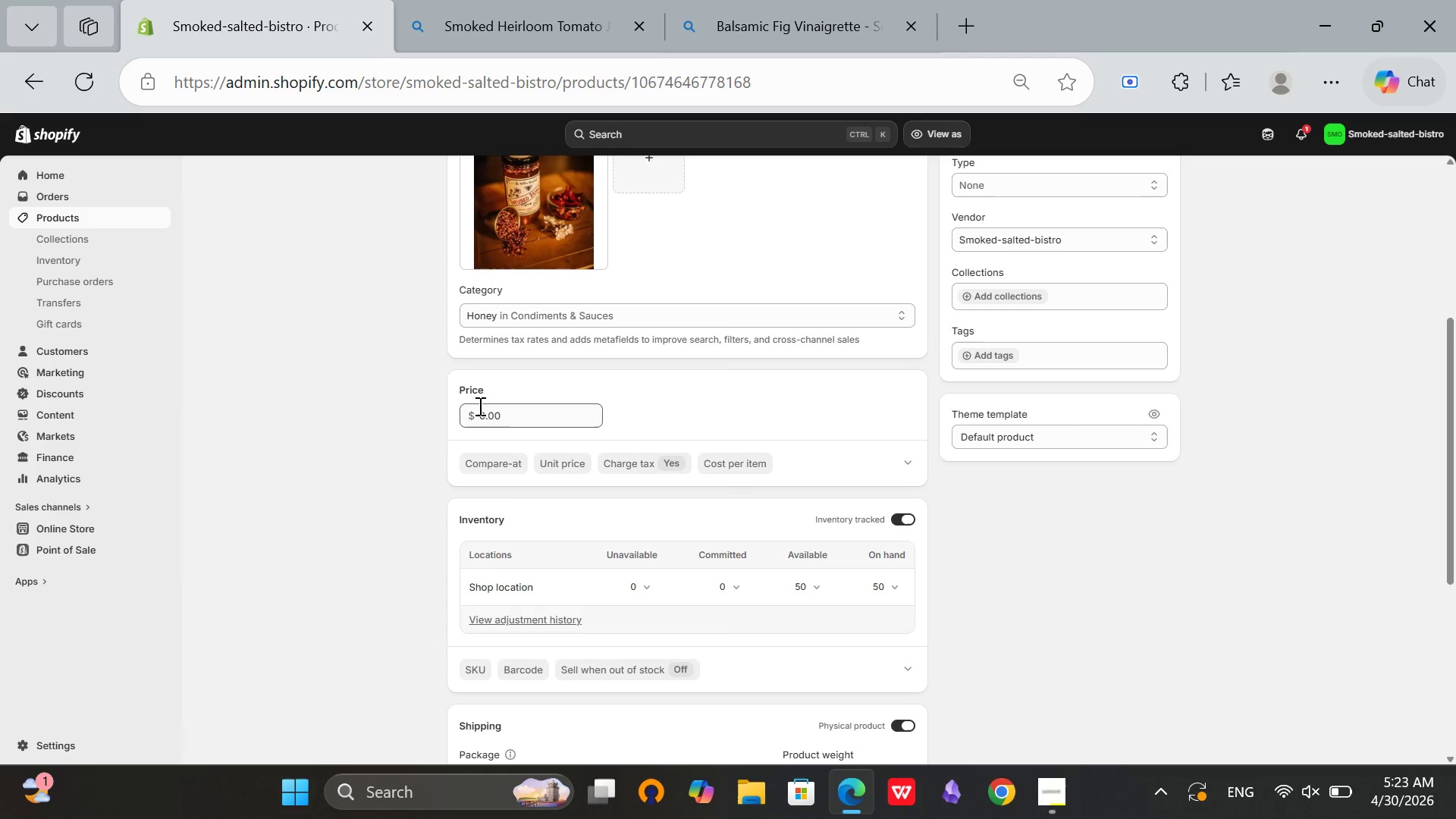 
left_click([478, 406])
 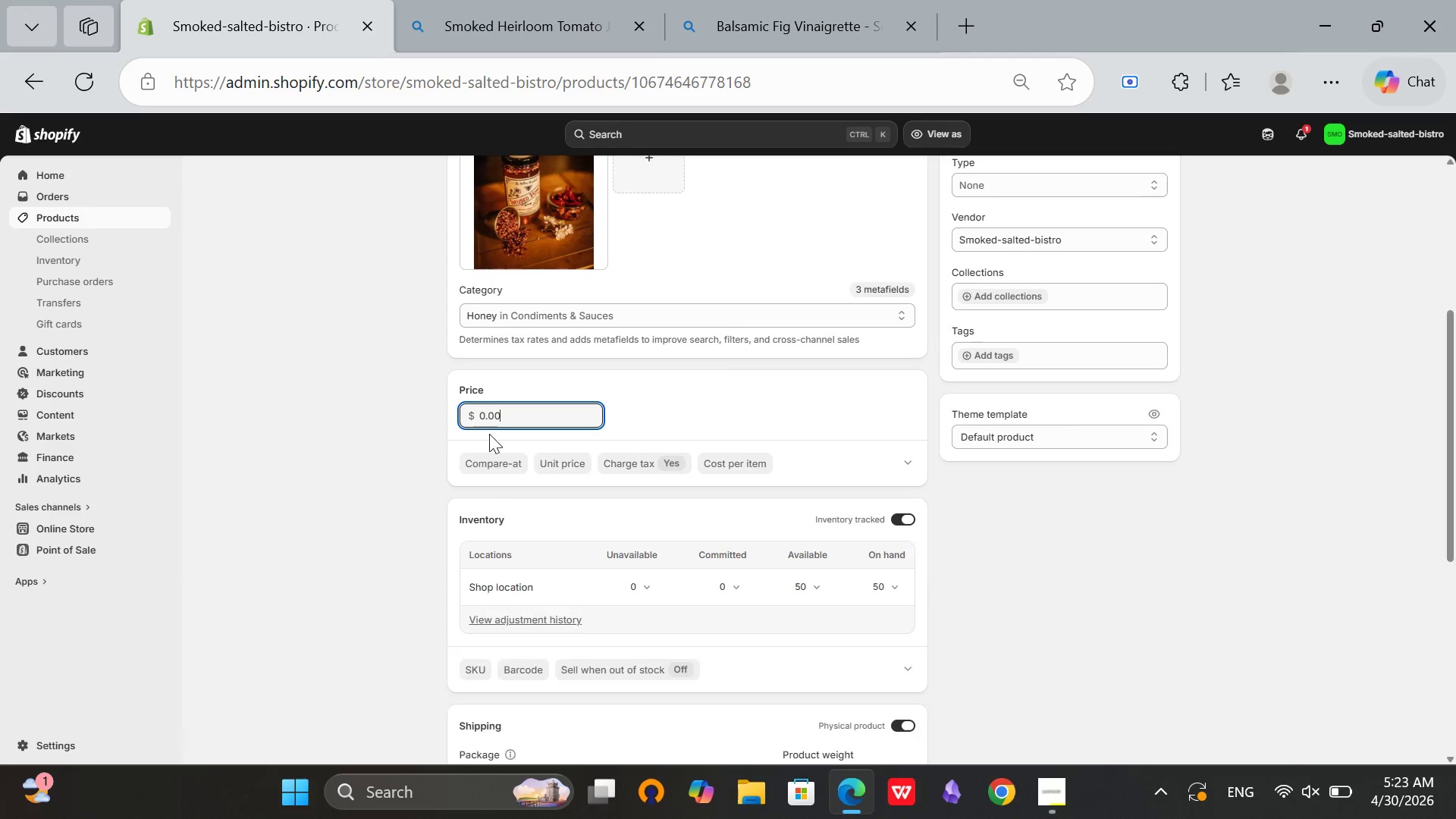 
left_click([479, 422])
 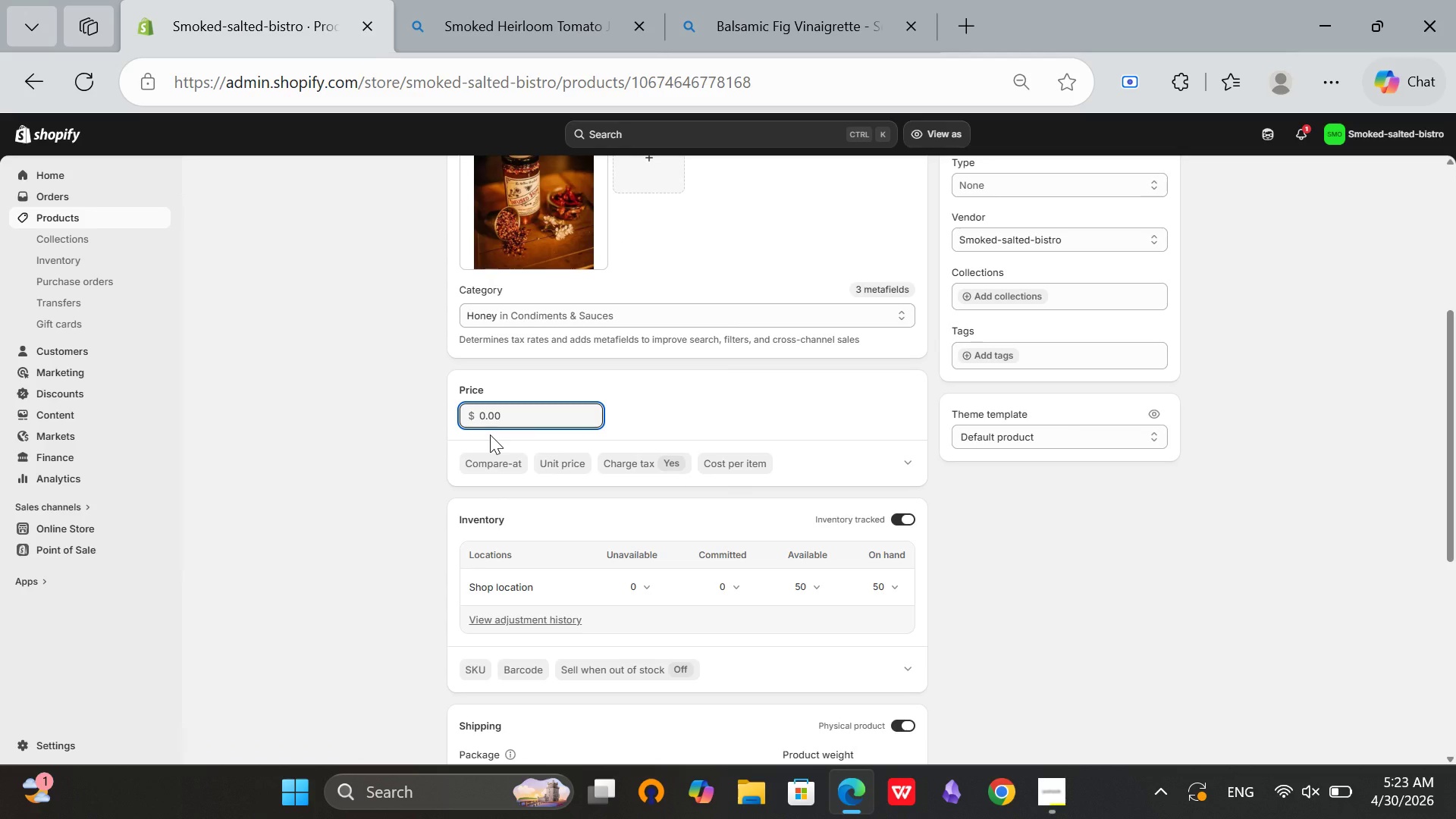 
type(12)
 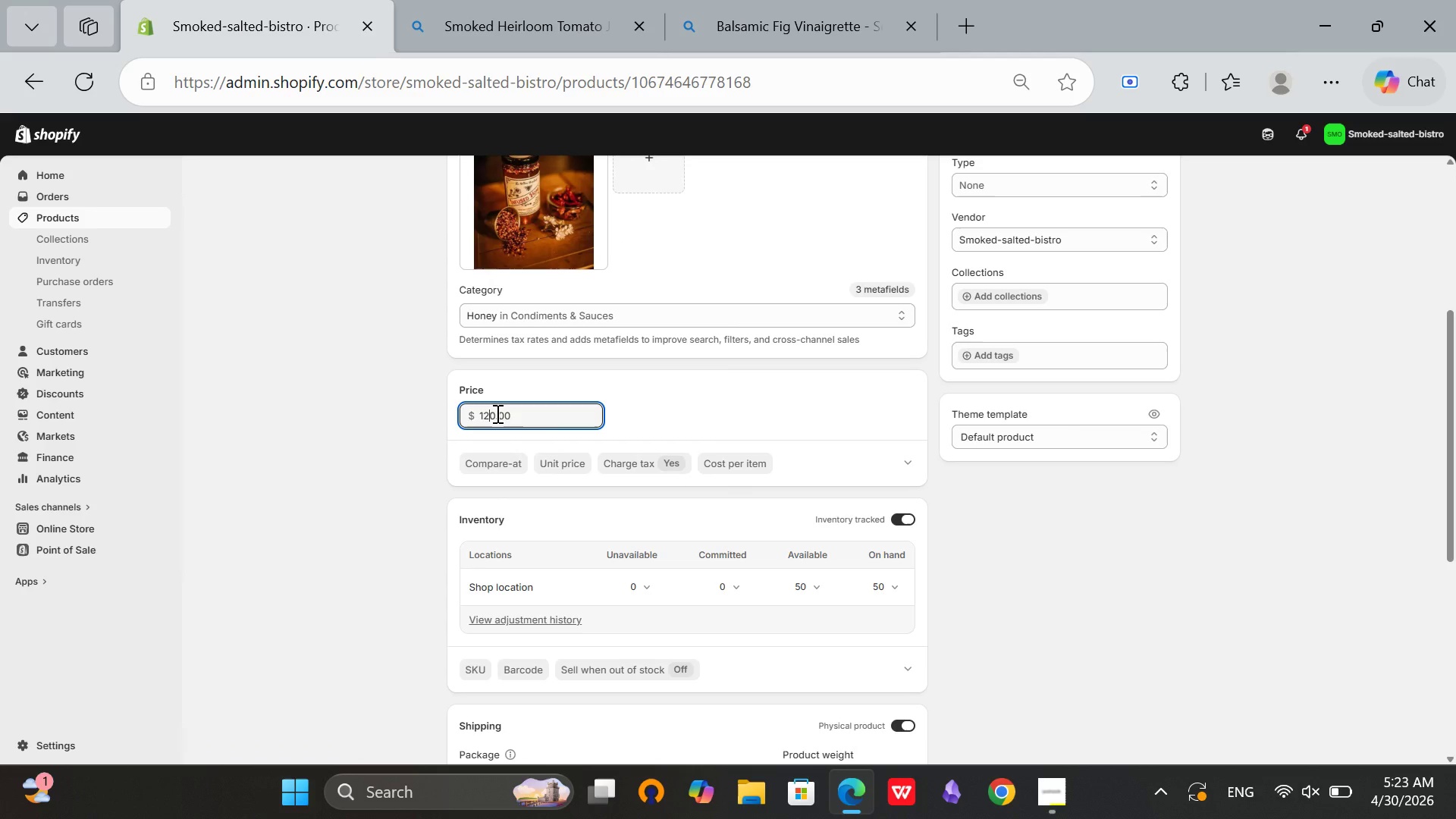 
left_click([496, 413])
 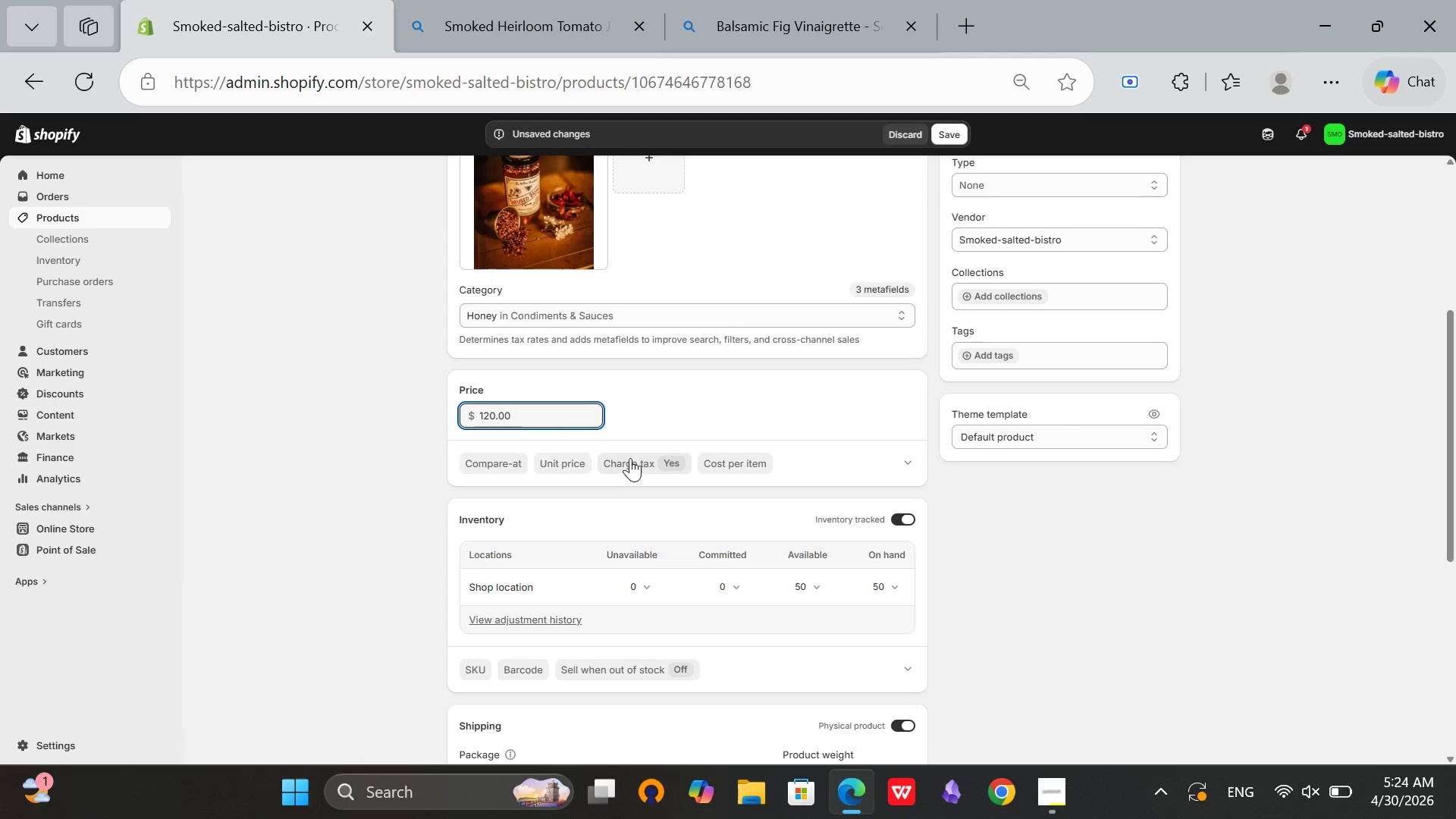 
key(Backspace)
 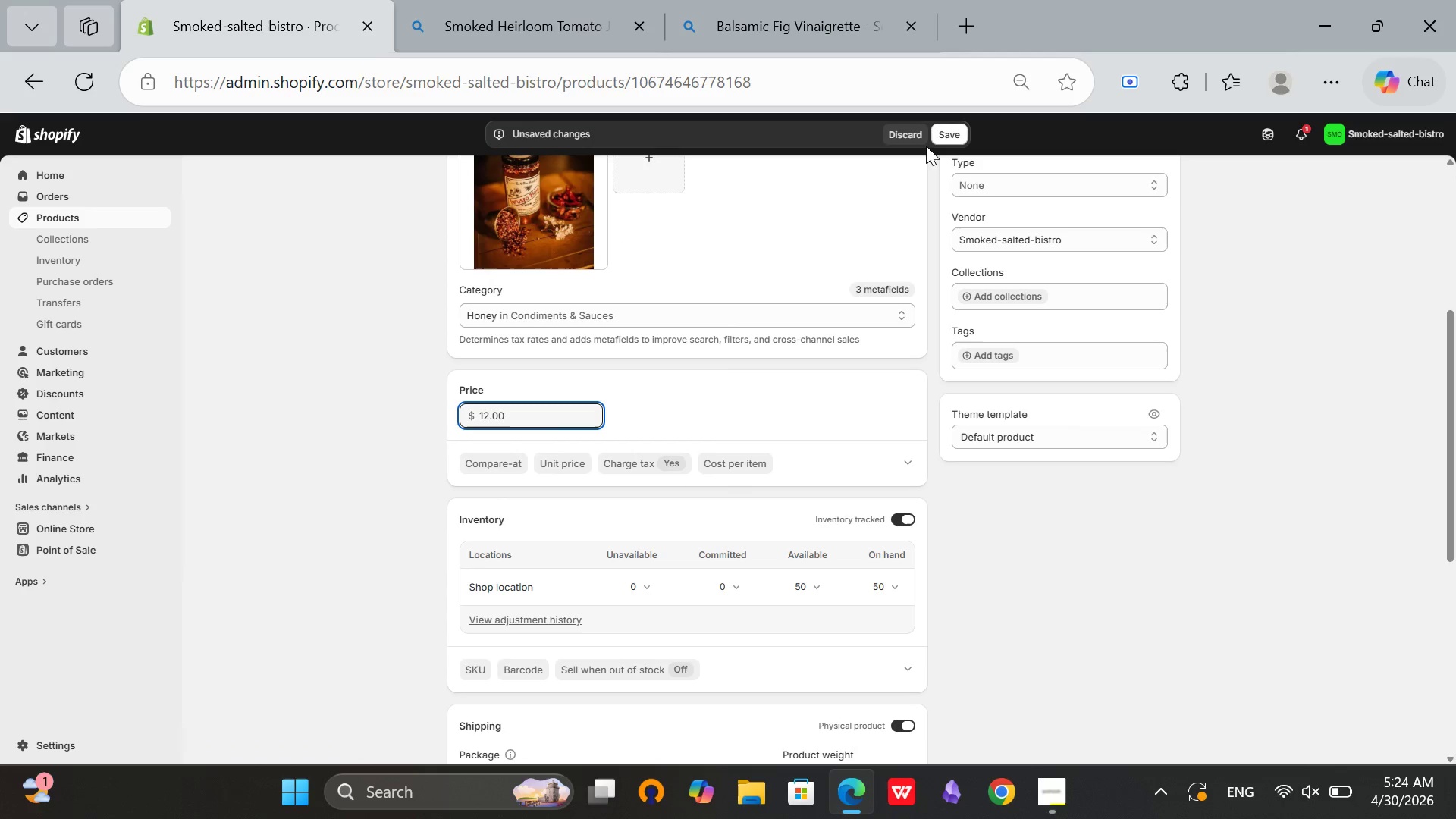 
left_click([959, 133])
 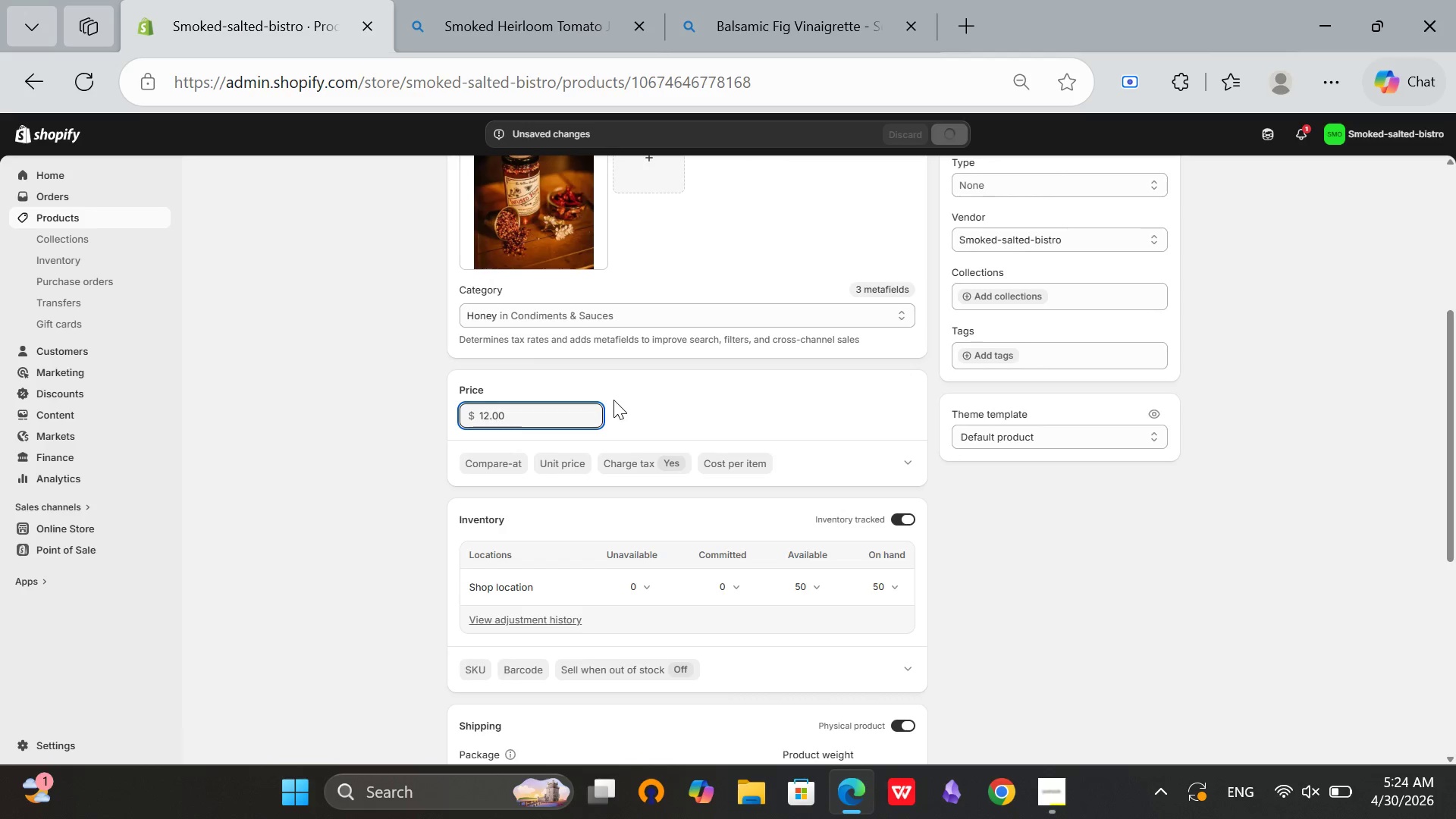 
wait(8.5)
 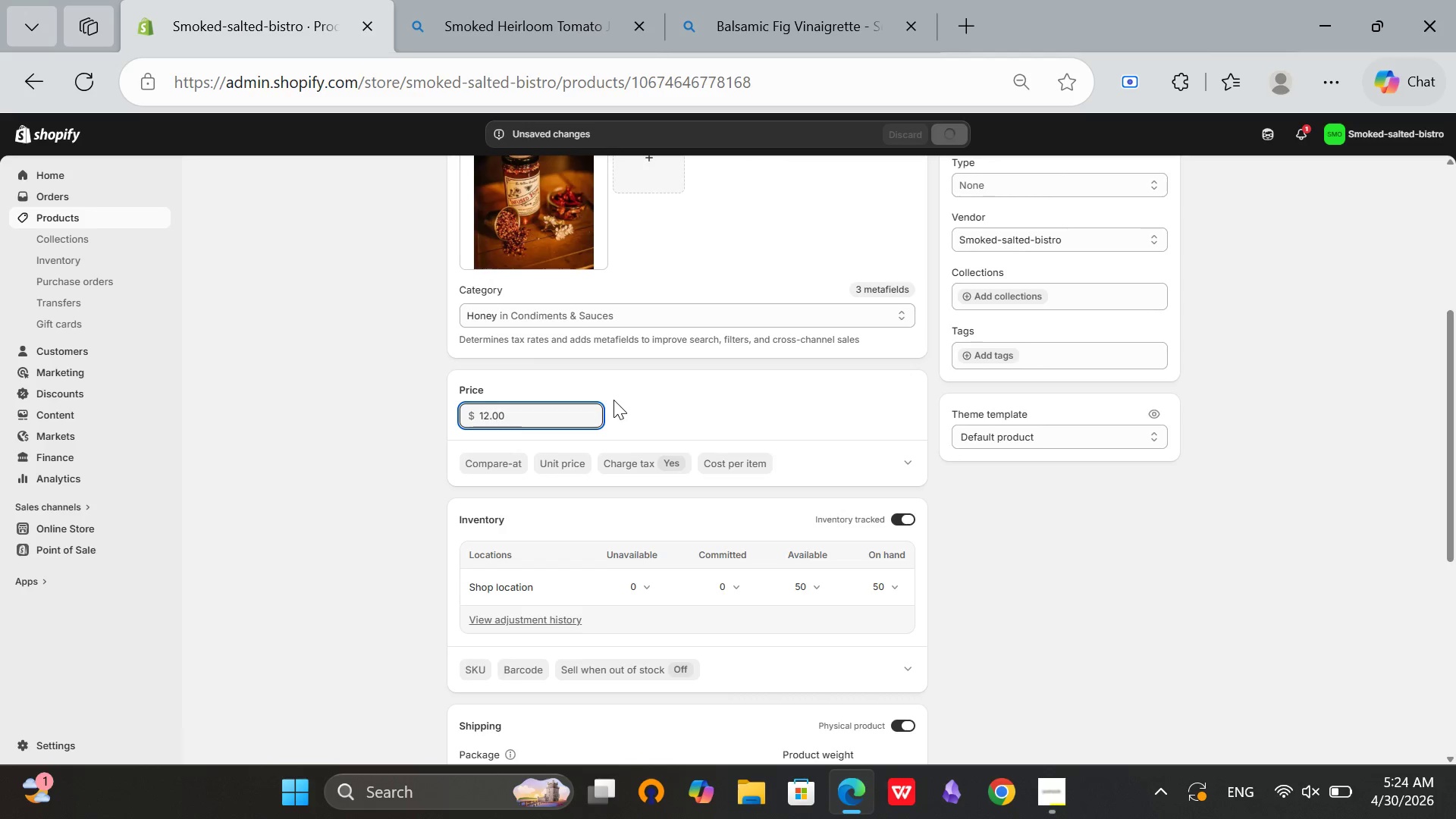 
scroll: coordinate [574, 305], scroll_direction: up, amount: 11.0
 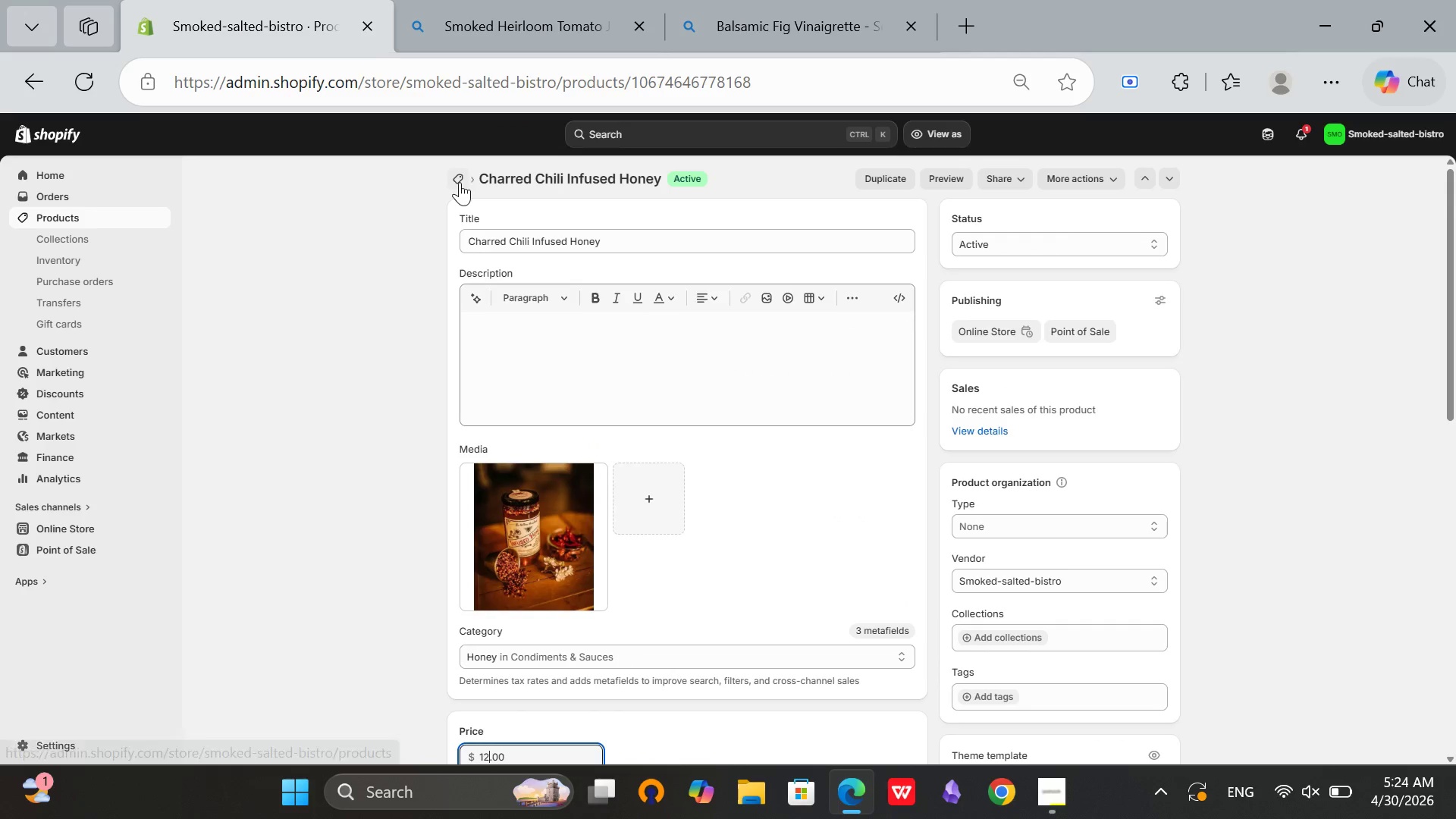 
left_click([461, 176])
 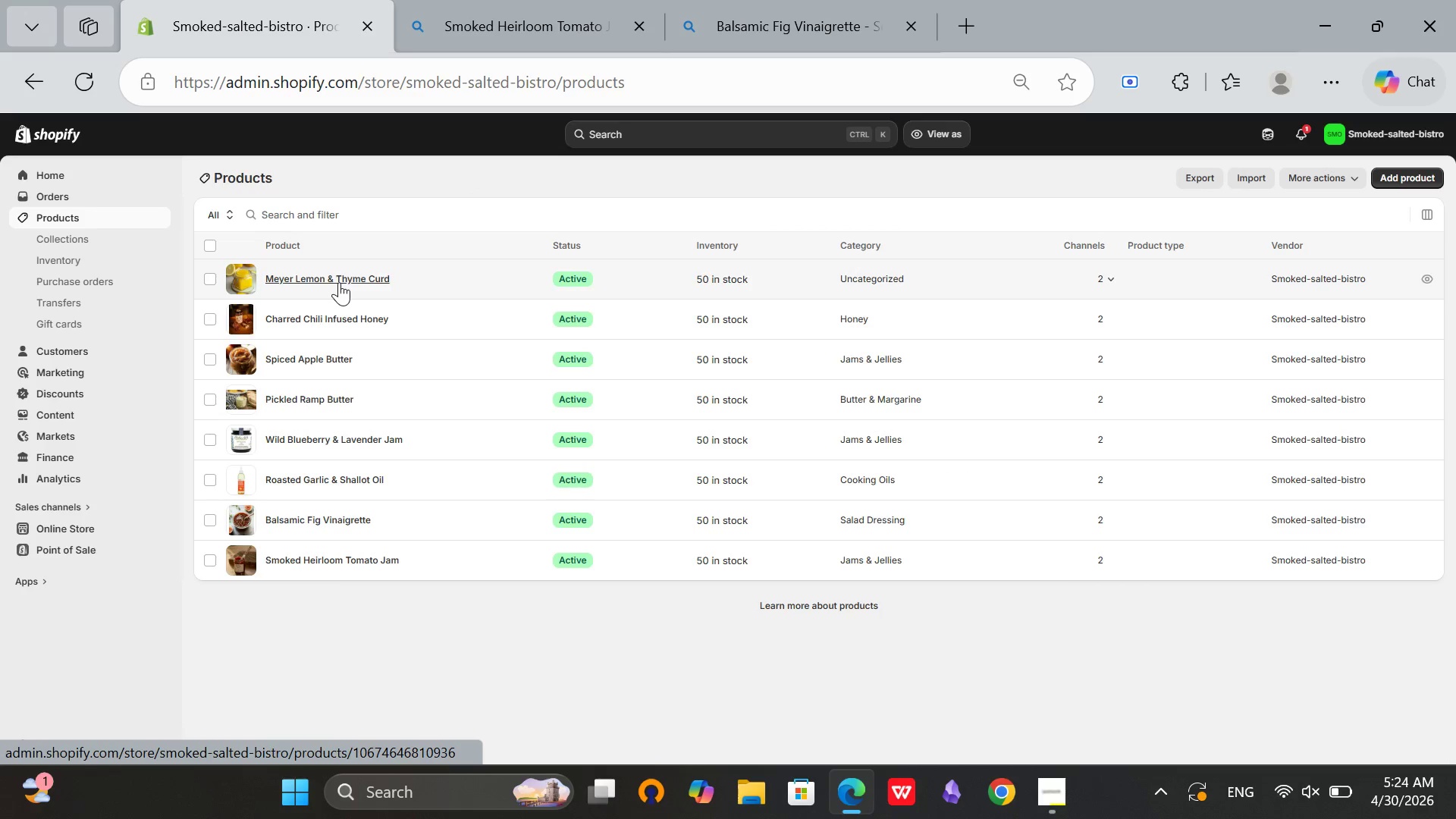 
wait(7.81)
 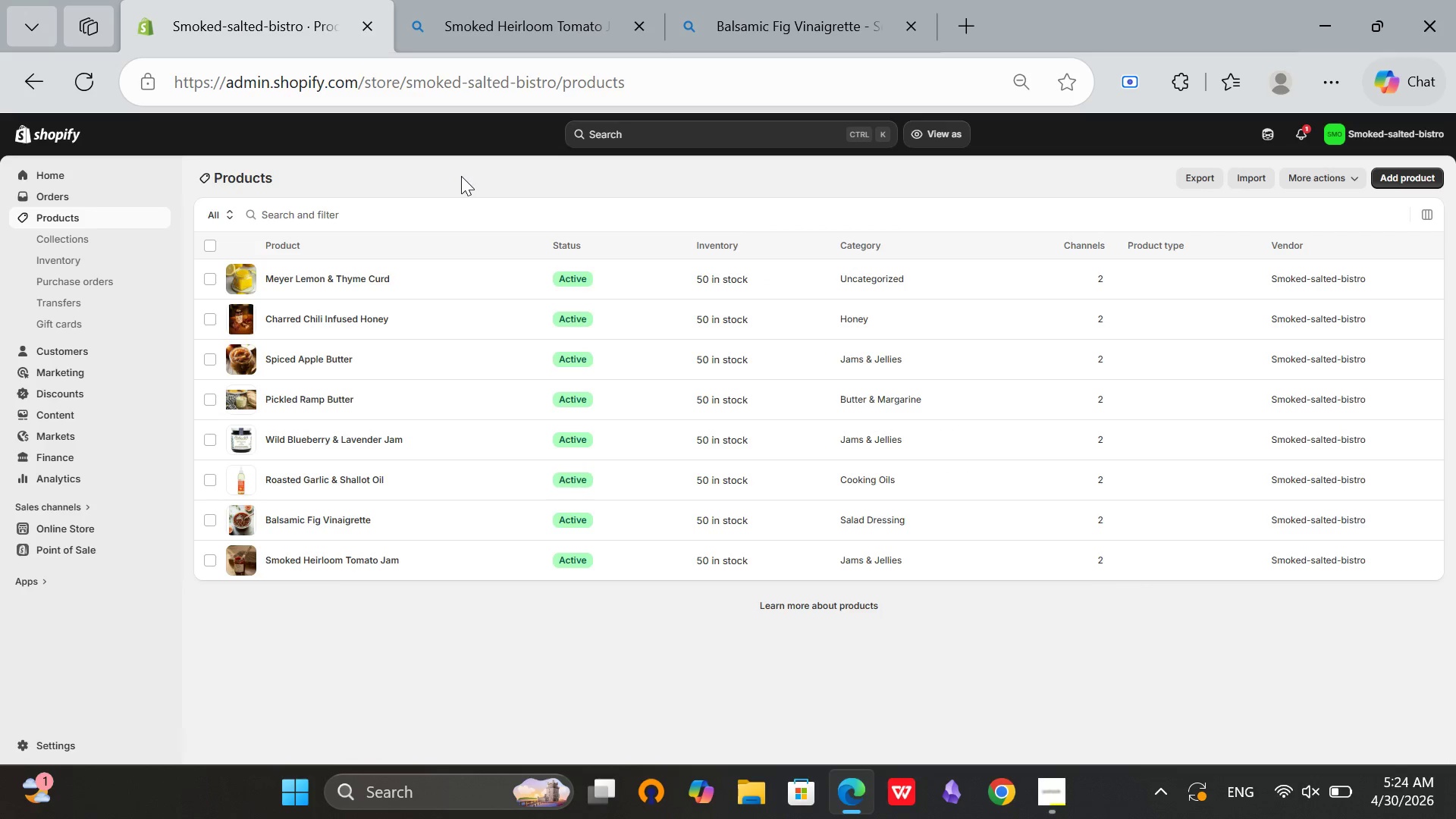 
left_click([347, 278])
 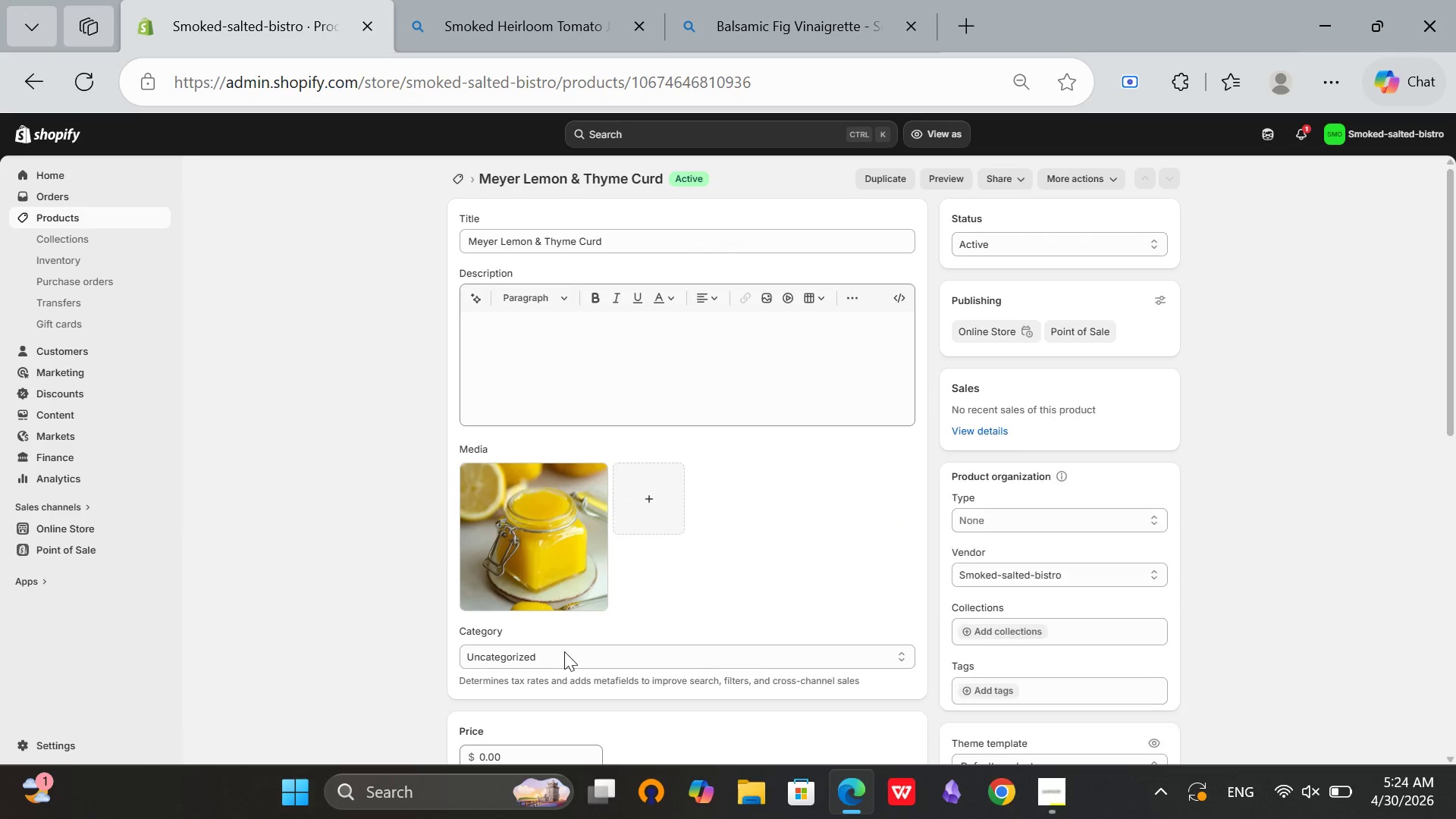 
scroll: coordinate [531, 328], scroll_direction: down, amount: 3.0
 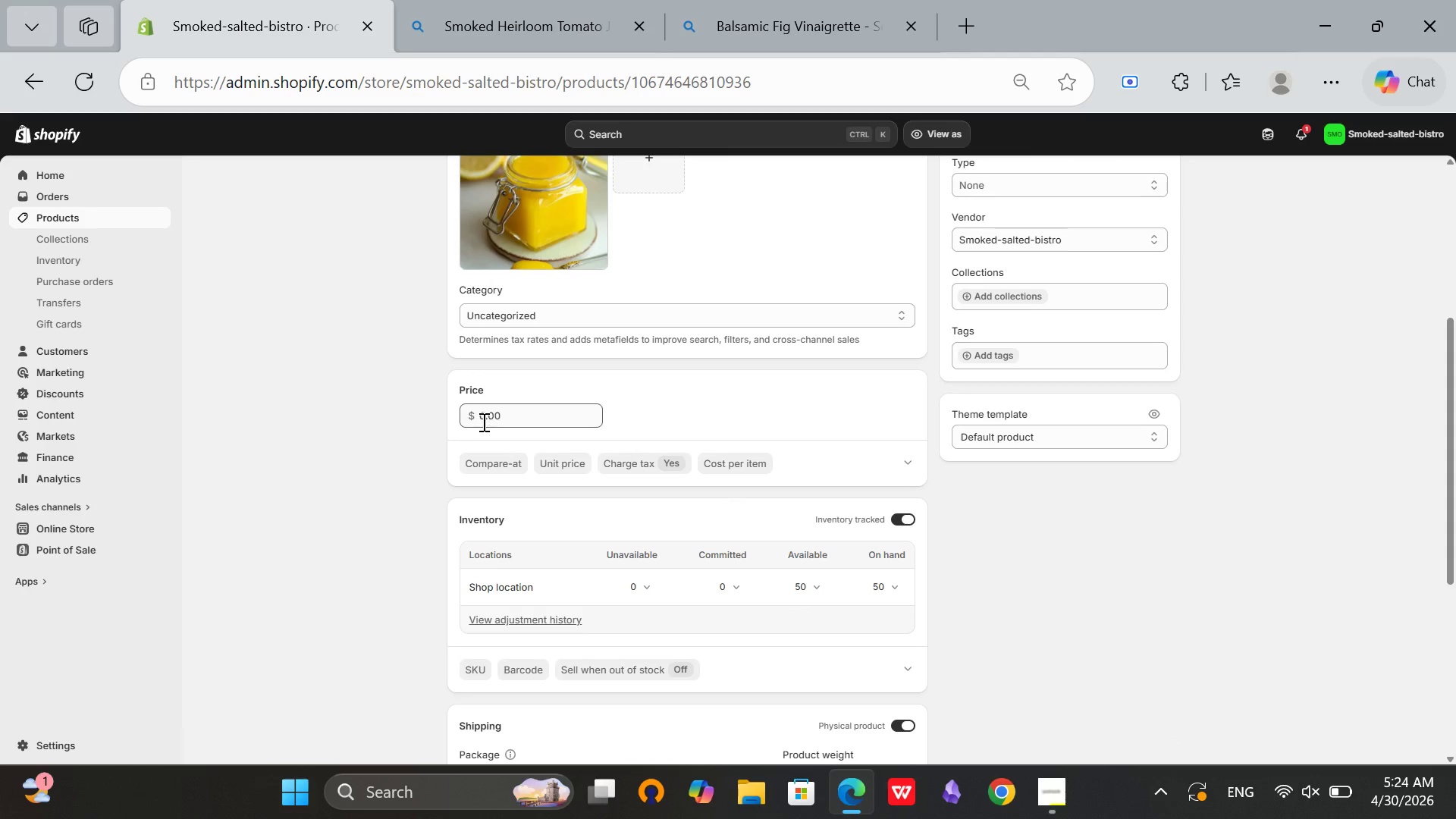 
left_click([482, 422])
 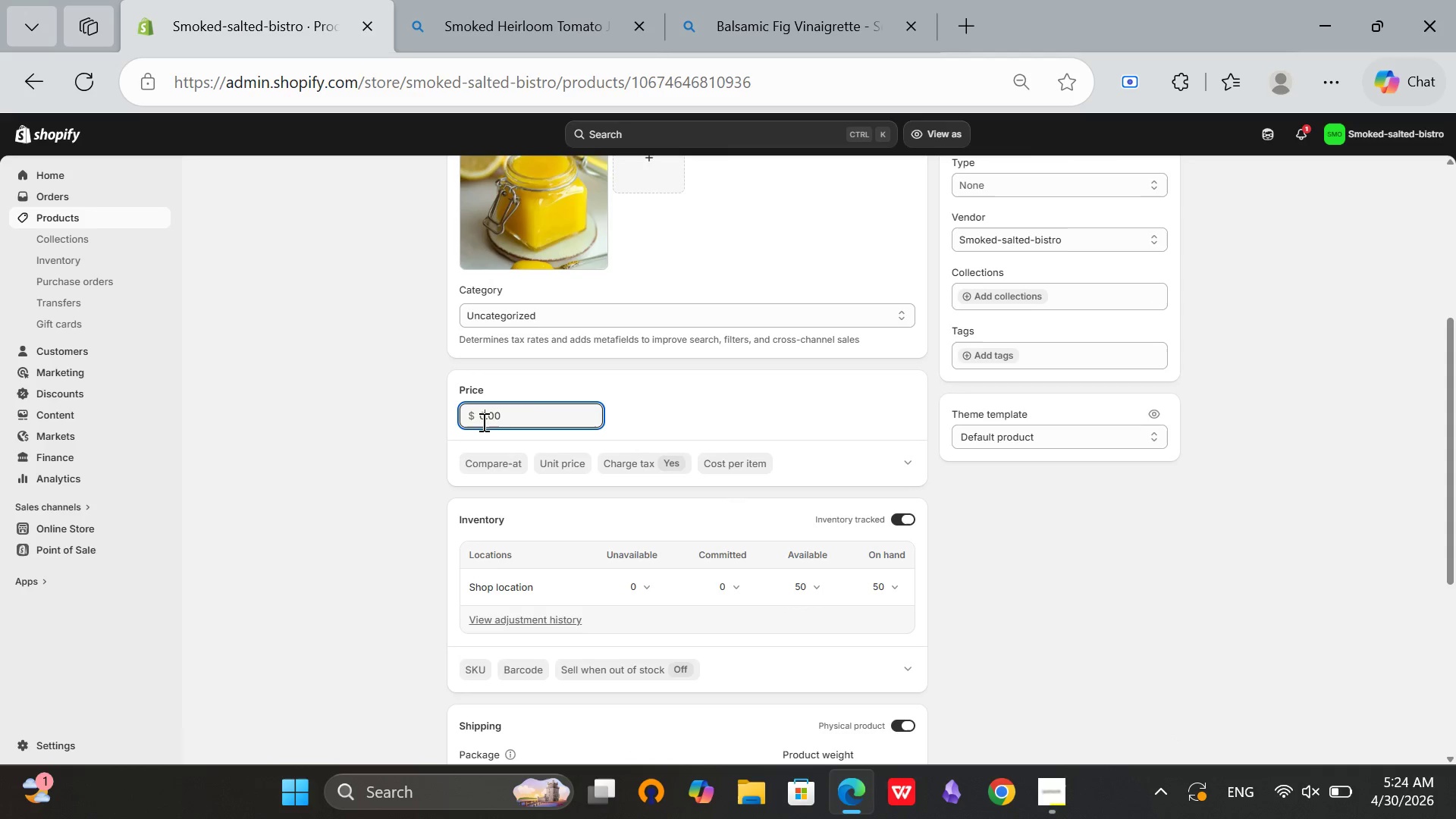 
key(1)
 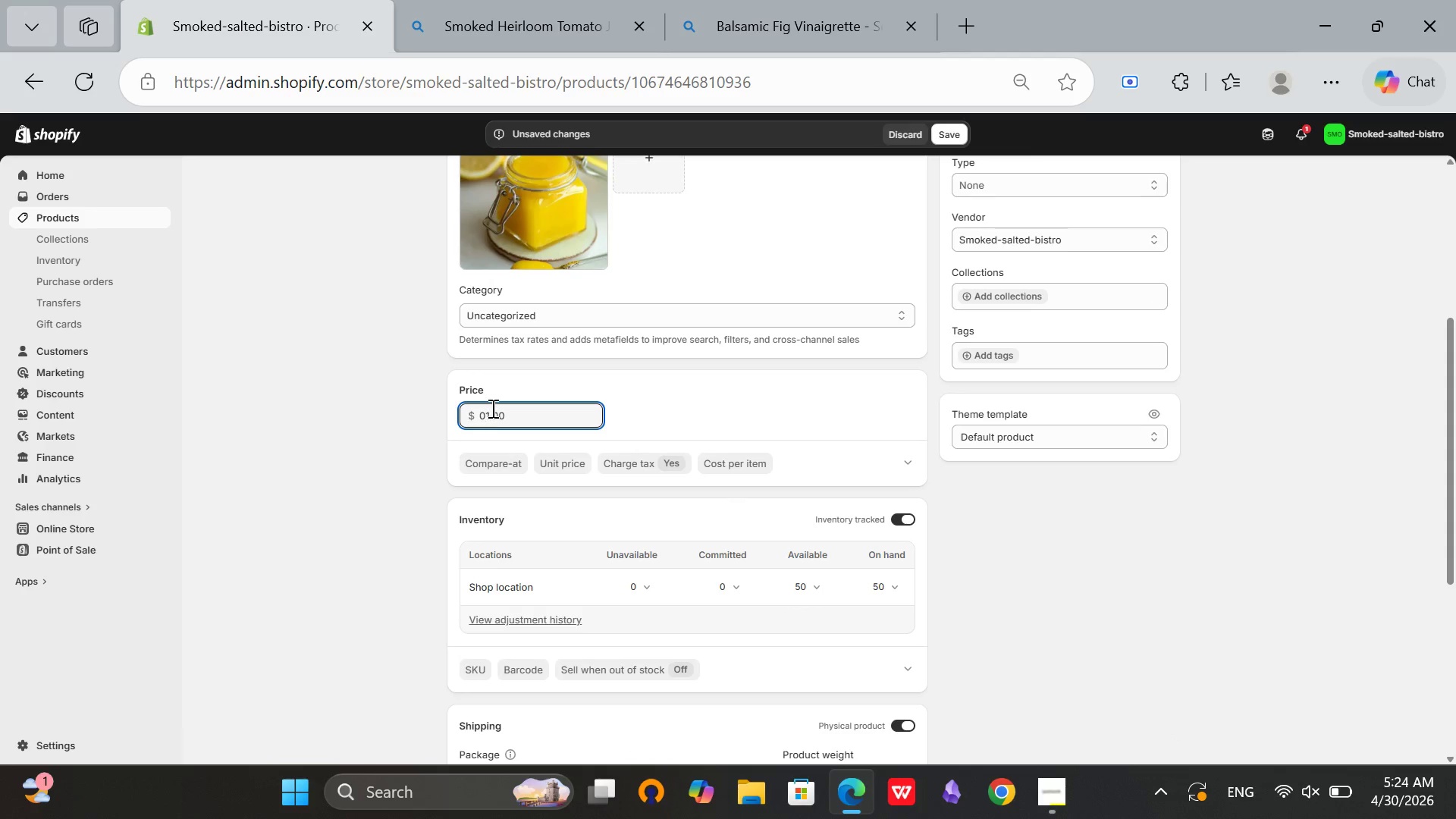 
key(ArrowLeft)
 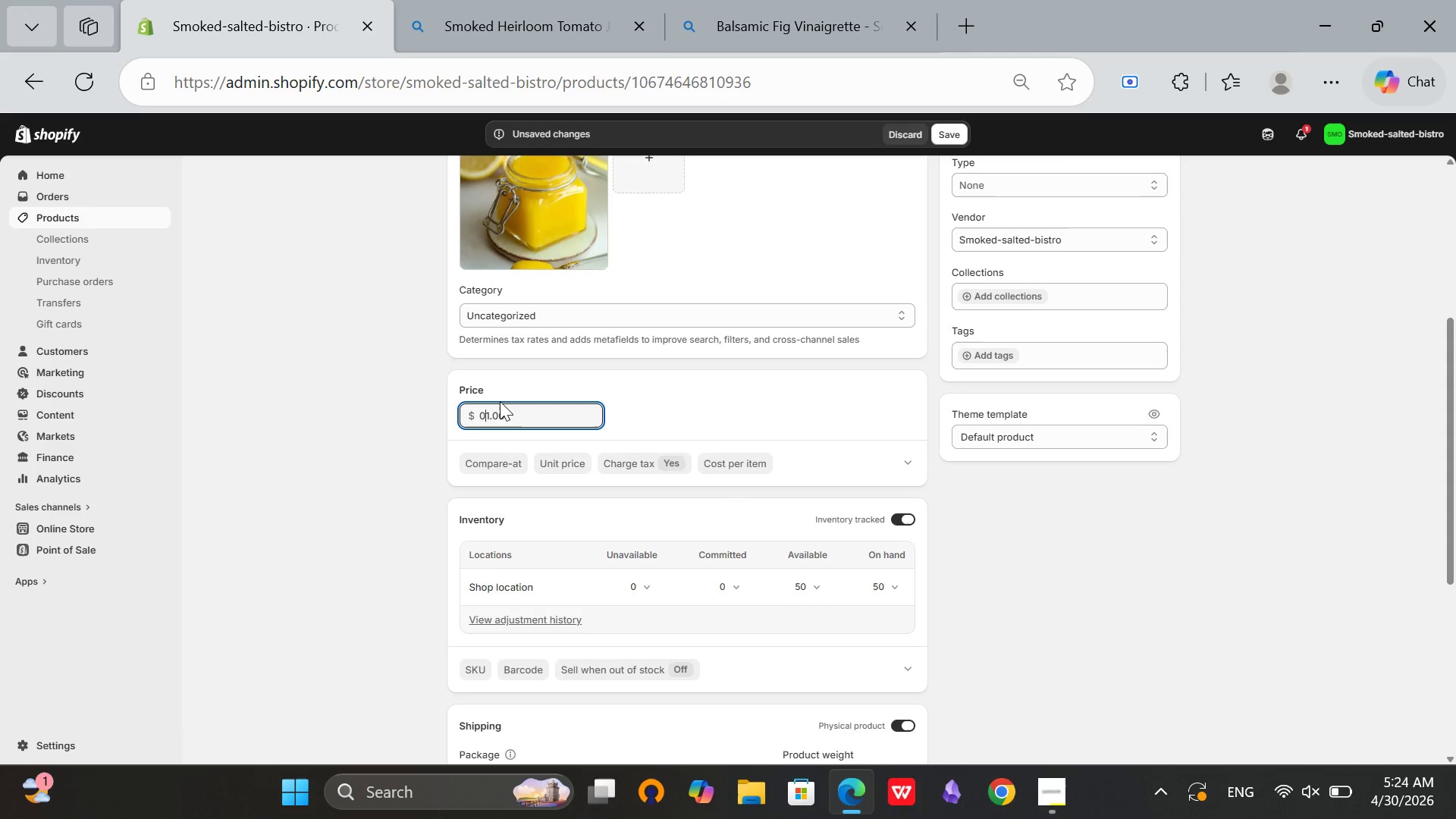 
key(ArrowLeft)
 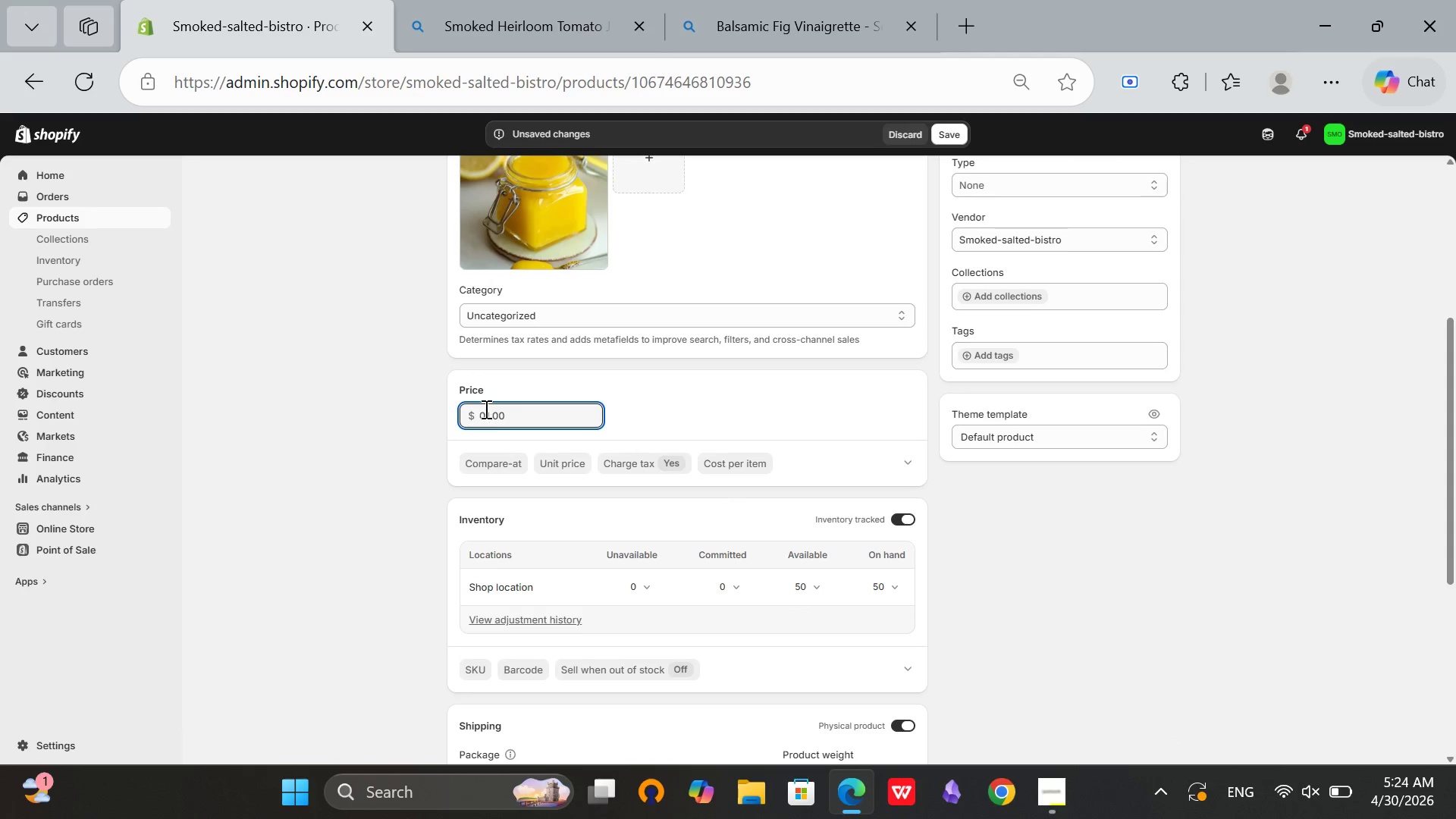 
left_click([485, 411])
 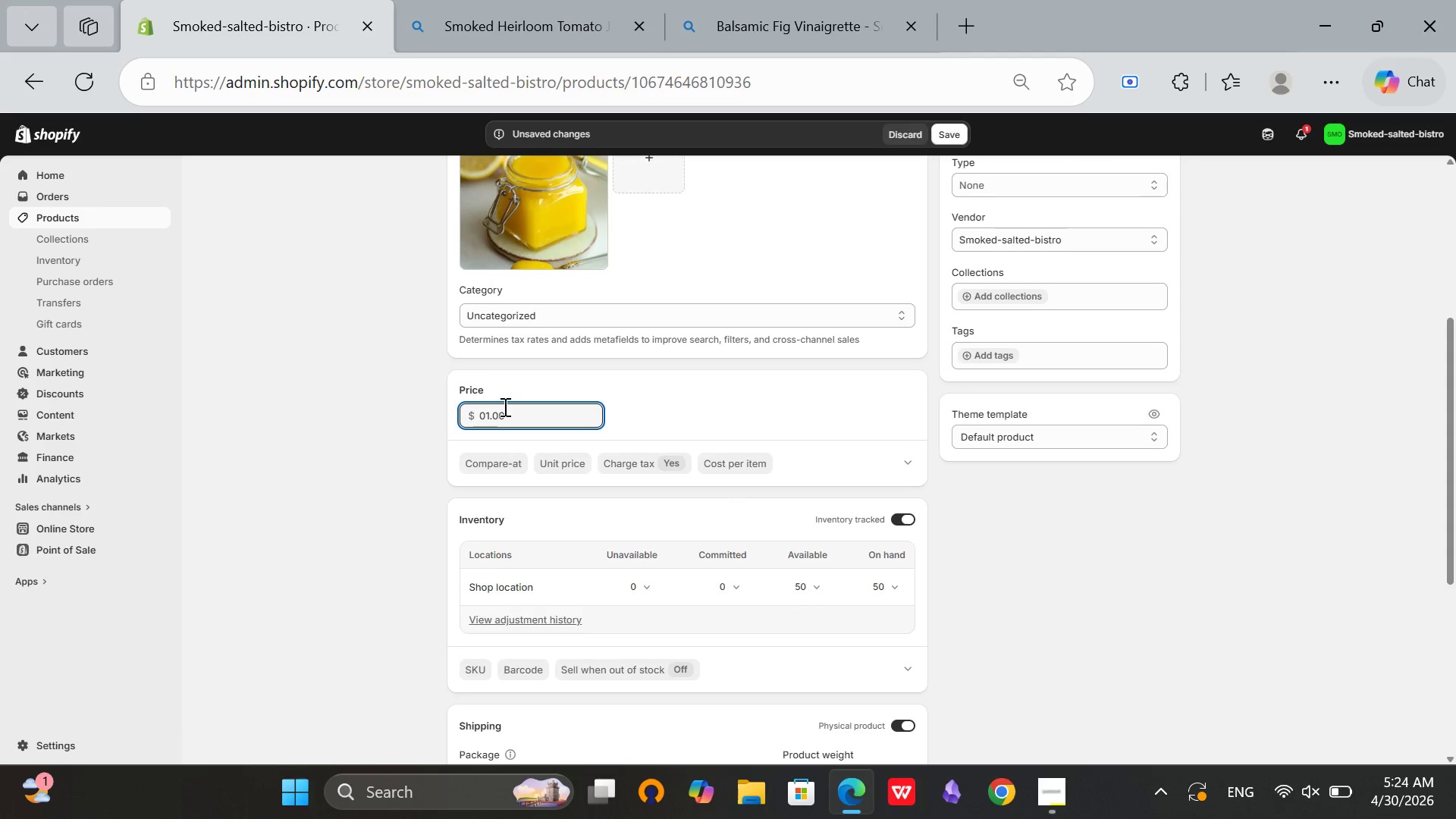 
key(Backspace)
 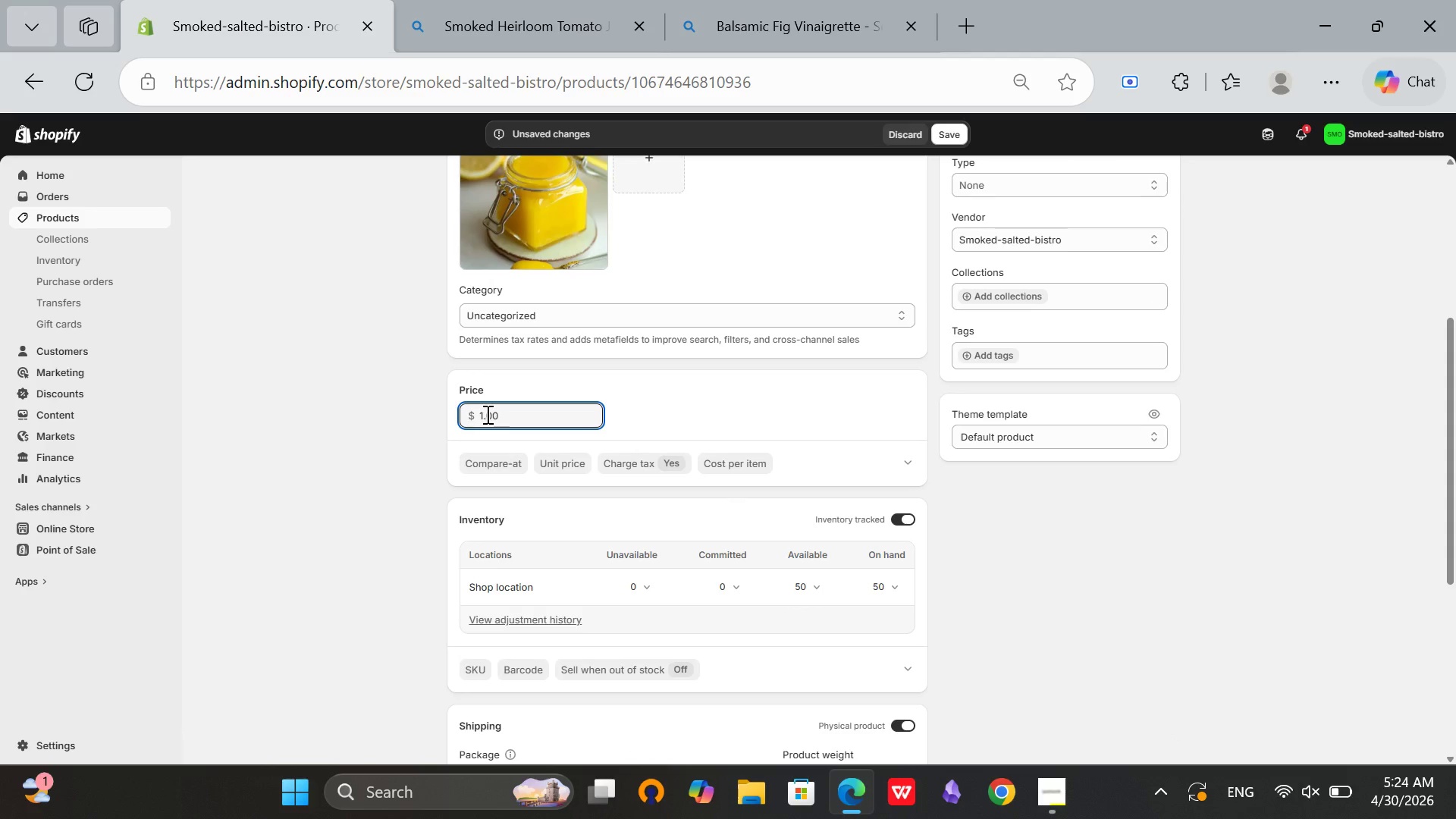 
left_click([485, 414])
 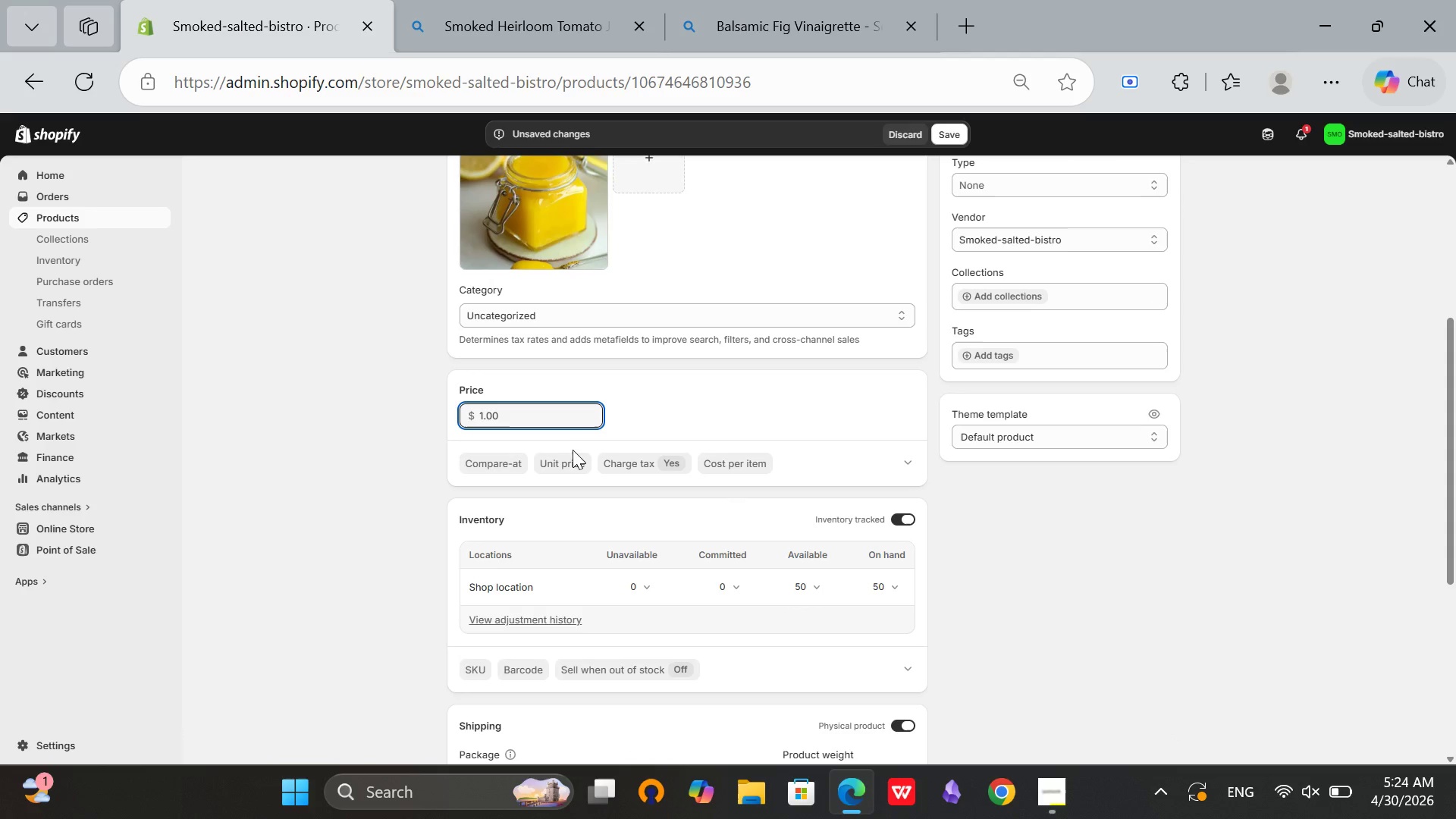 
key(0)
 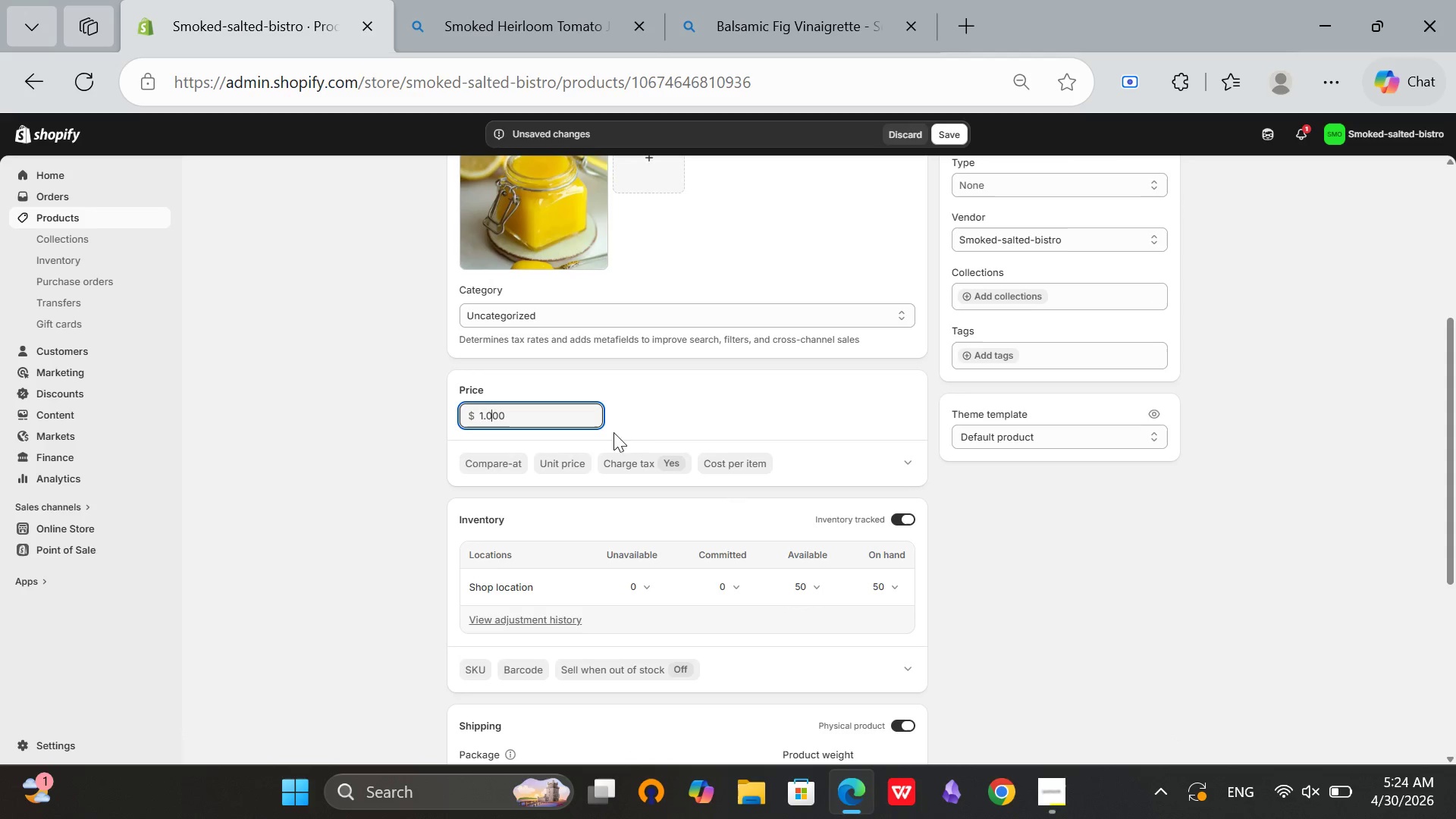 
left_click([640, 418])
 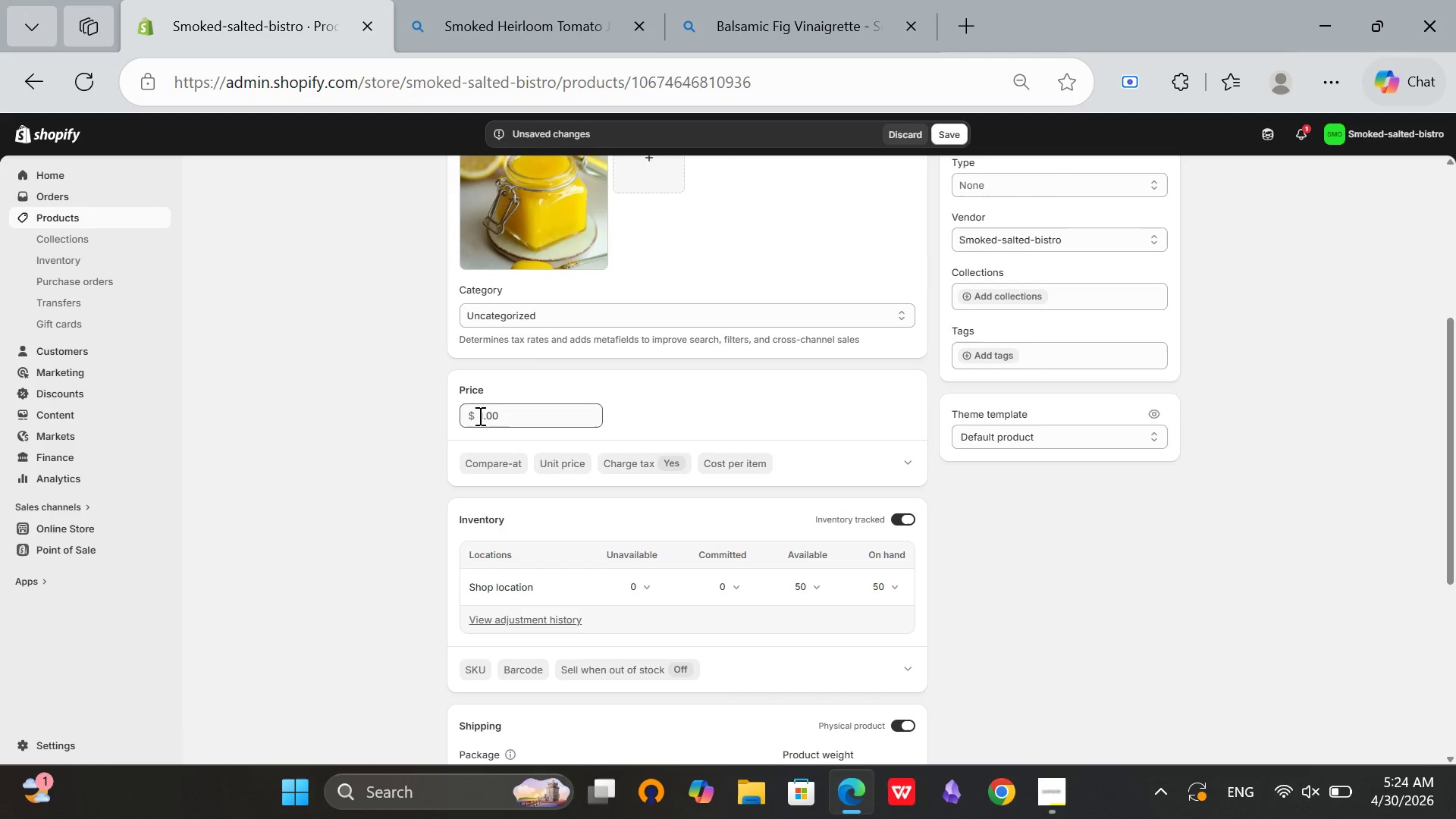 
left_click([482, 419])
 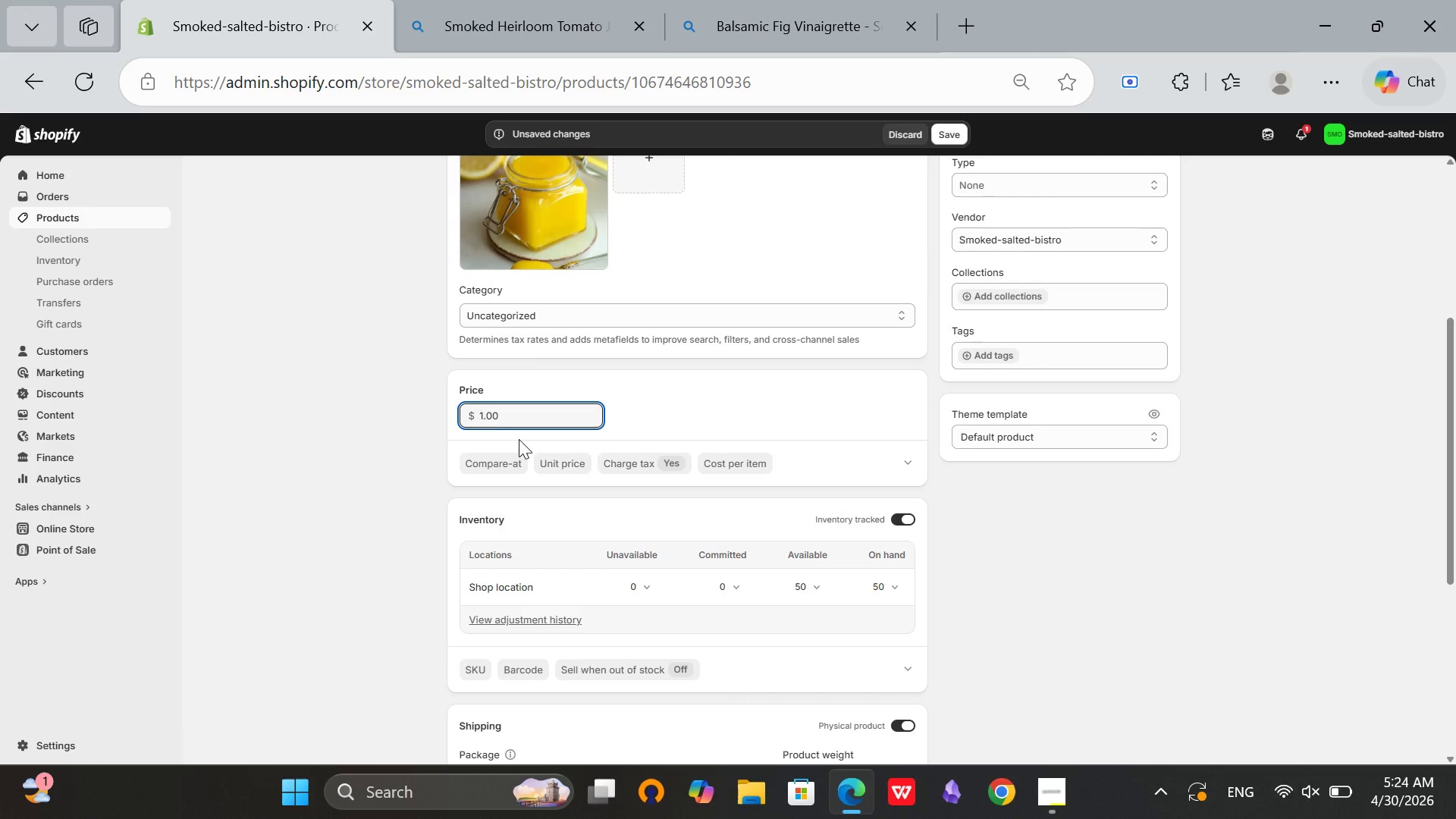 
key(0)
 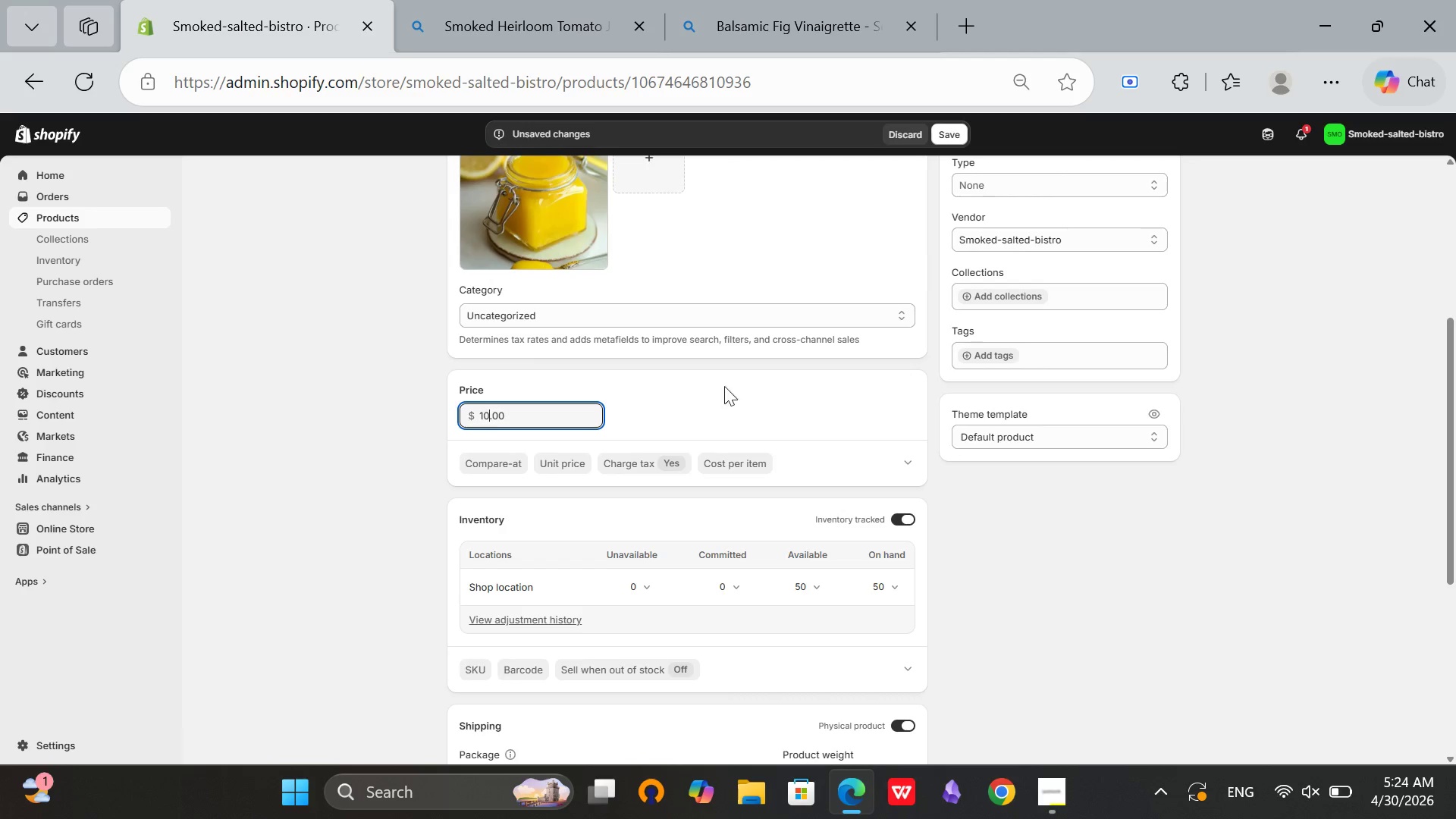 
left_click([728, 384])
 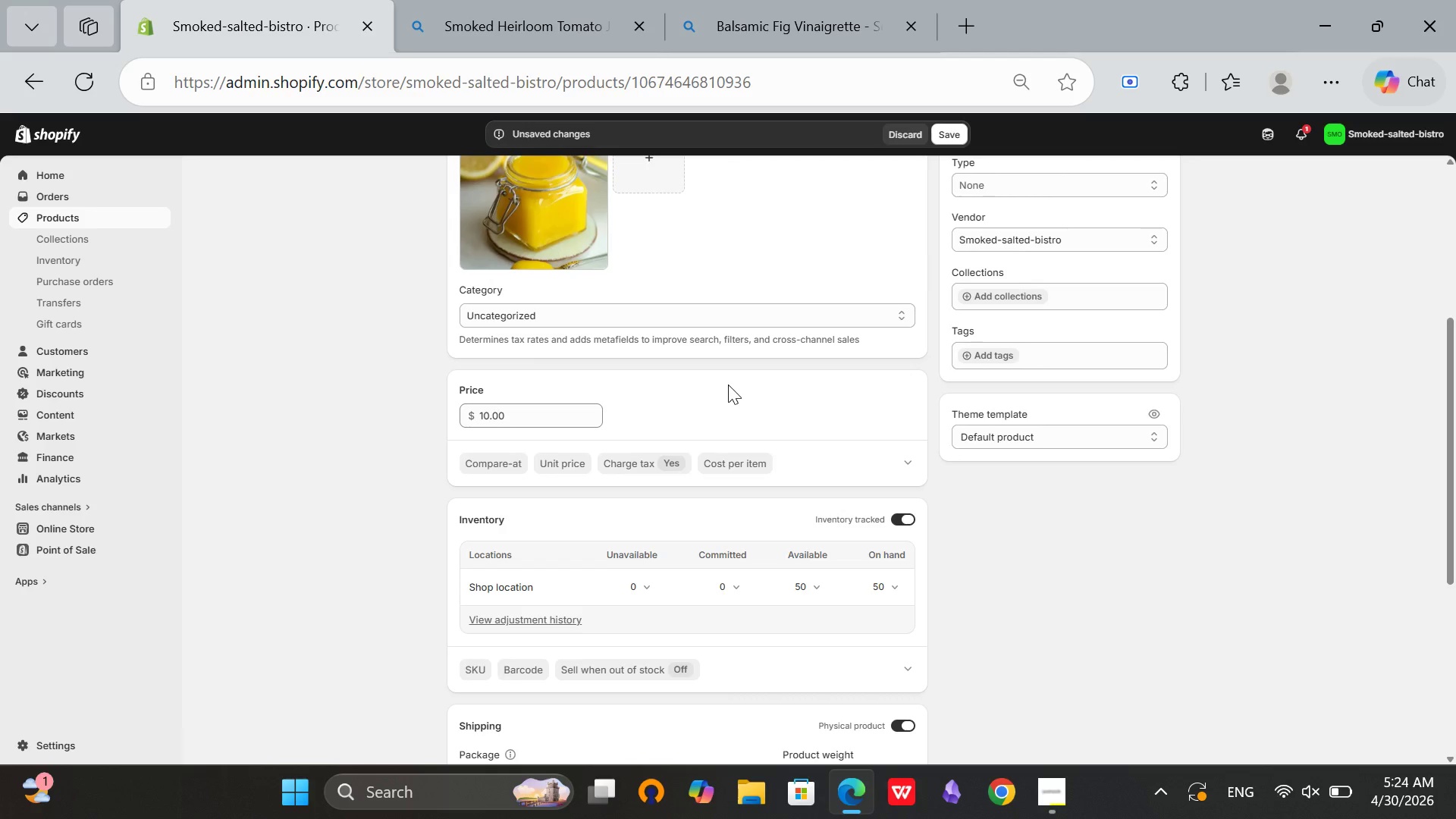 
scroll: coordinate [728, 384], scroll_direction: up, amount: 3.0
 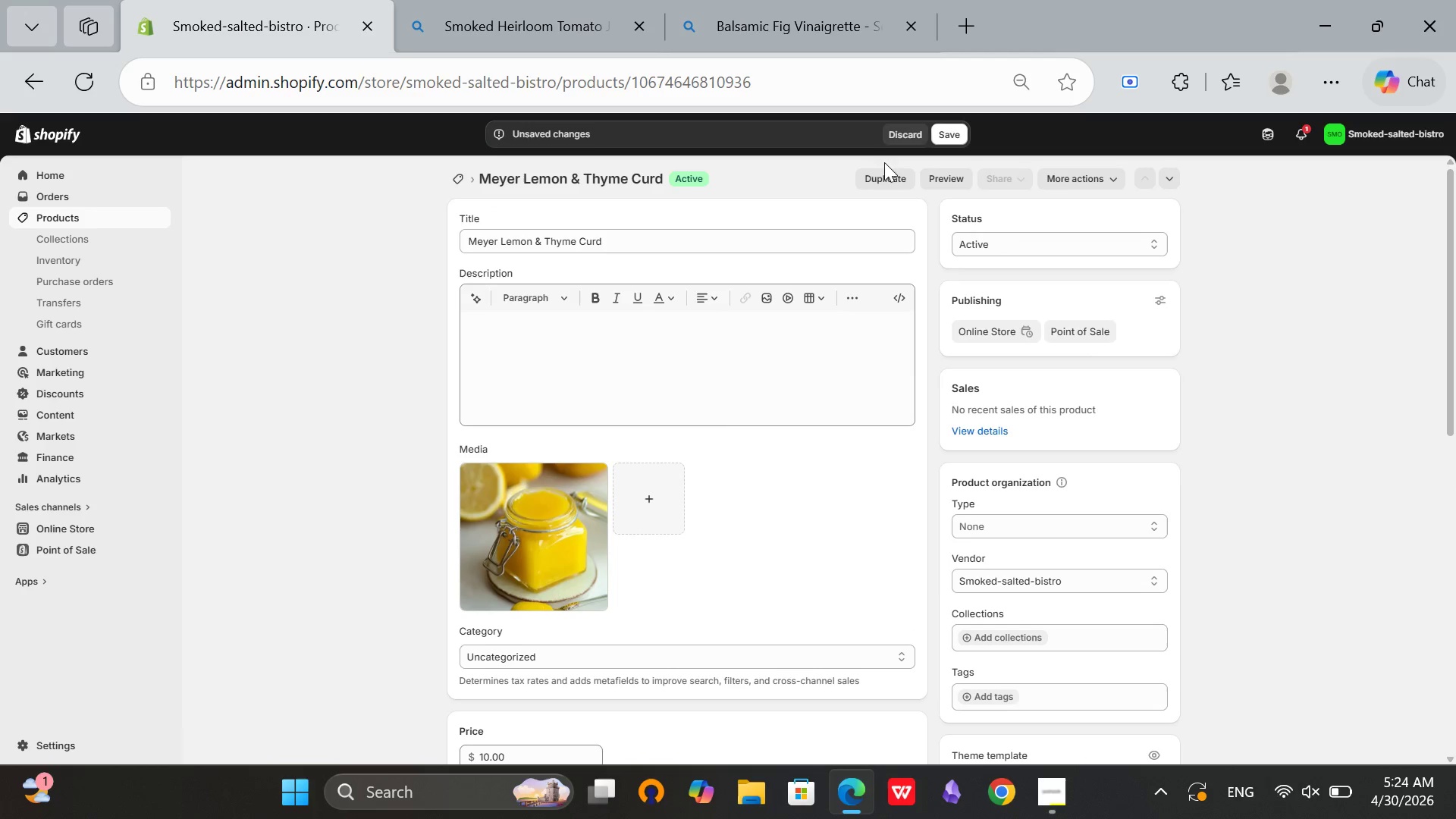 
mouse_move([954, 143])
 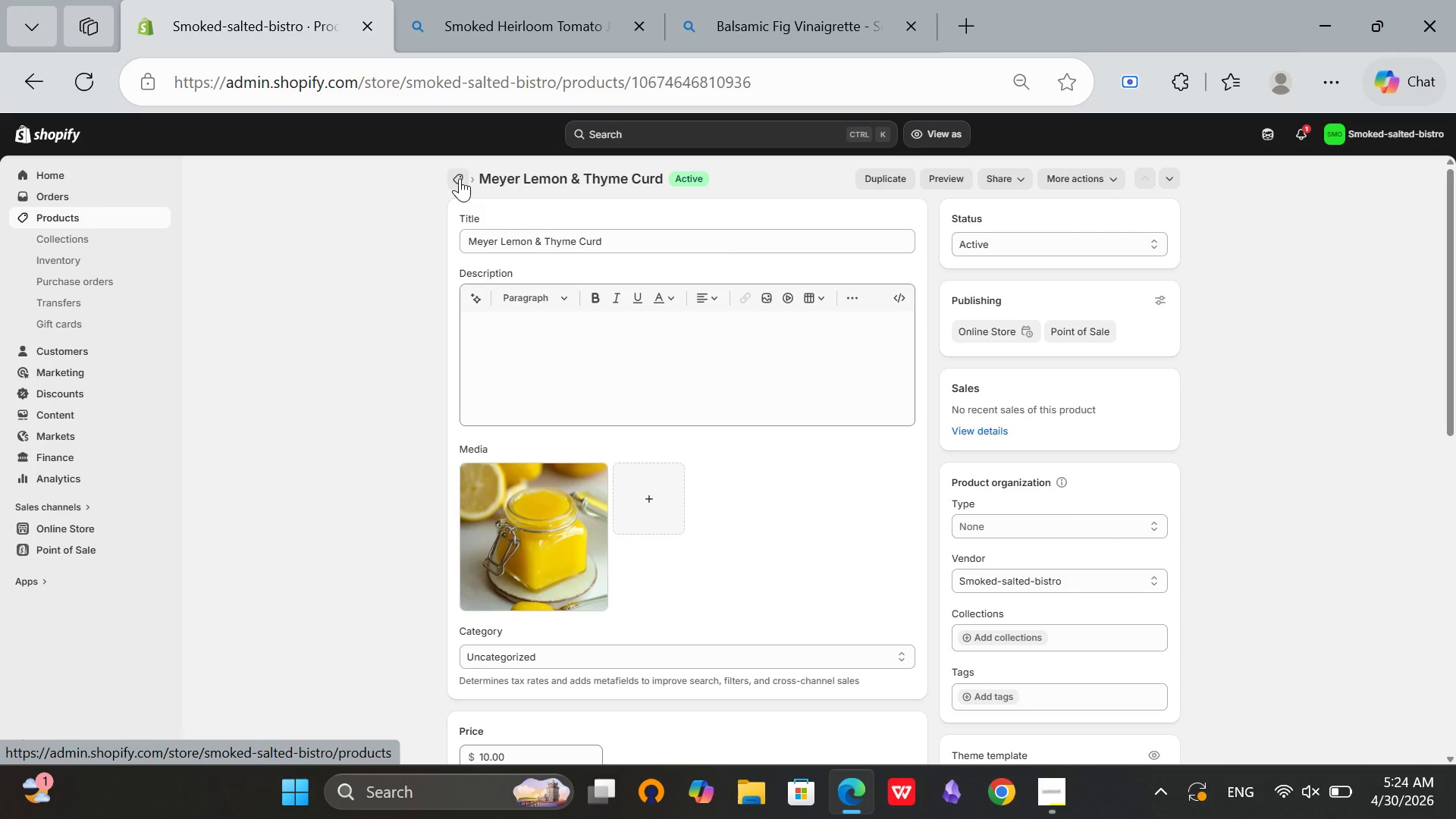 
left_click([460, 178])
 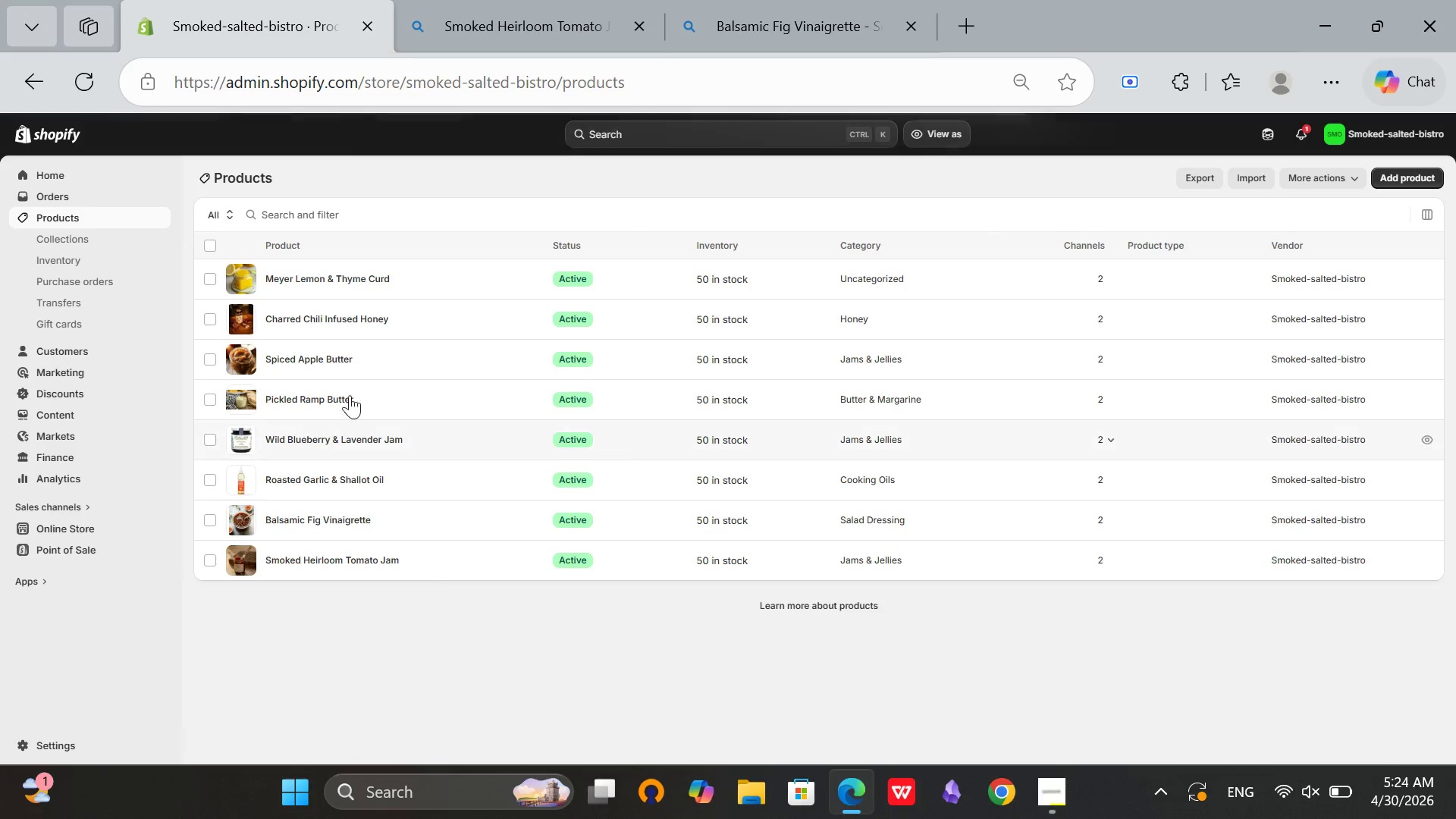 
scroll: coordinate [656, 444], scroll_direction: up, amount: 6.0
 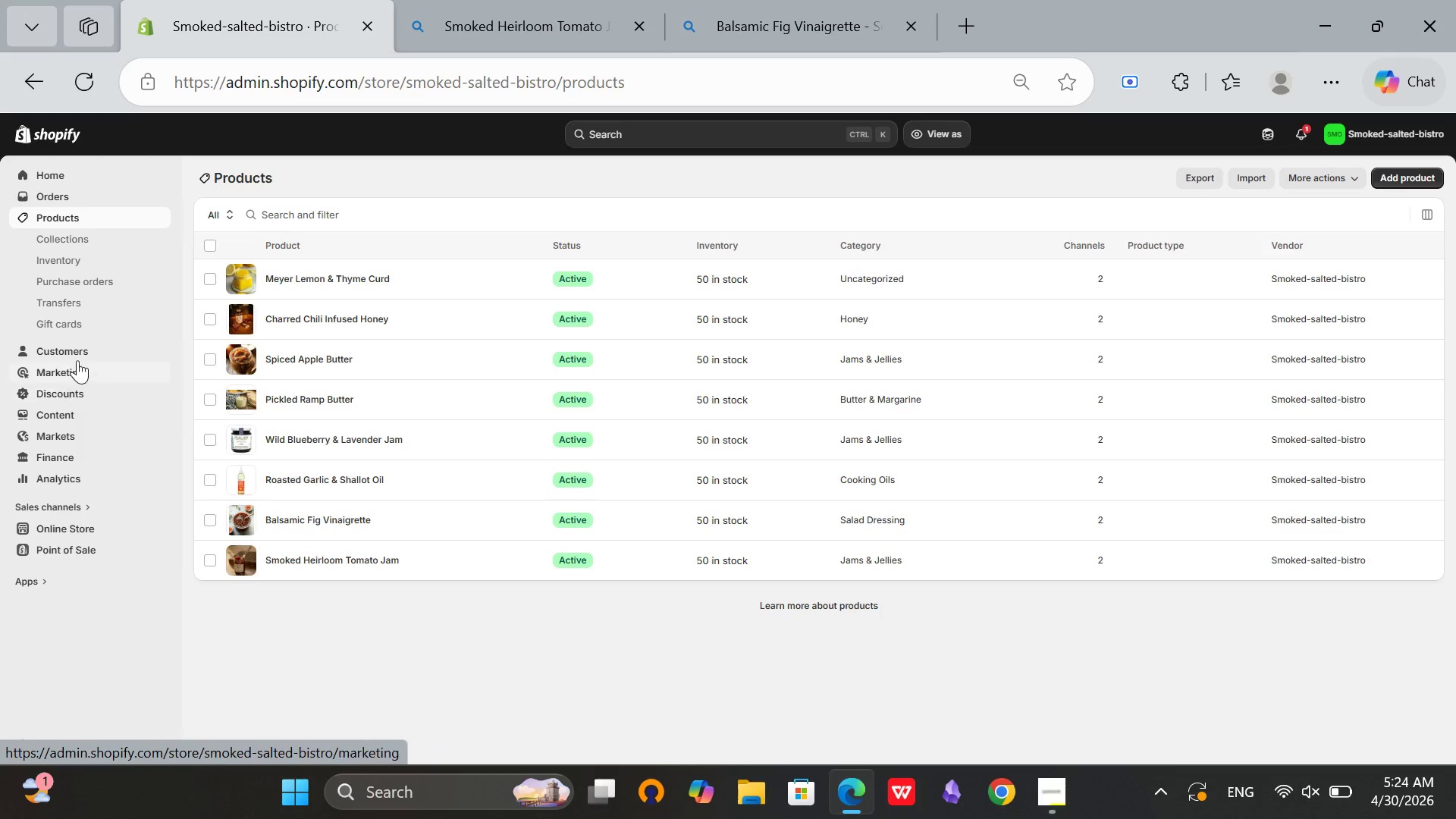 
wait(5.5)
 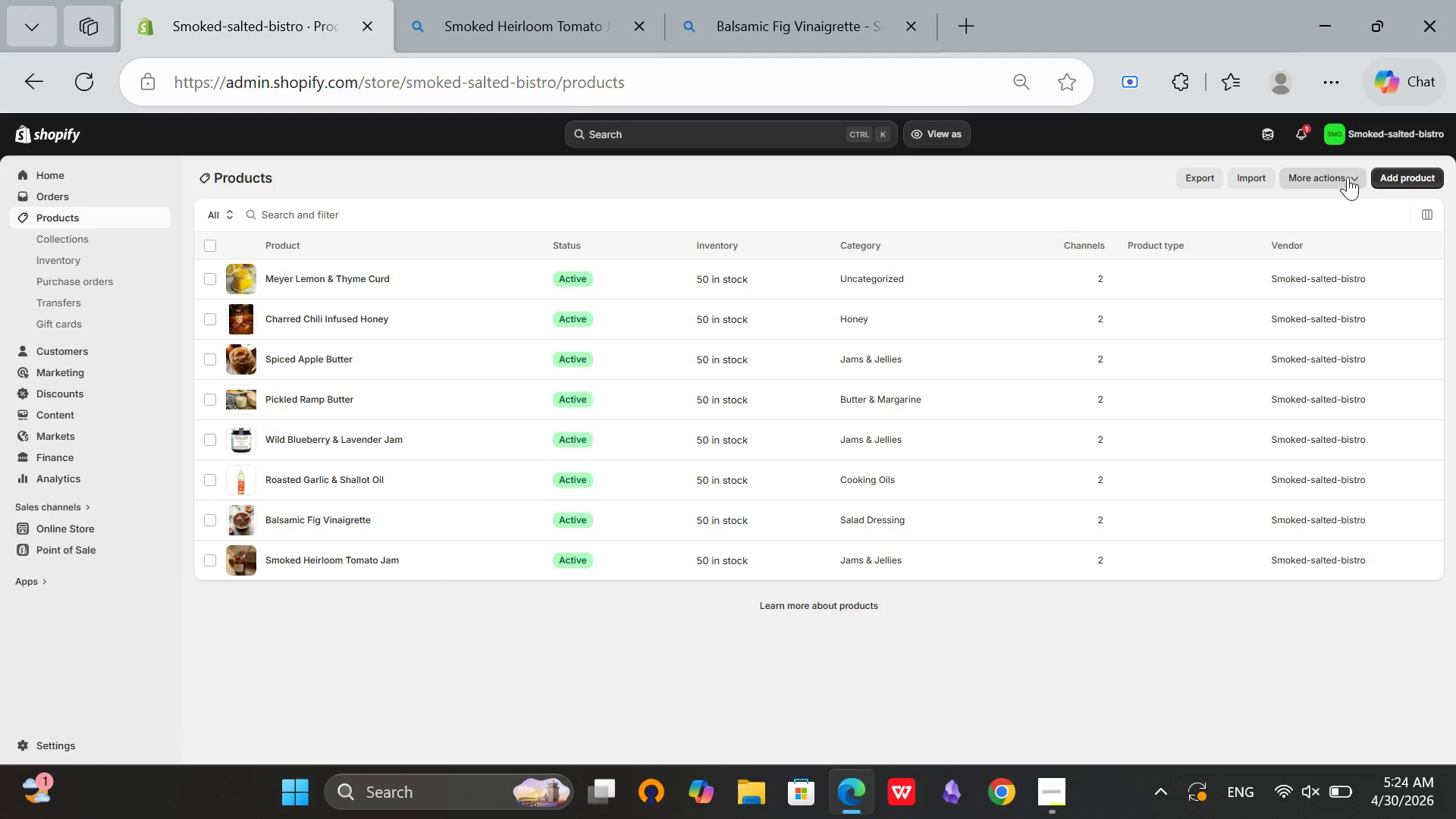 
left_click([69, 192])
 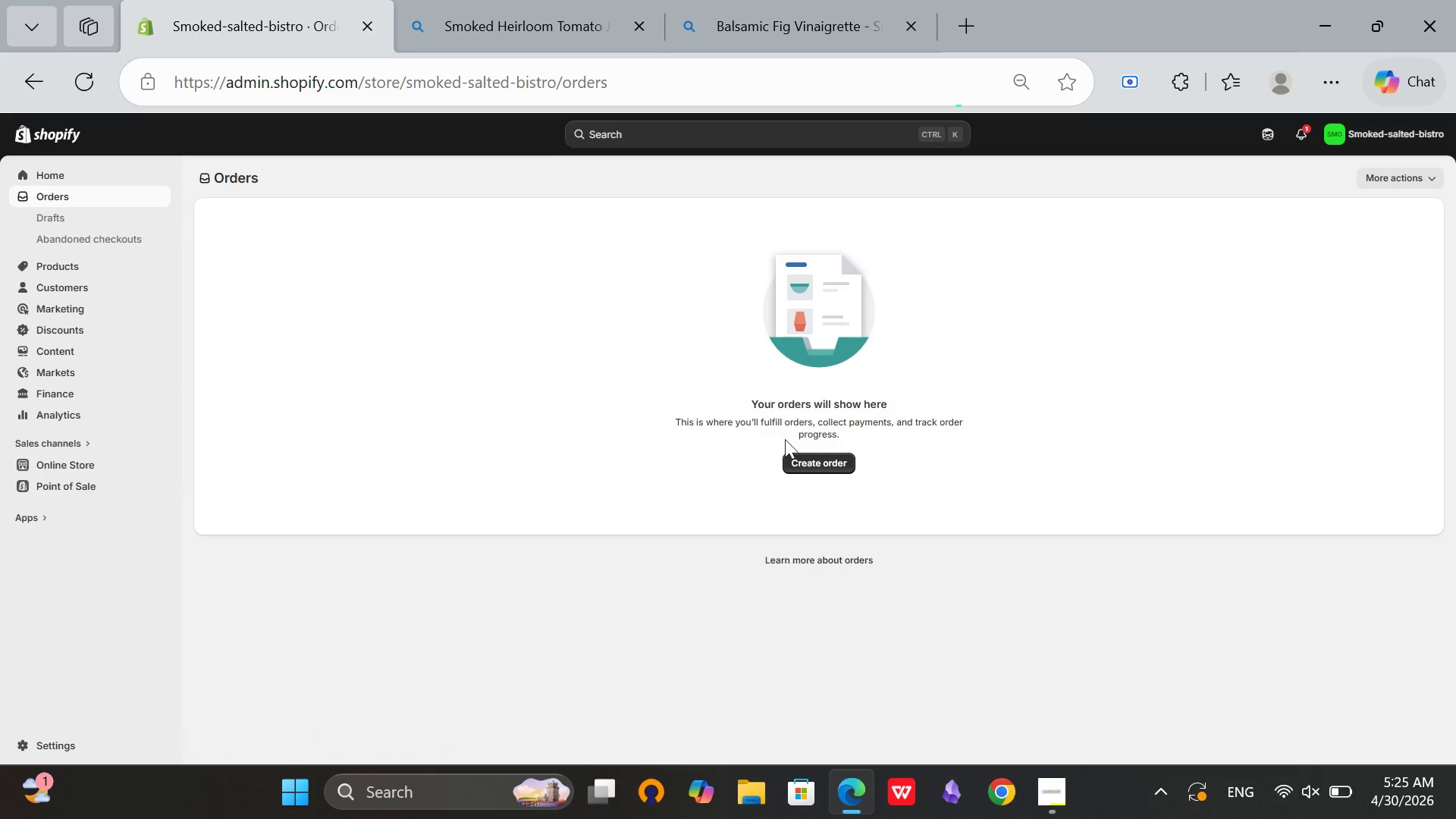 
left_click([819, 468])
 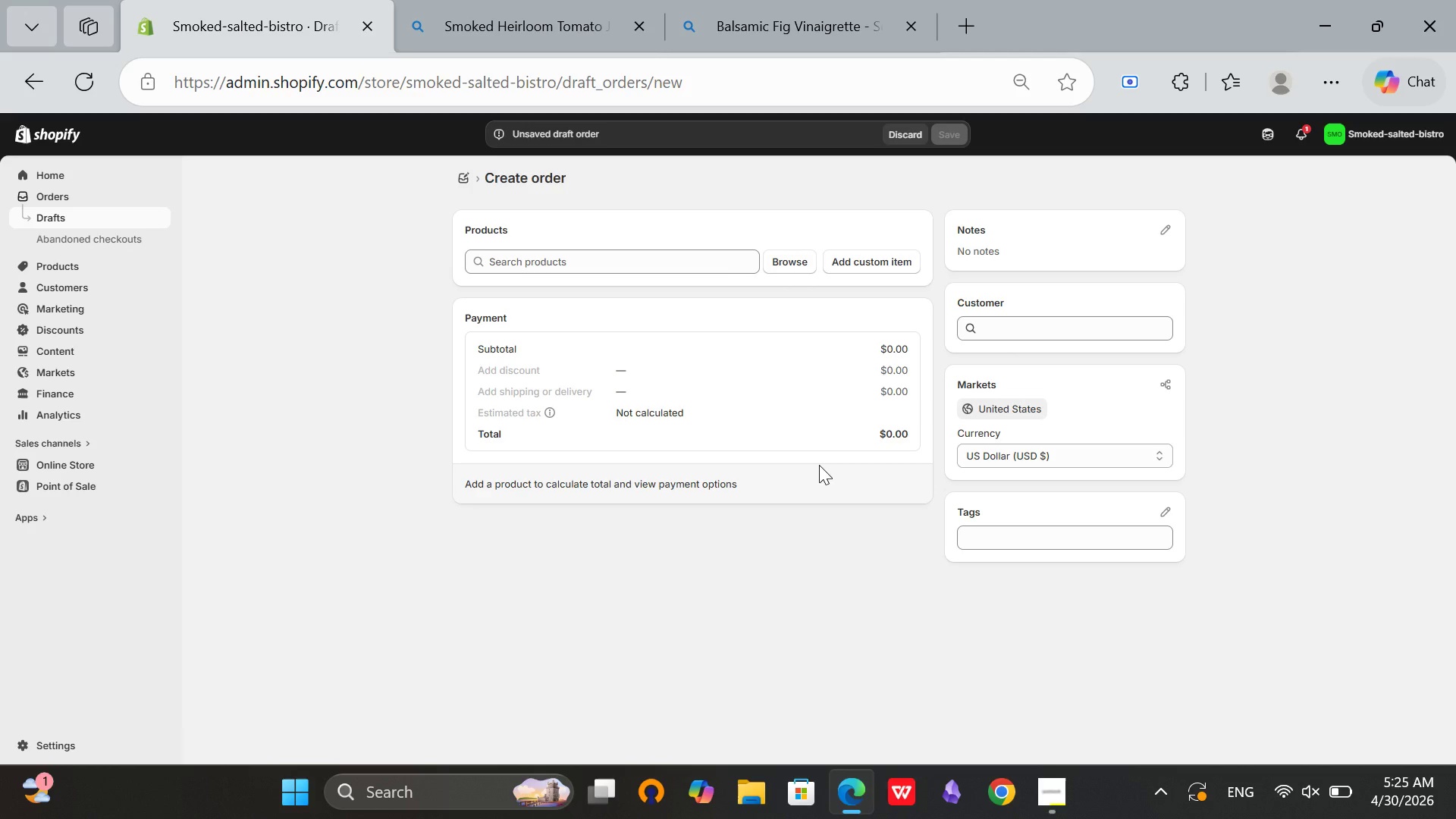 
wait(6.03)
 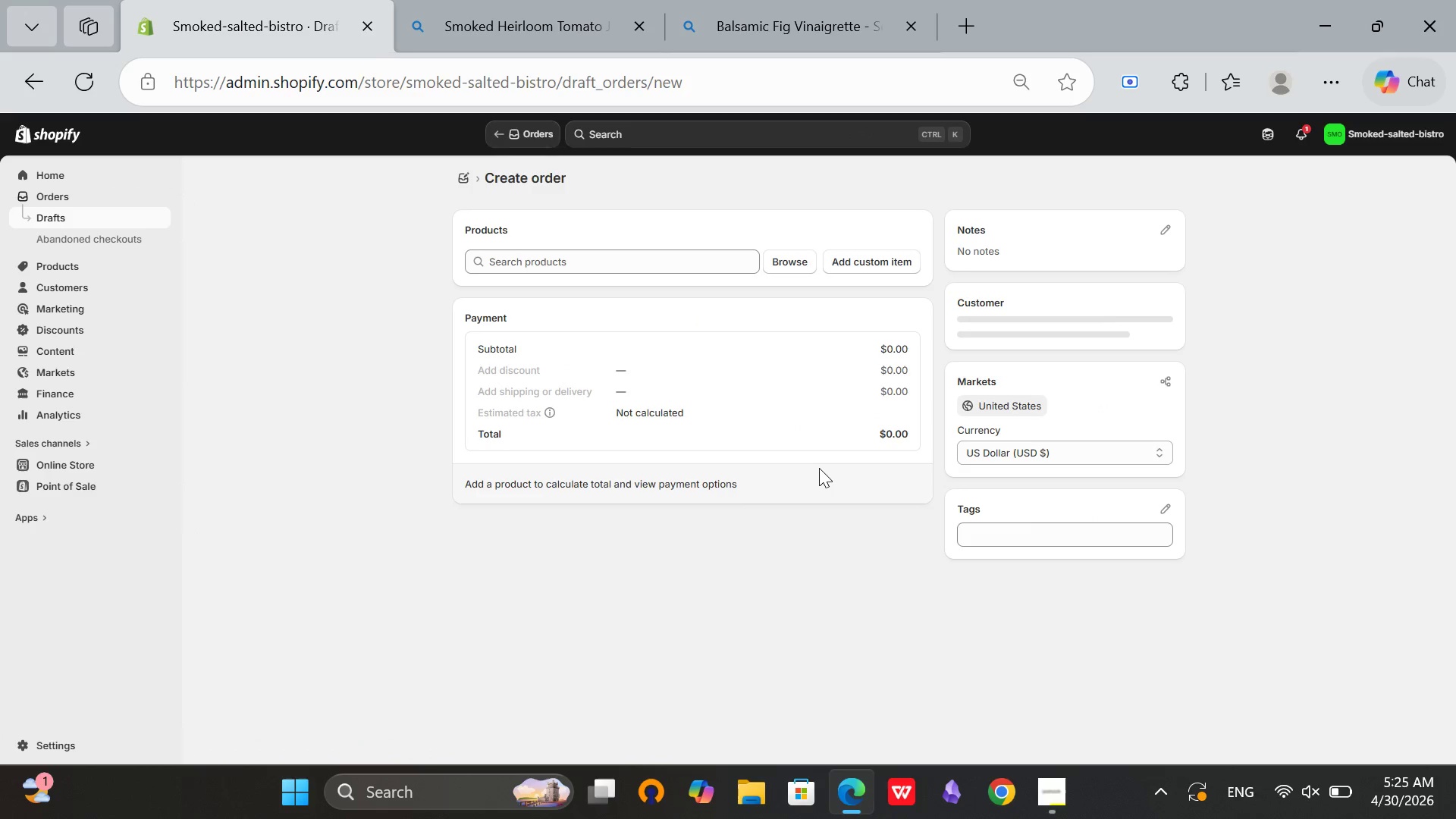 
scroll: coordinate [804, 285], scroll_direction: up, amount: 1.0
 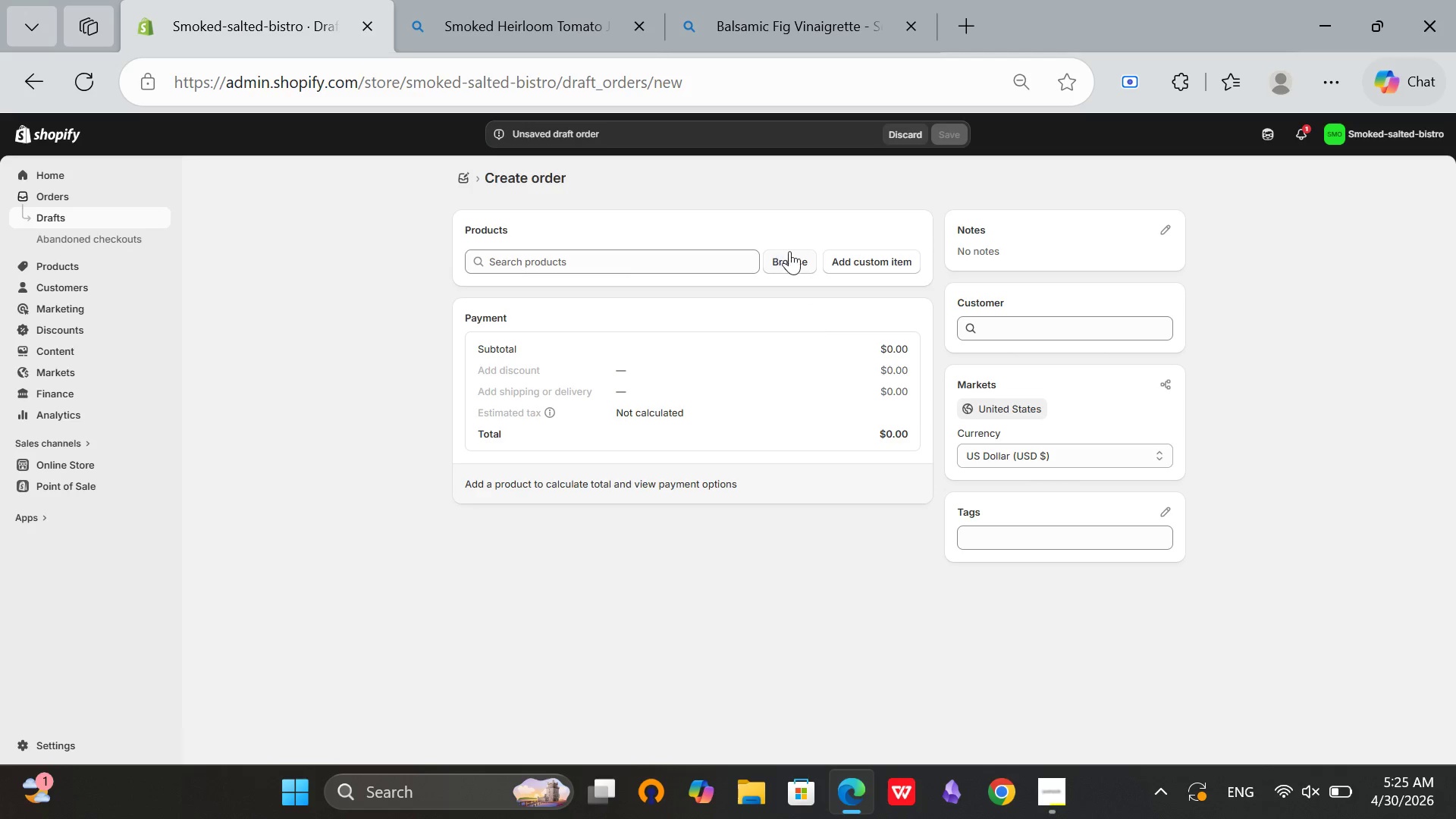 
left_click([799, 256])
 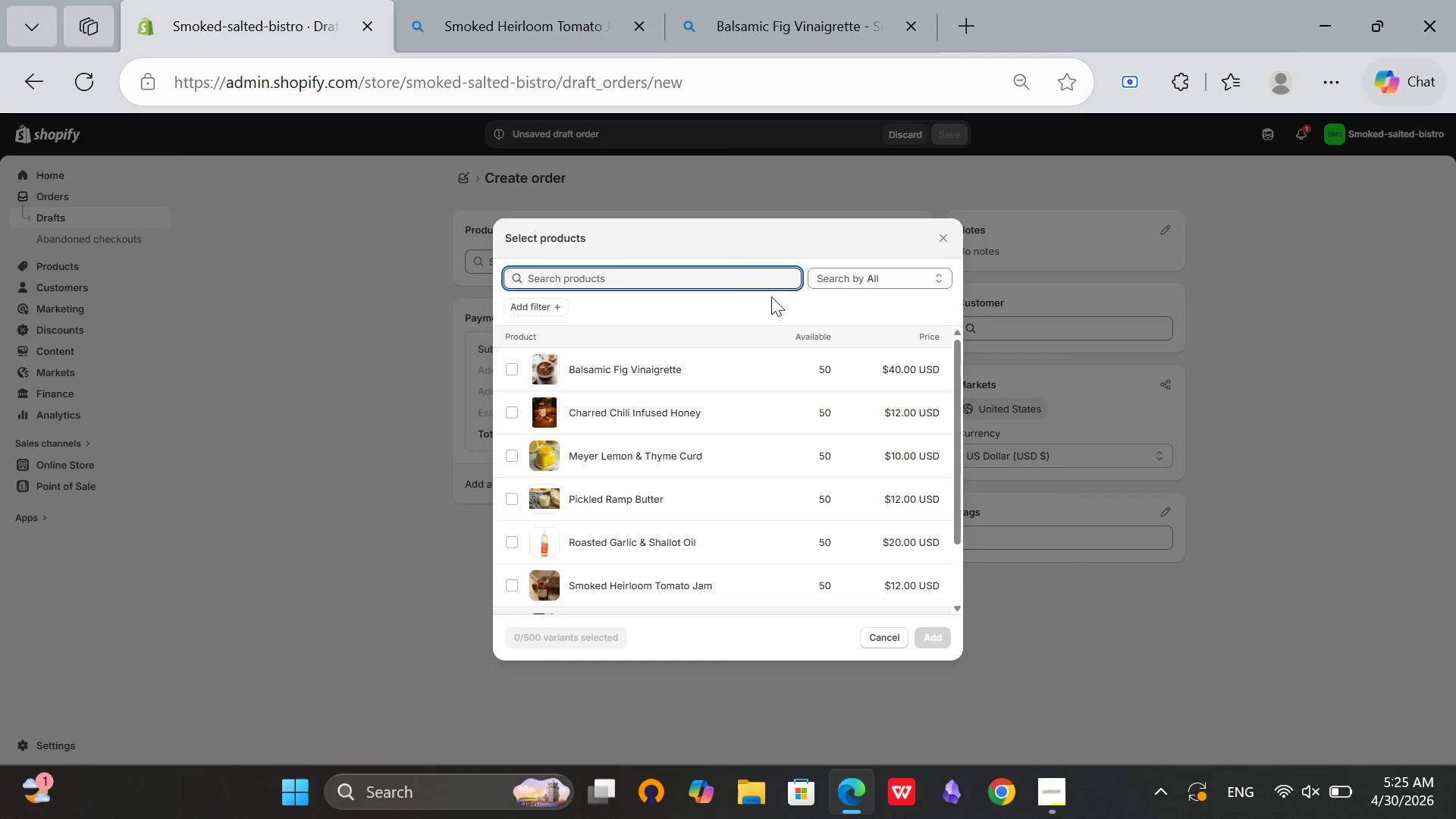 
scroll: coordinate [635, 462], scroll_direction: down, amount: 7.0
 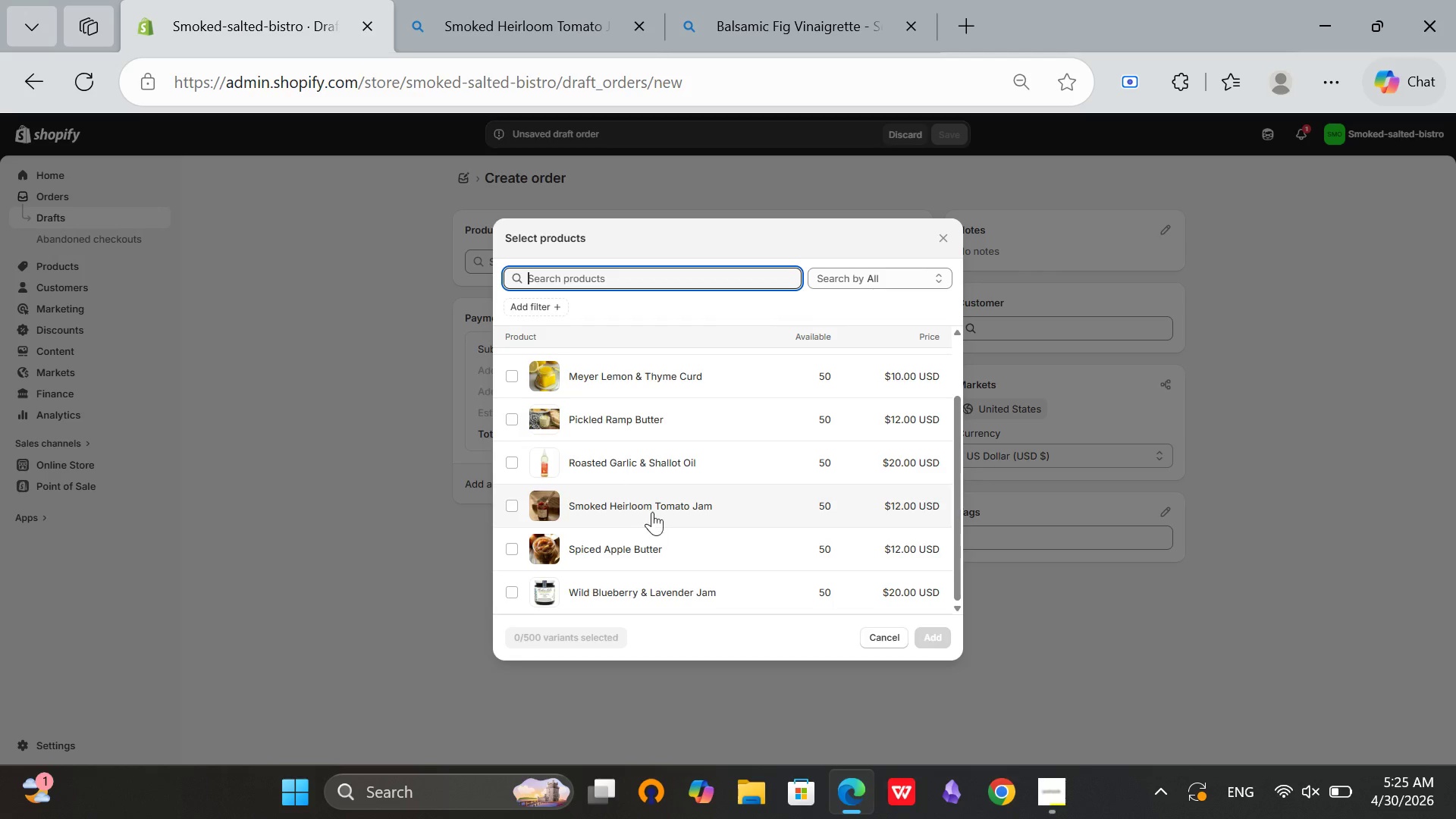 
left_click([654, 507])
 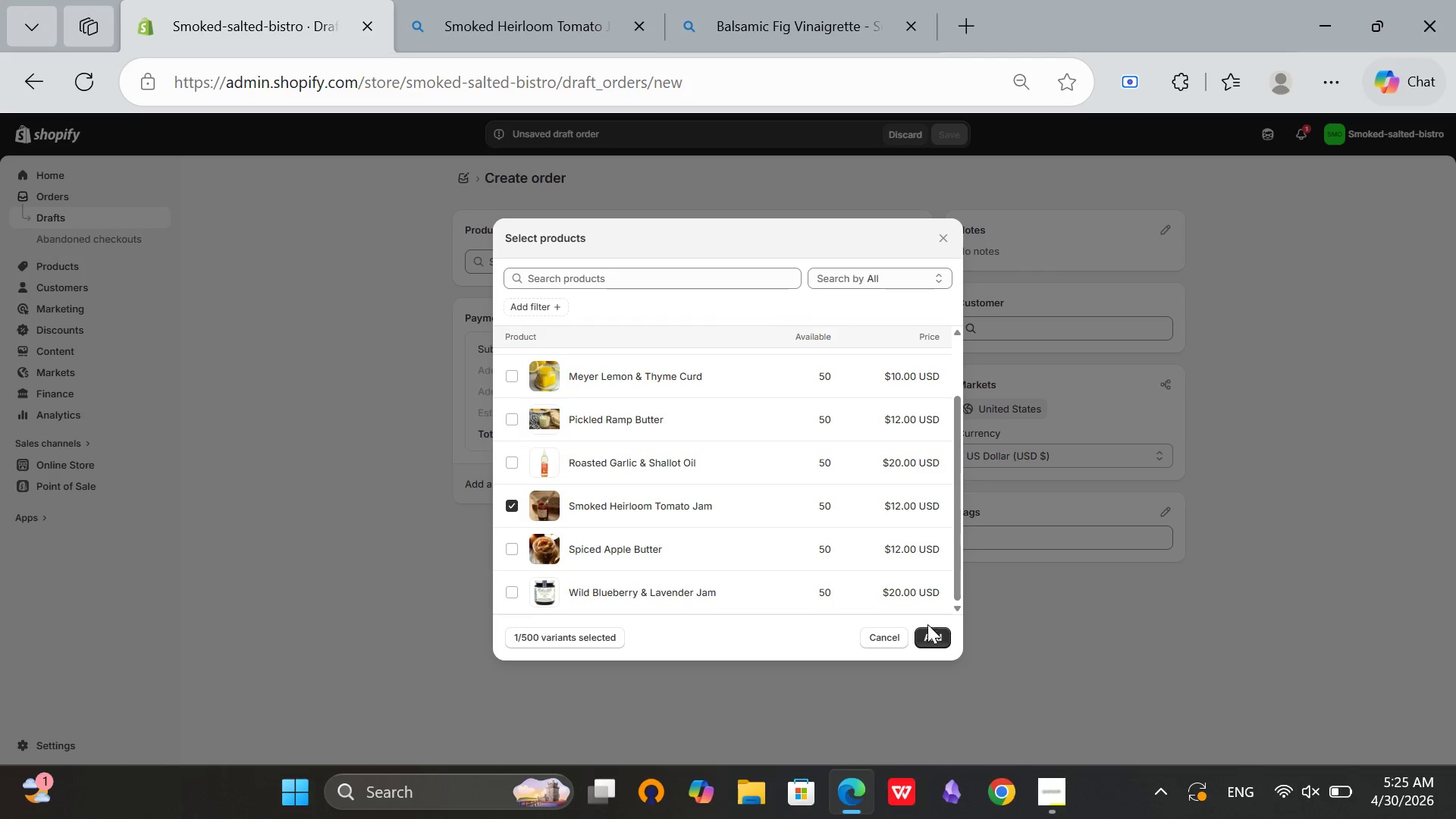 
left_click([933, 638])
 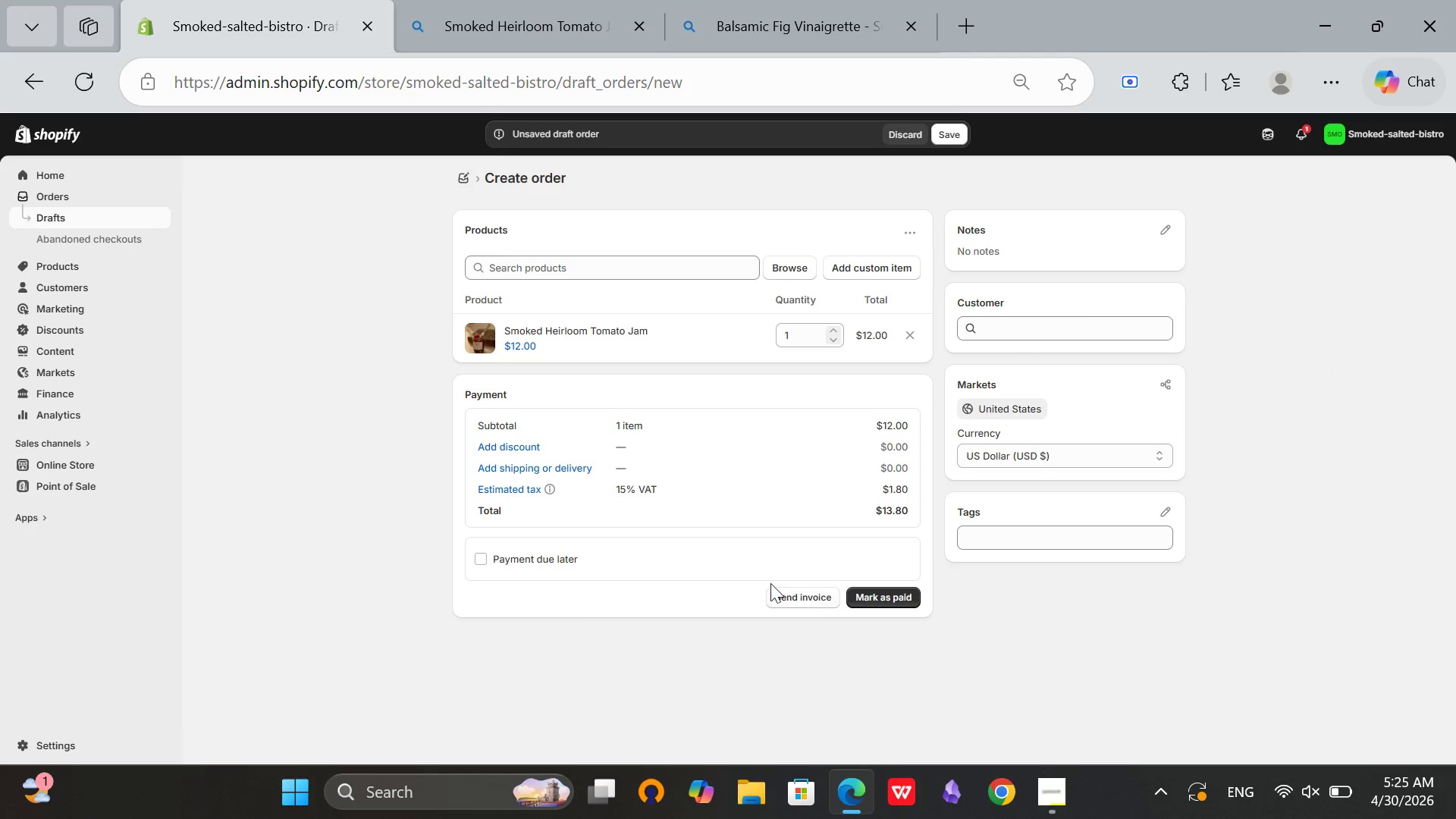 
scroll: coordinate [902, 432], scroll_direction: up, amount: 4.0
 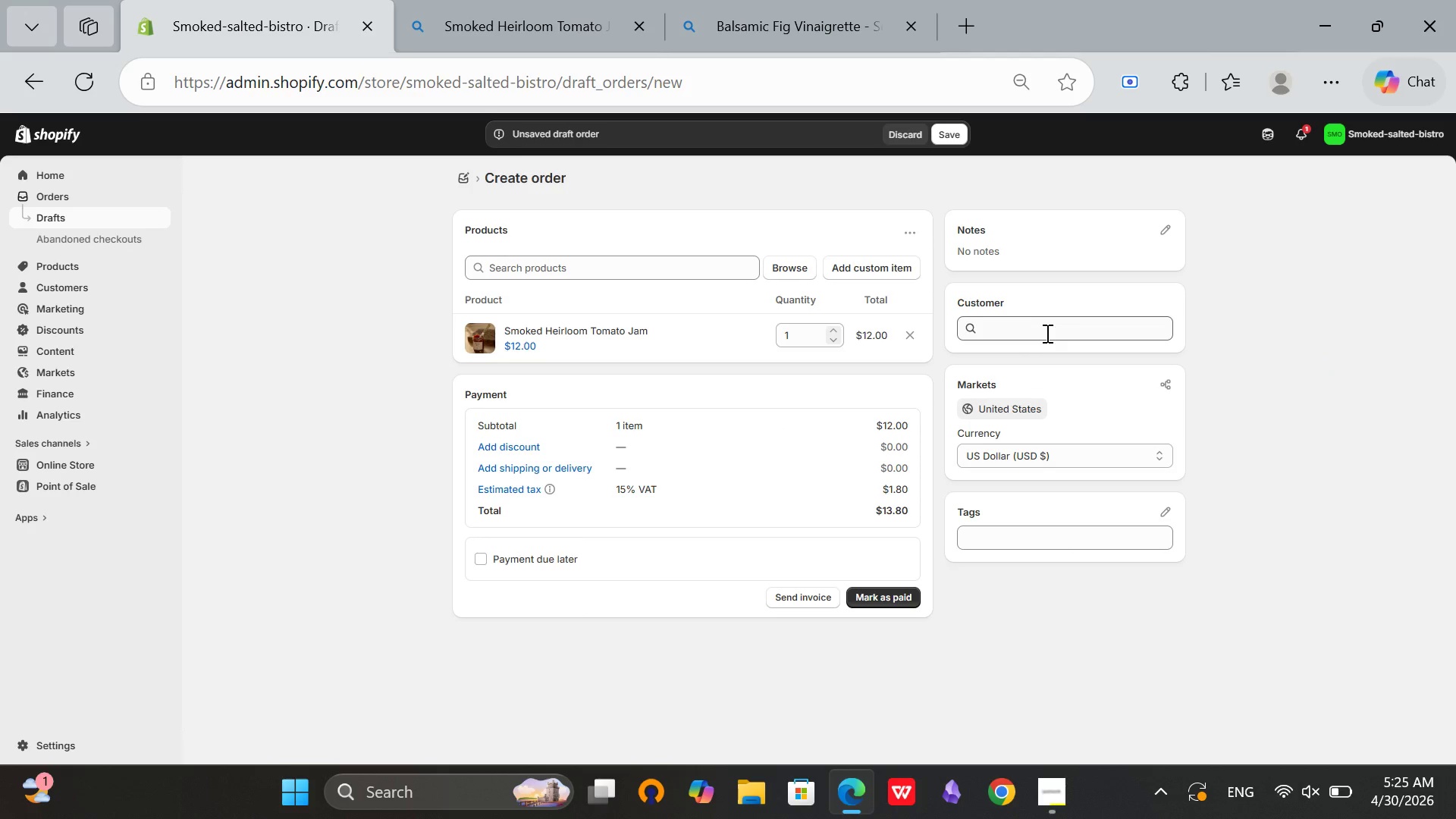 
left_click([1046, 333])
 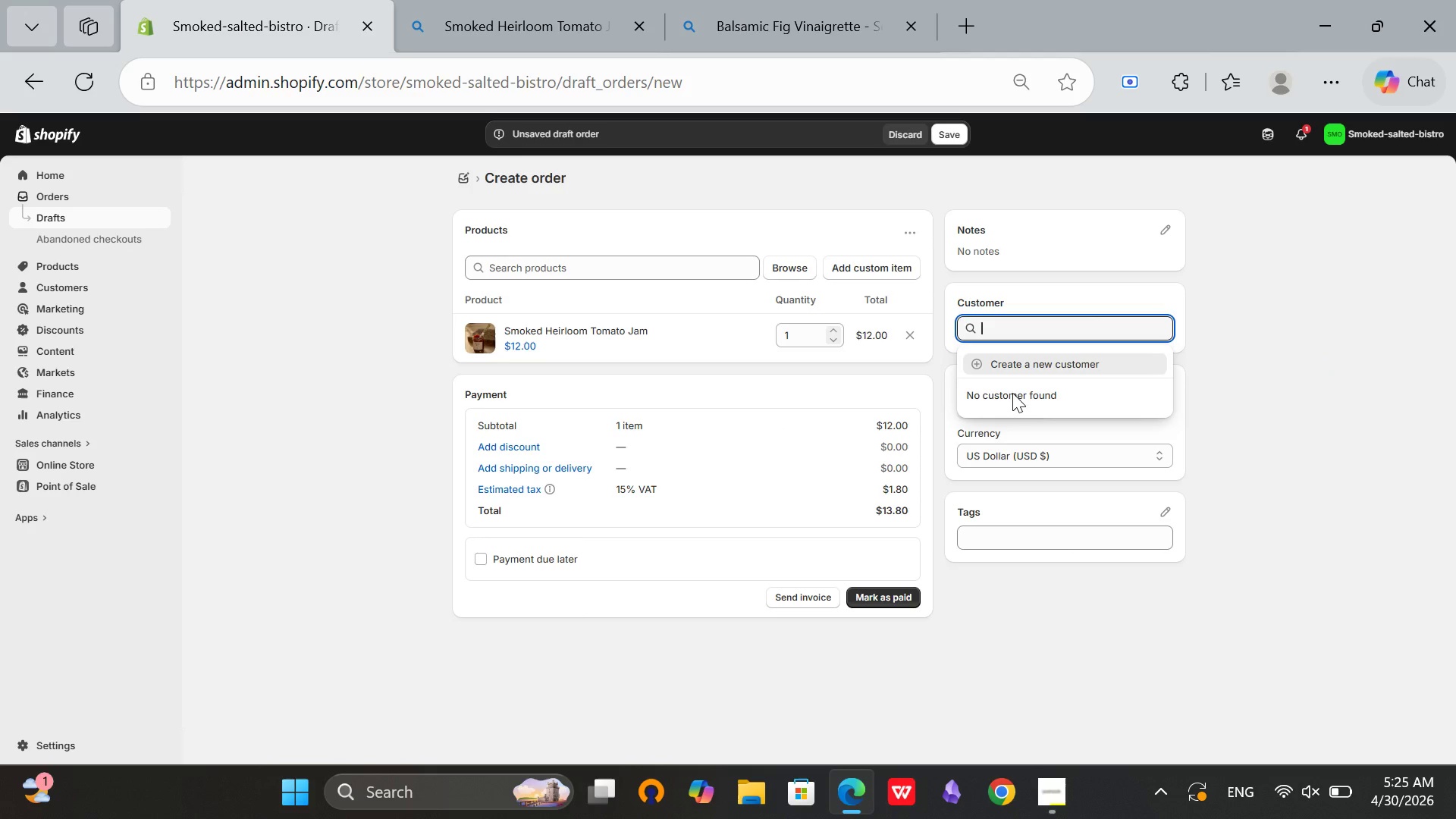 
left_click([1005, 367])
 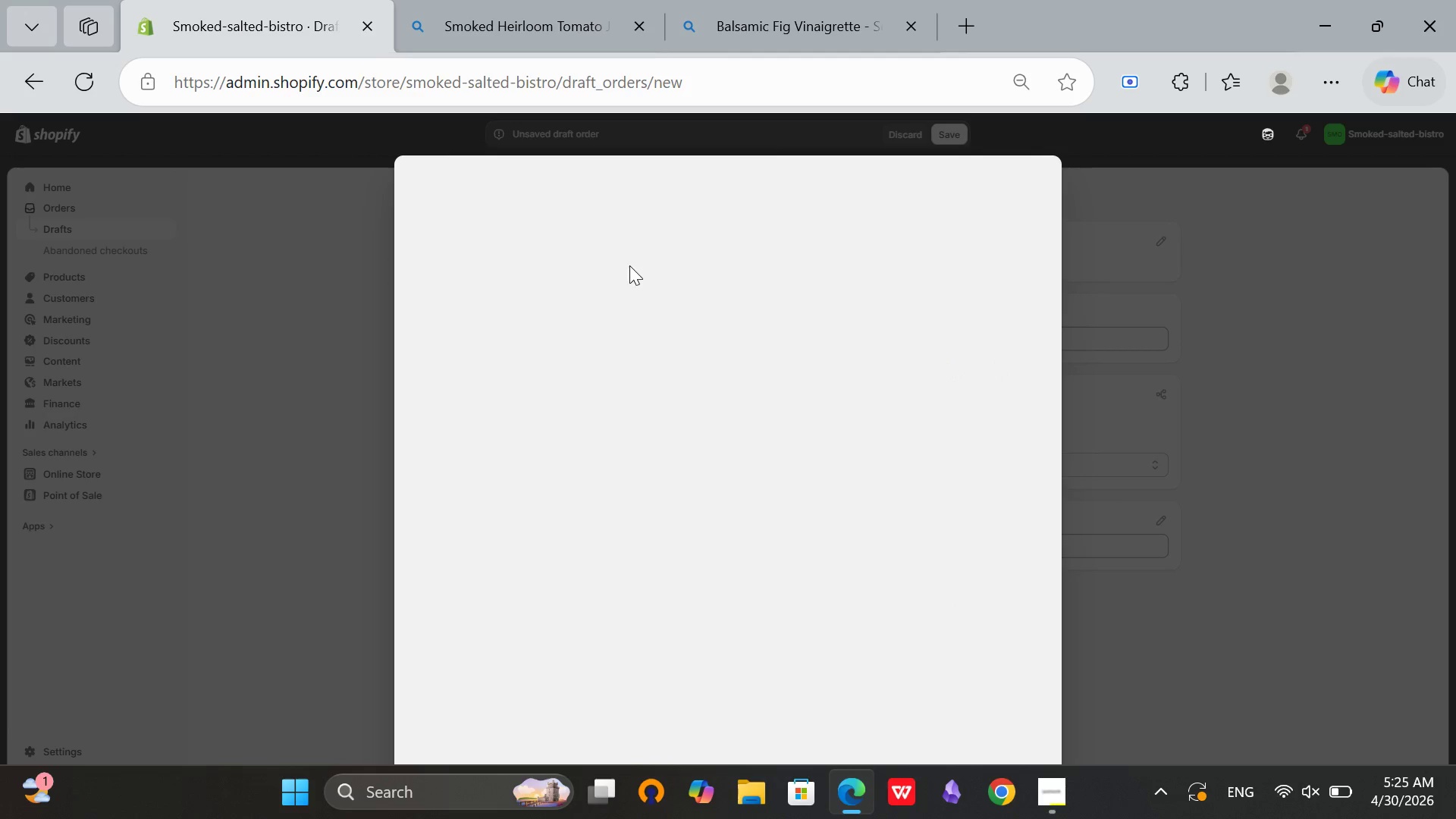 
scroll: coordinate [627, 271], scroll_direction: up, amount: 1.0
 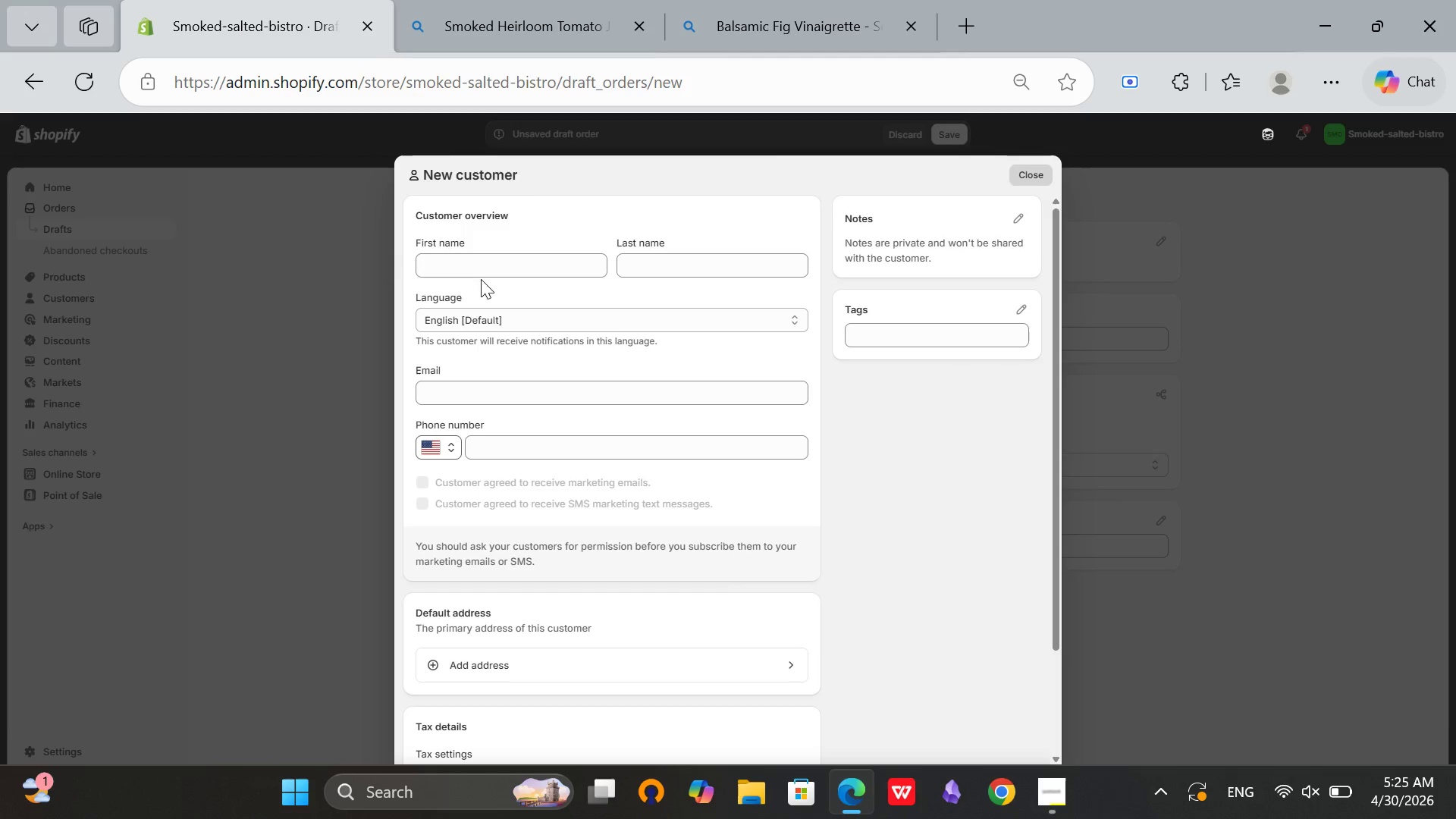 
left_click([488, 274])
 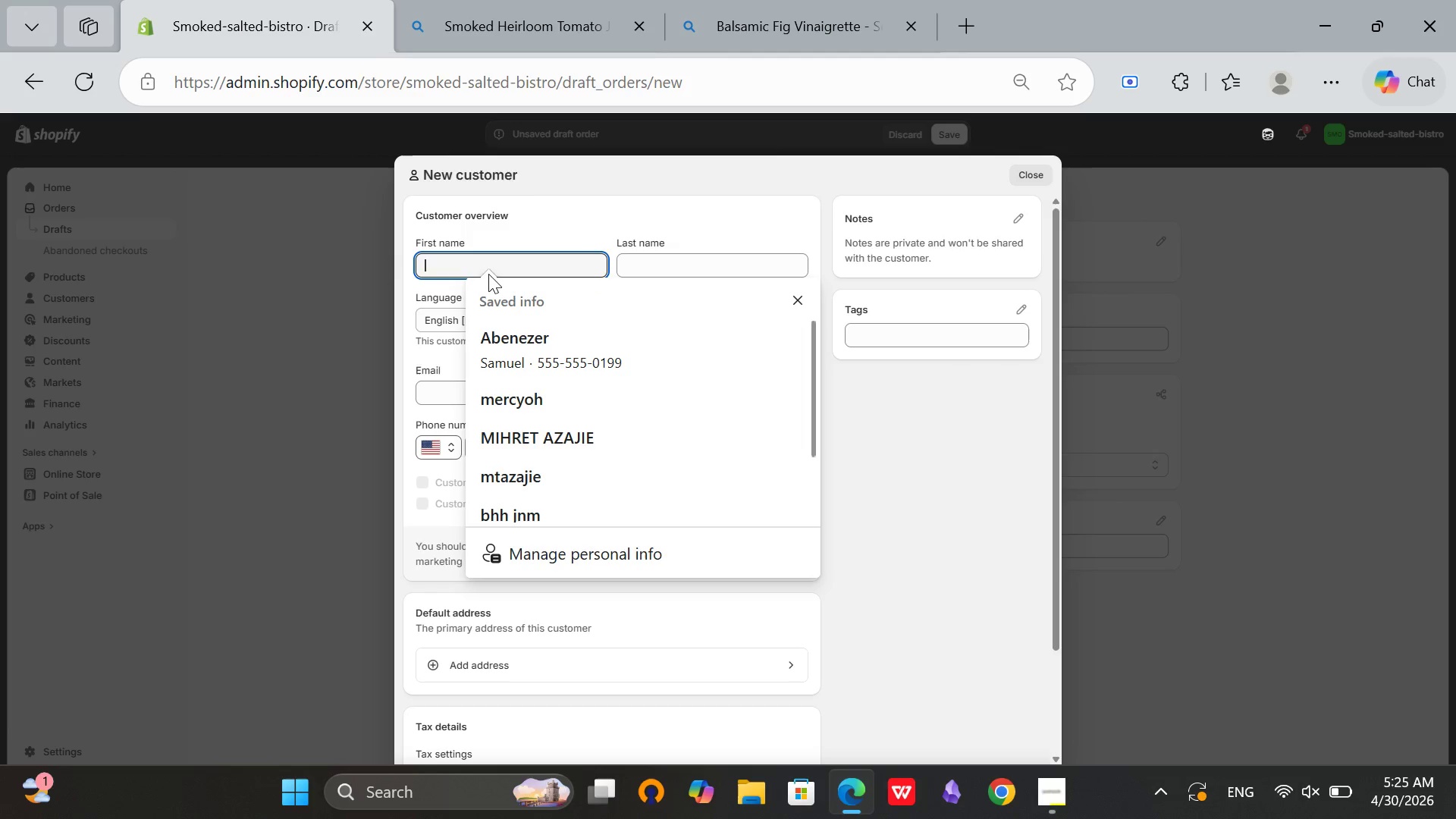 
type(Eleanor Vance)
 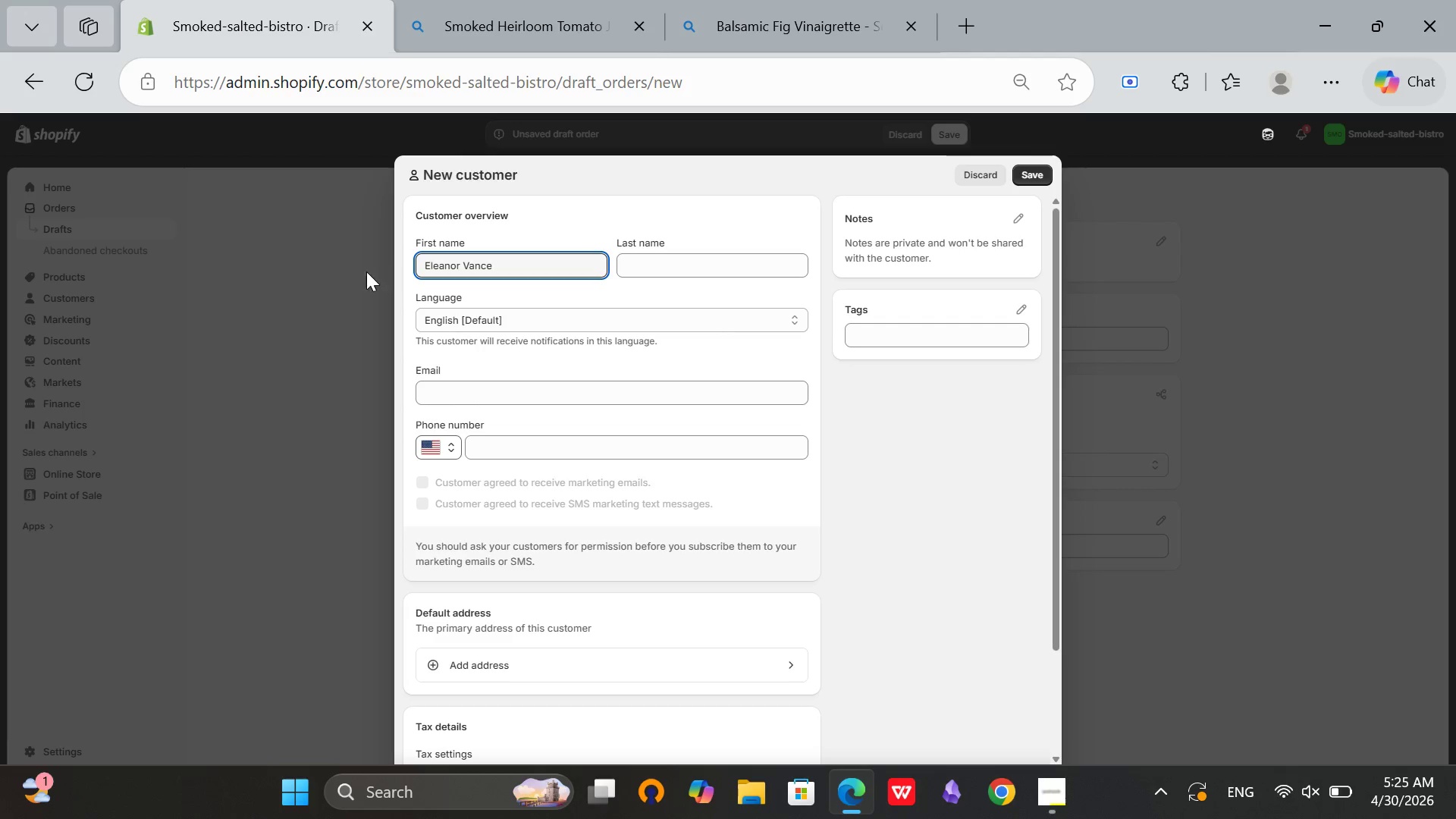 
key(Backspace)
 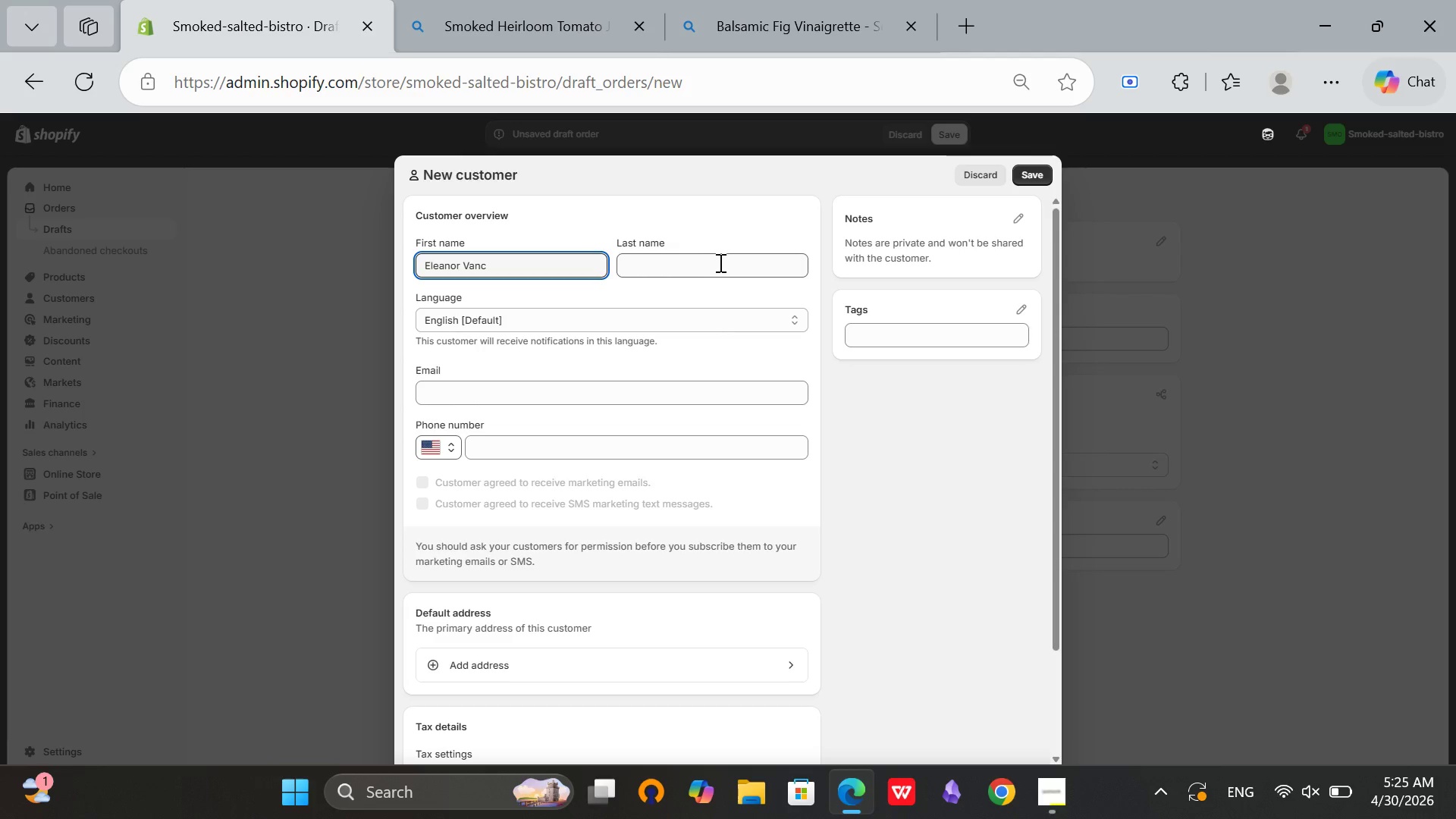 
key(Backspace)
 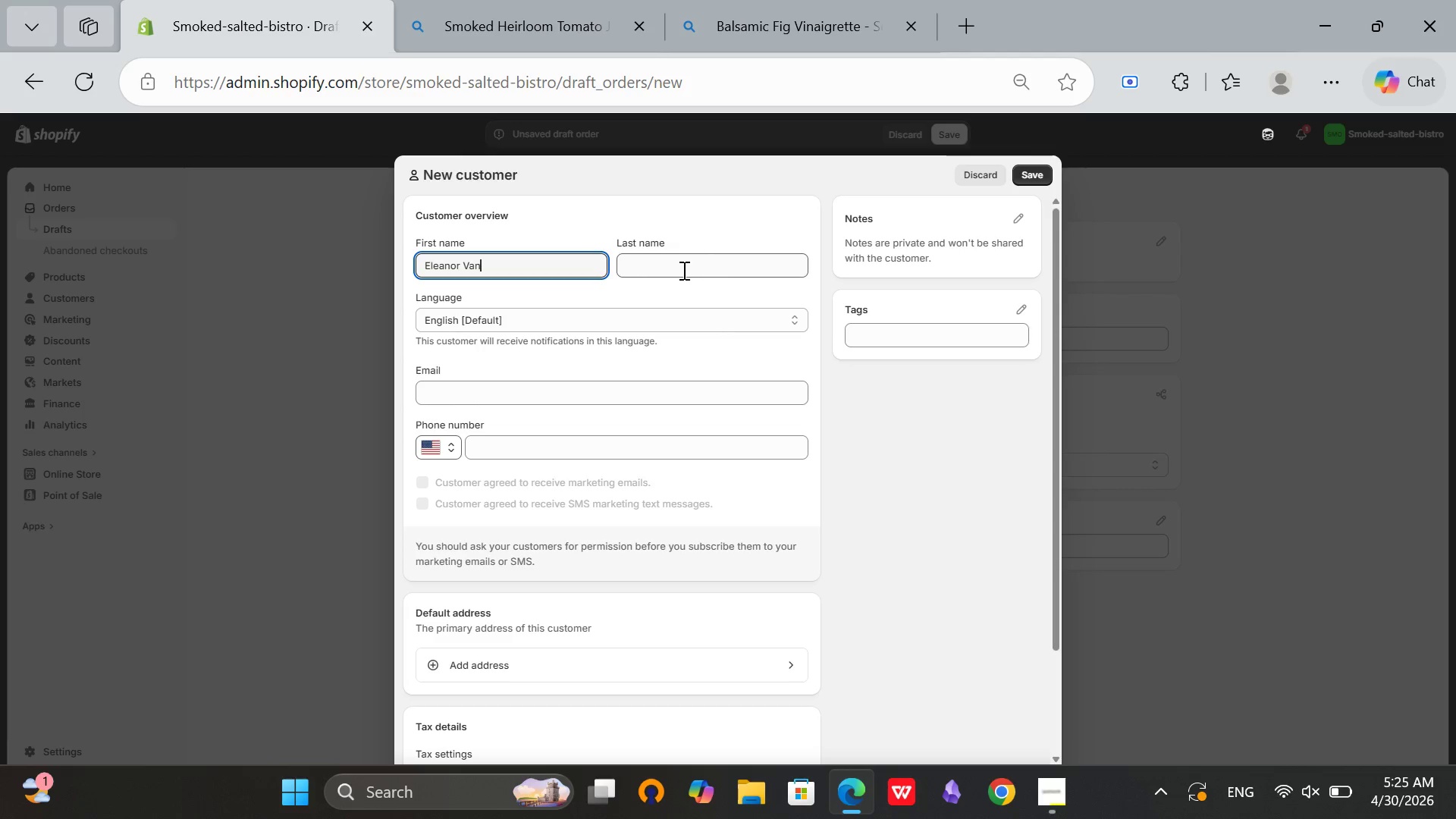 
key(Backspace)
 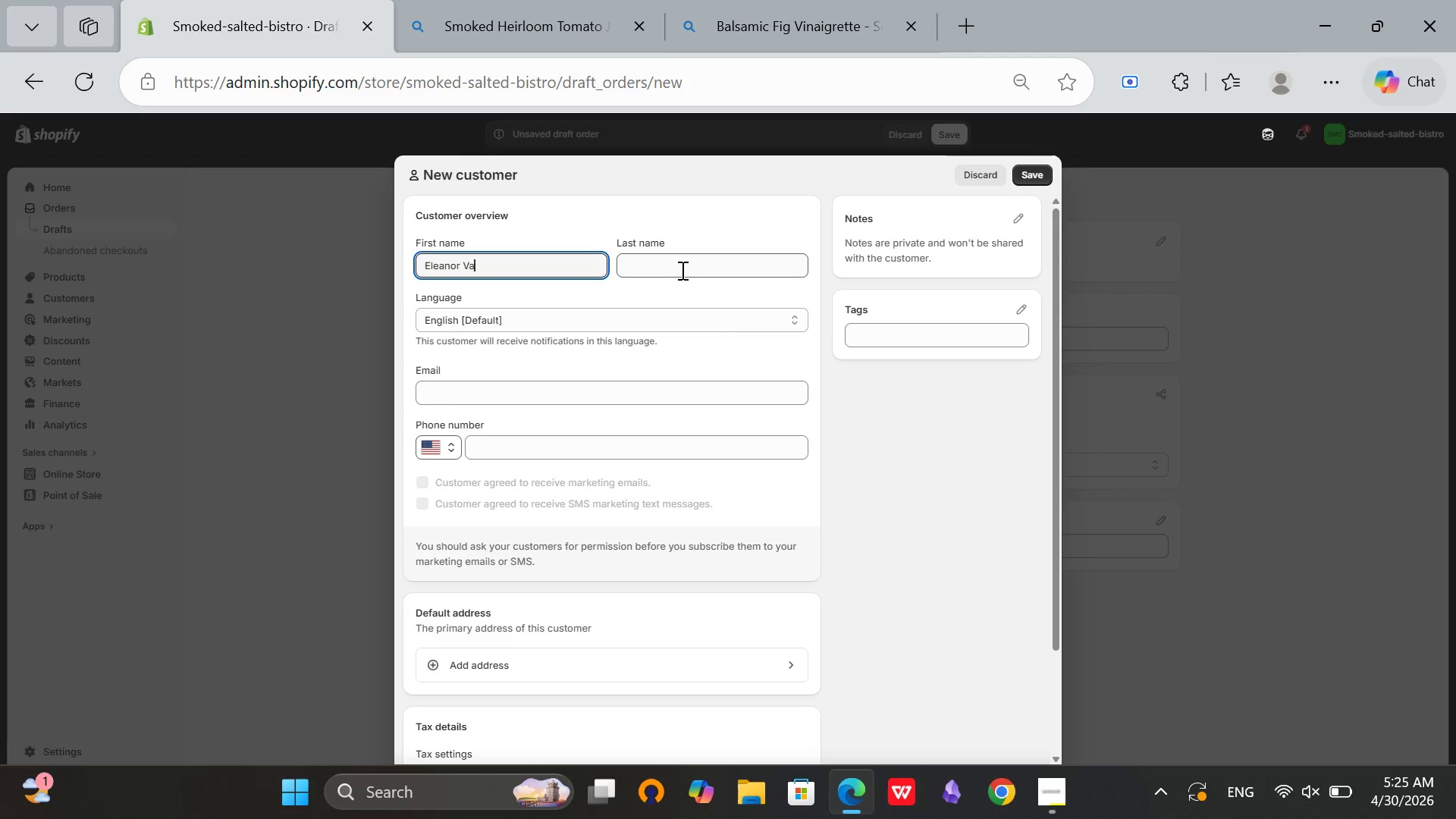 
key(Backspace)
 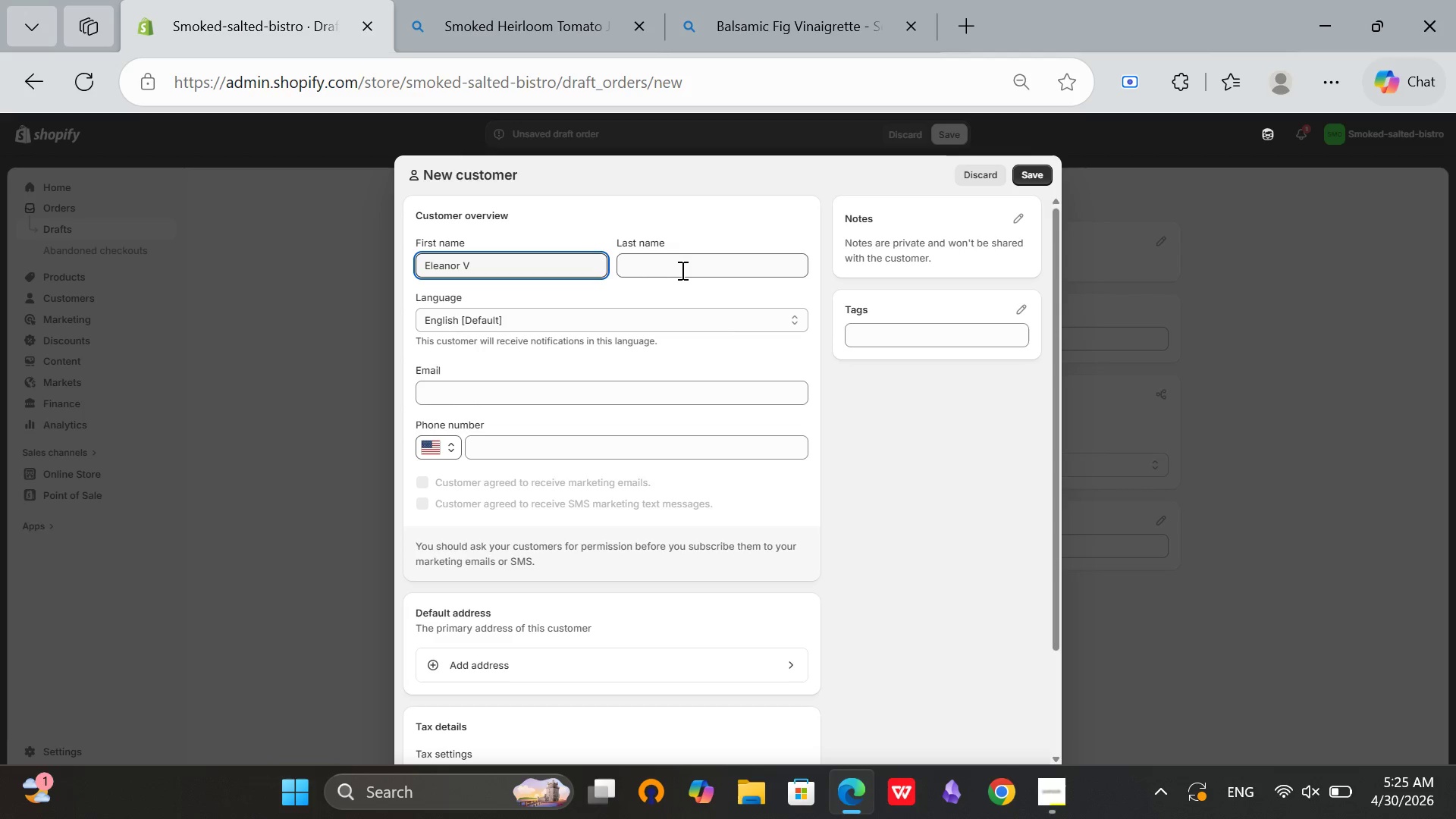 
key(Backspace)
 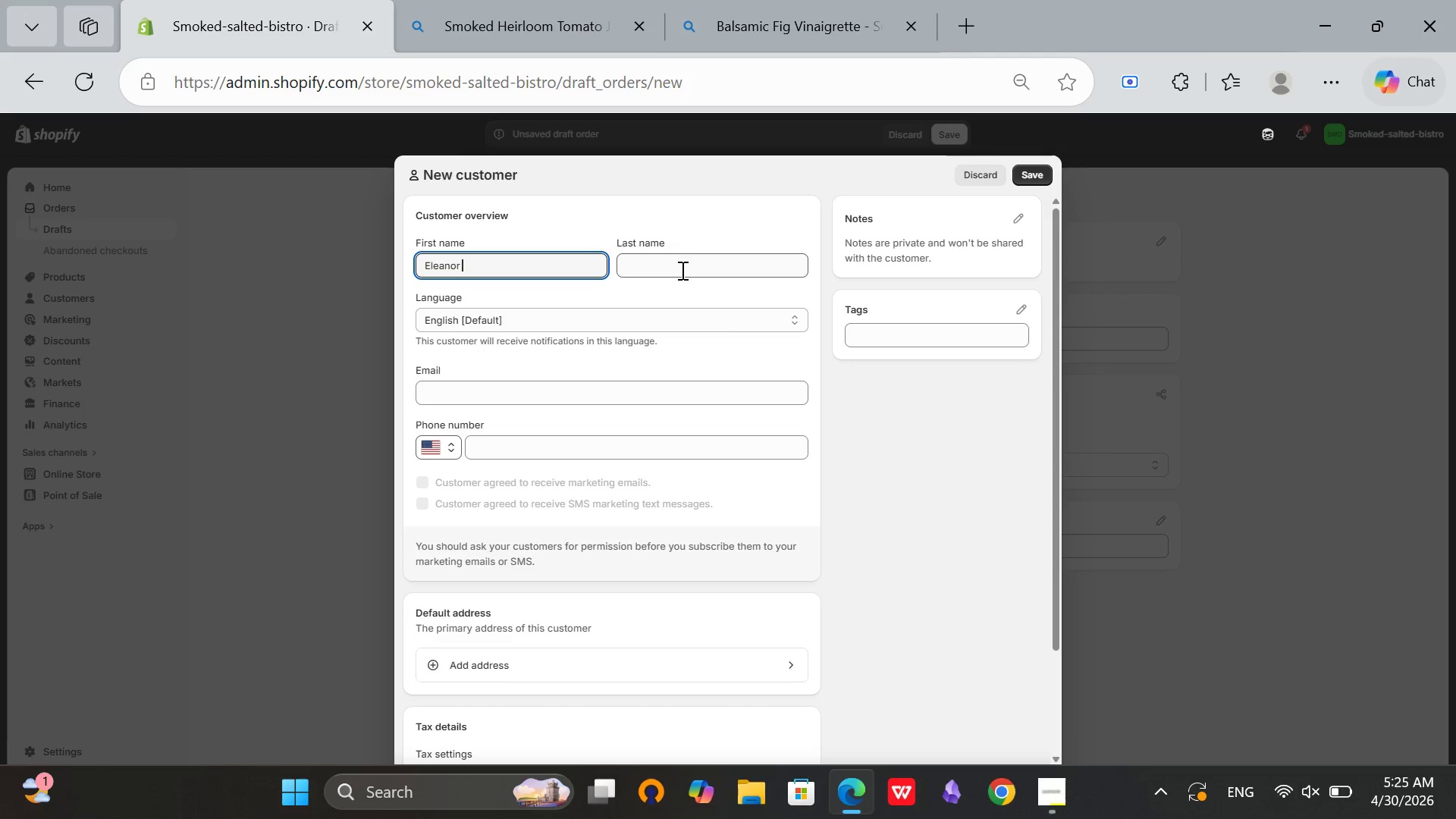 
key(Backspace)
 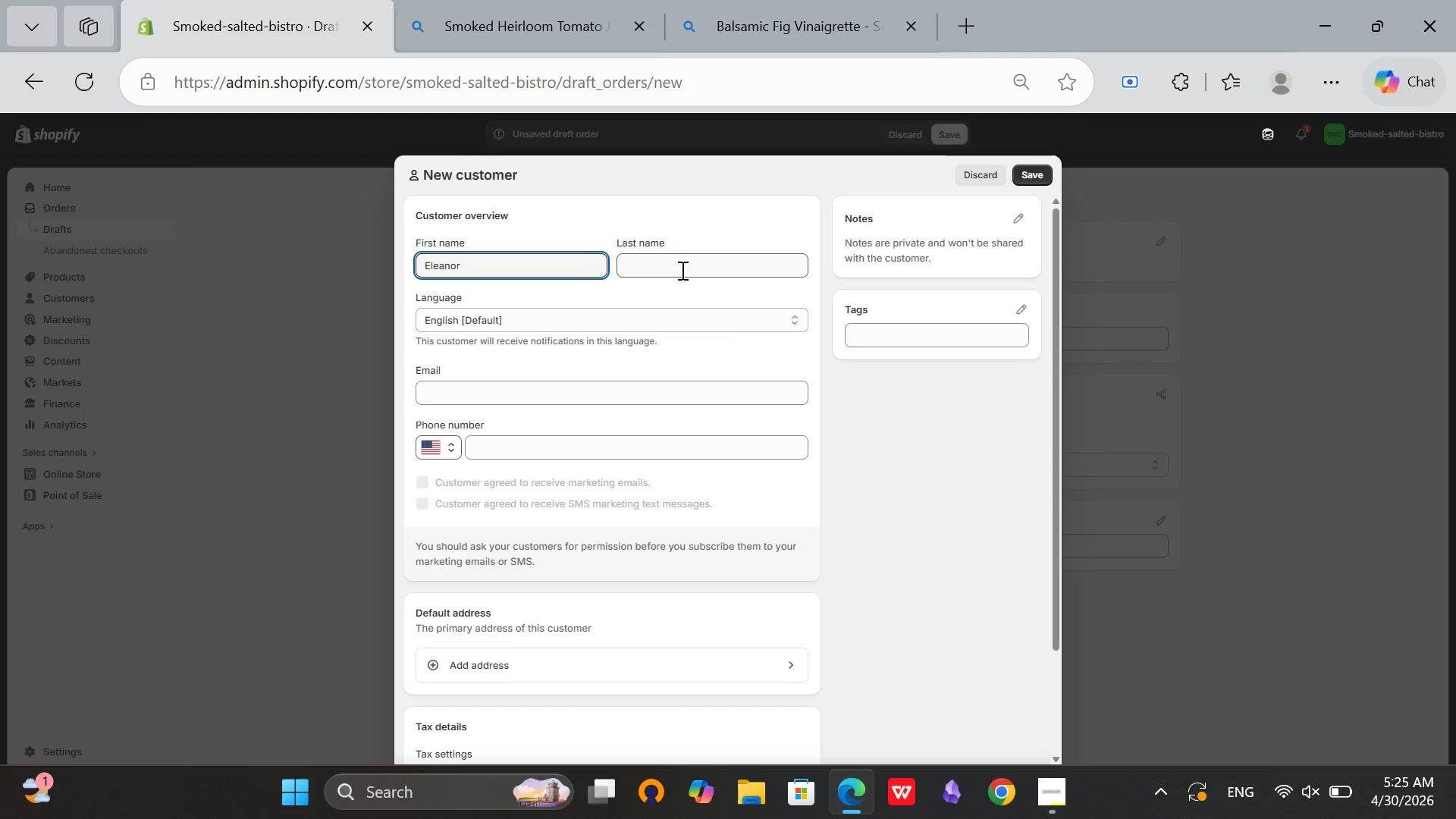 
left_click([681, 270])
 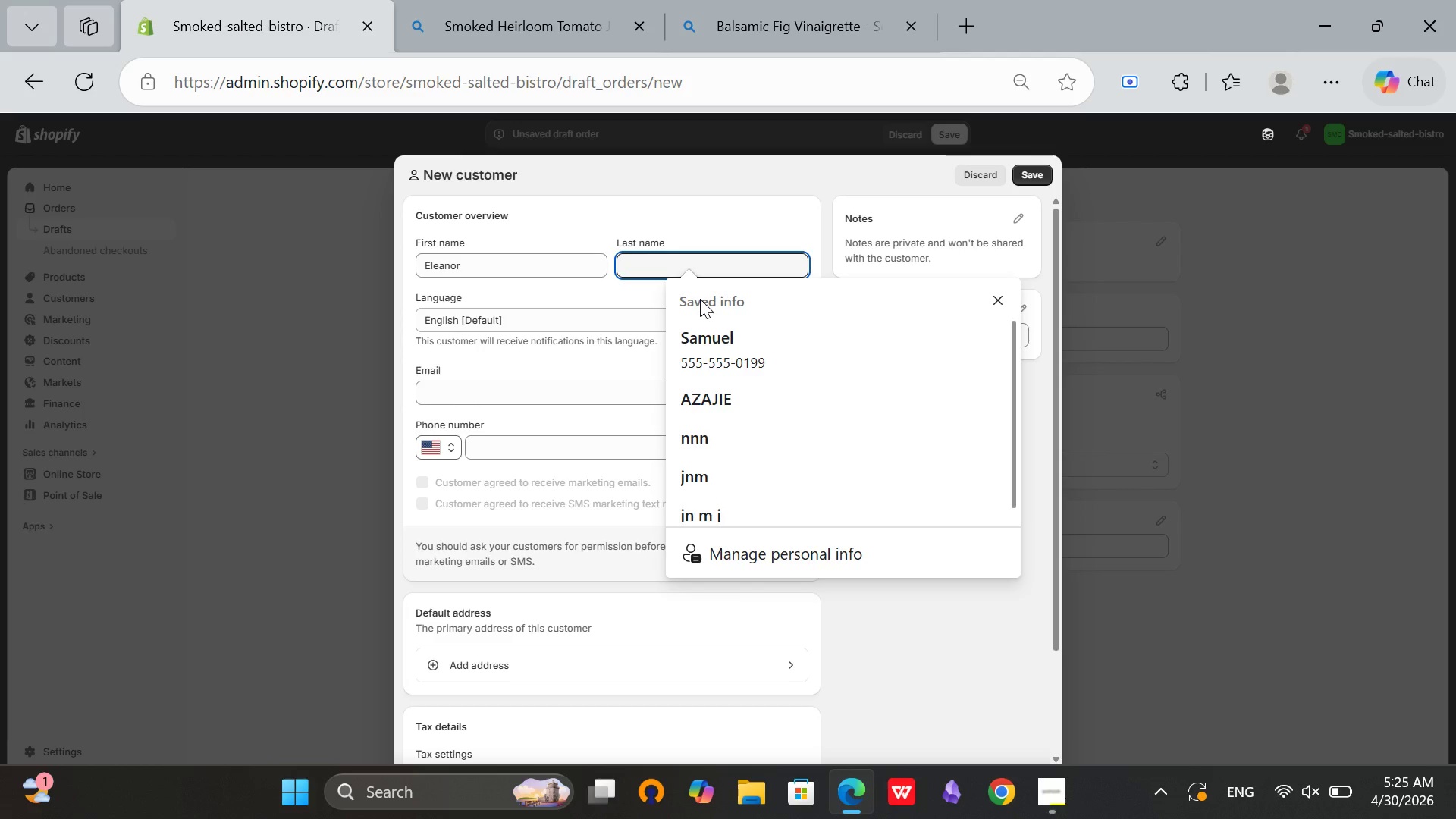 
type(Vance)
 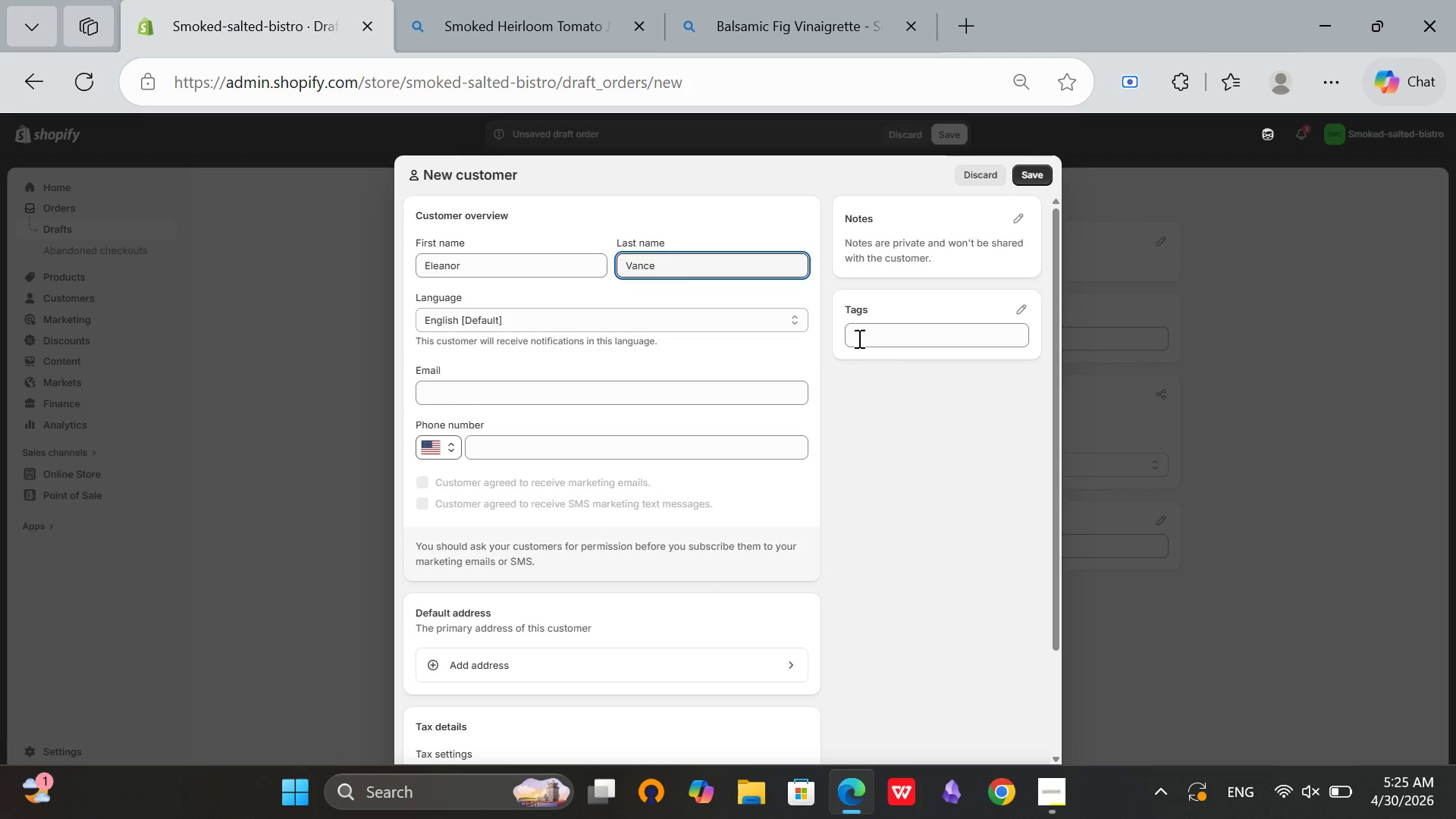 
left_click([940, 386])
 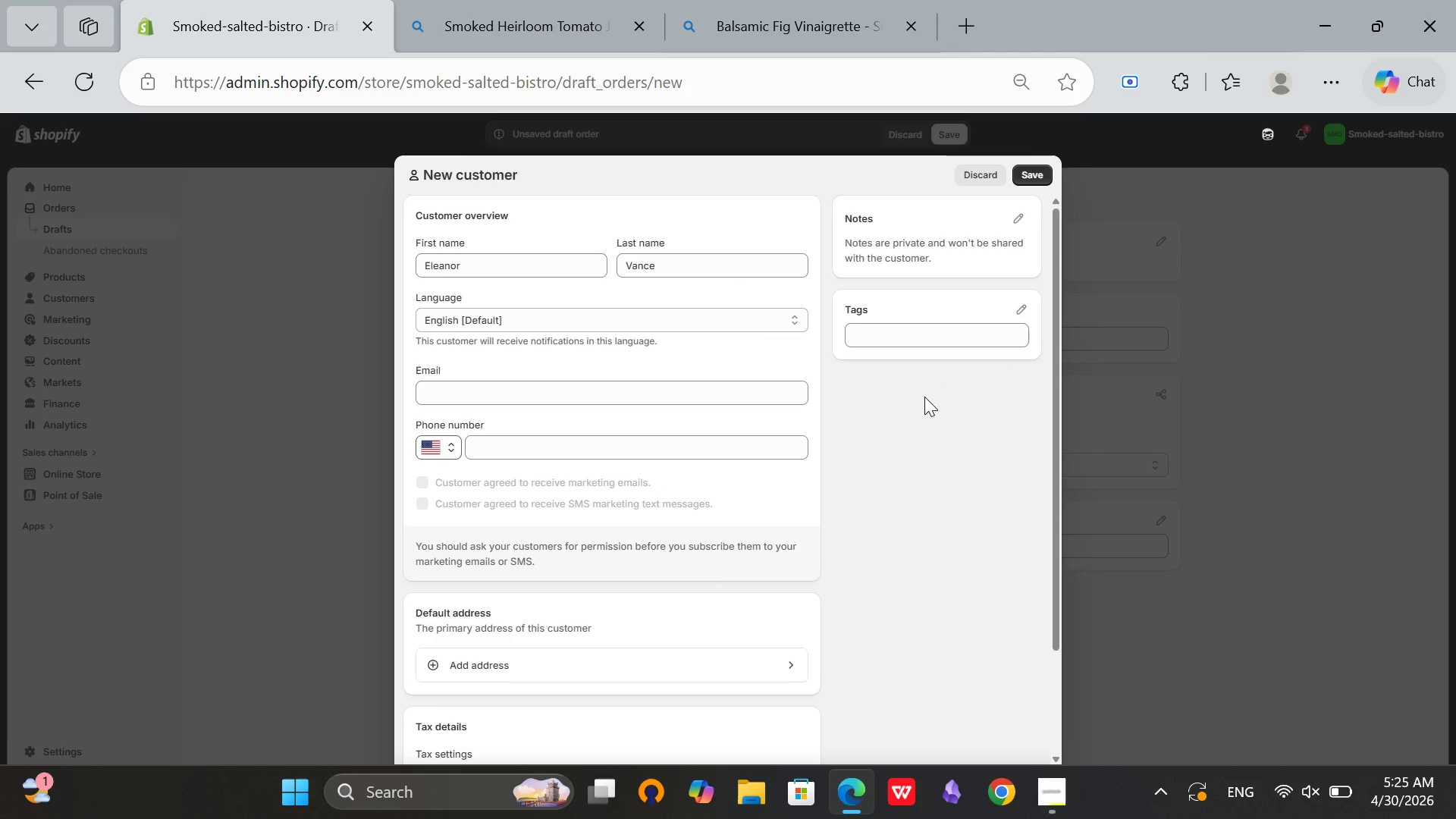 
scroll: coordinate [924, 397], scroll_direction: down, amount: 4.0
 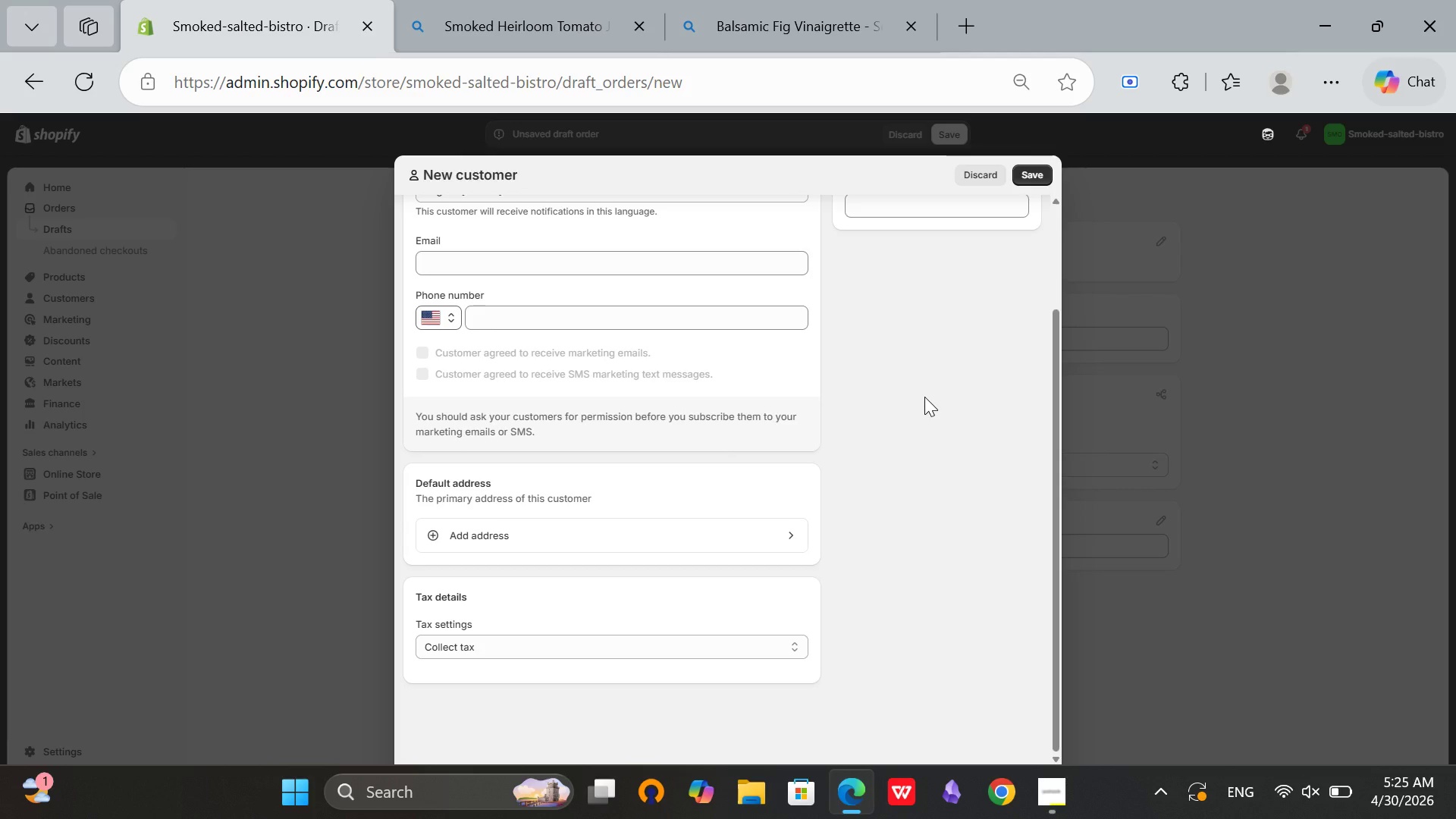 
scroll: coordinate [995, 277], scroll_direction: up, amount: 11.0
 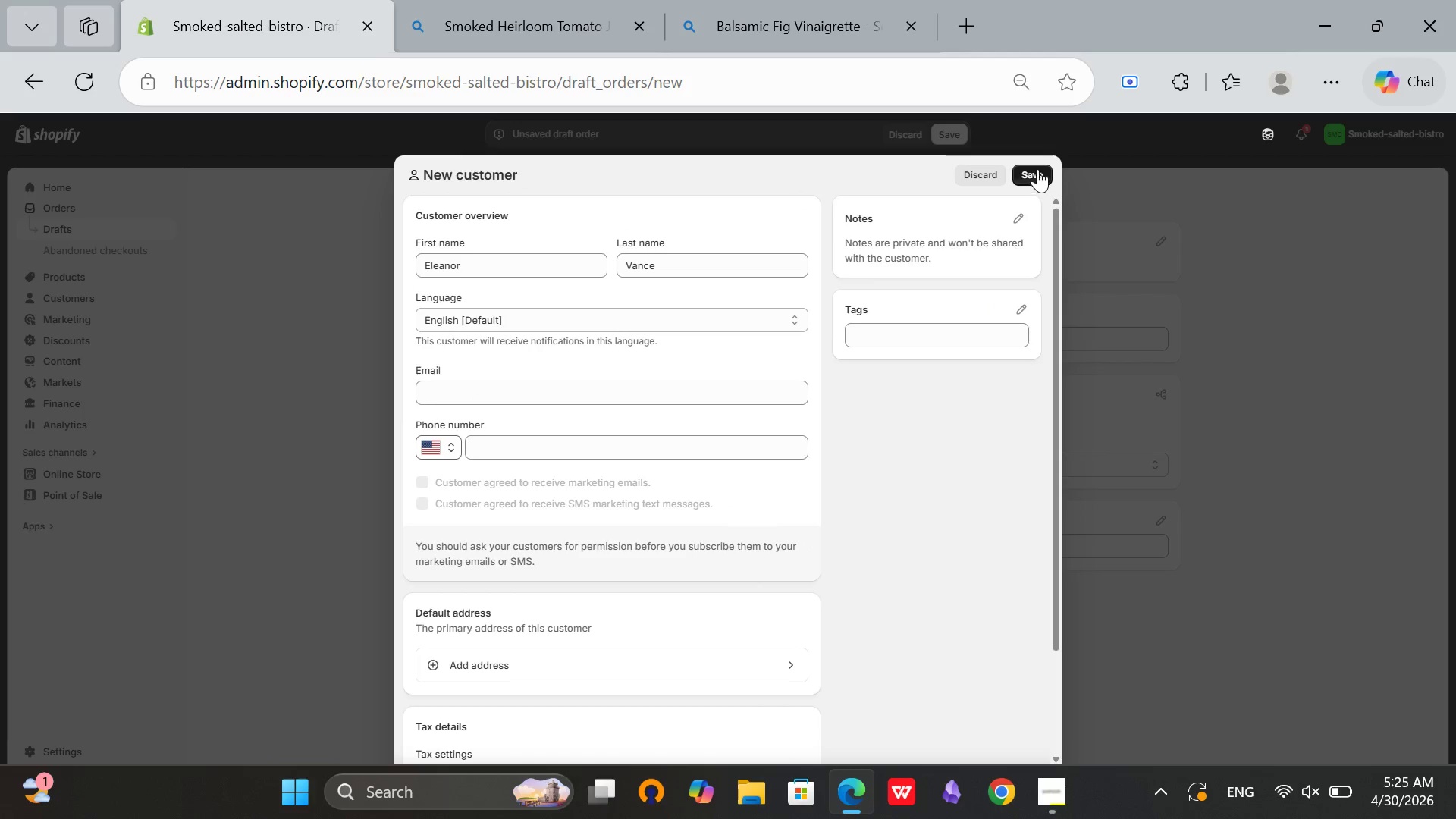 
left_click([1038, 169])
 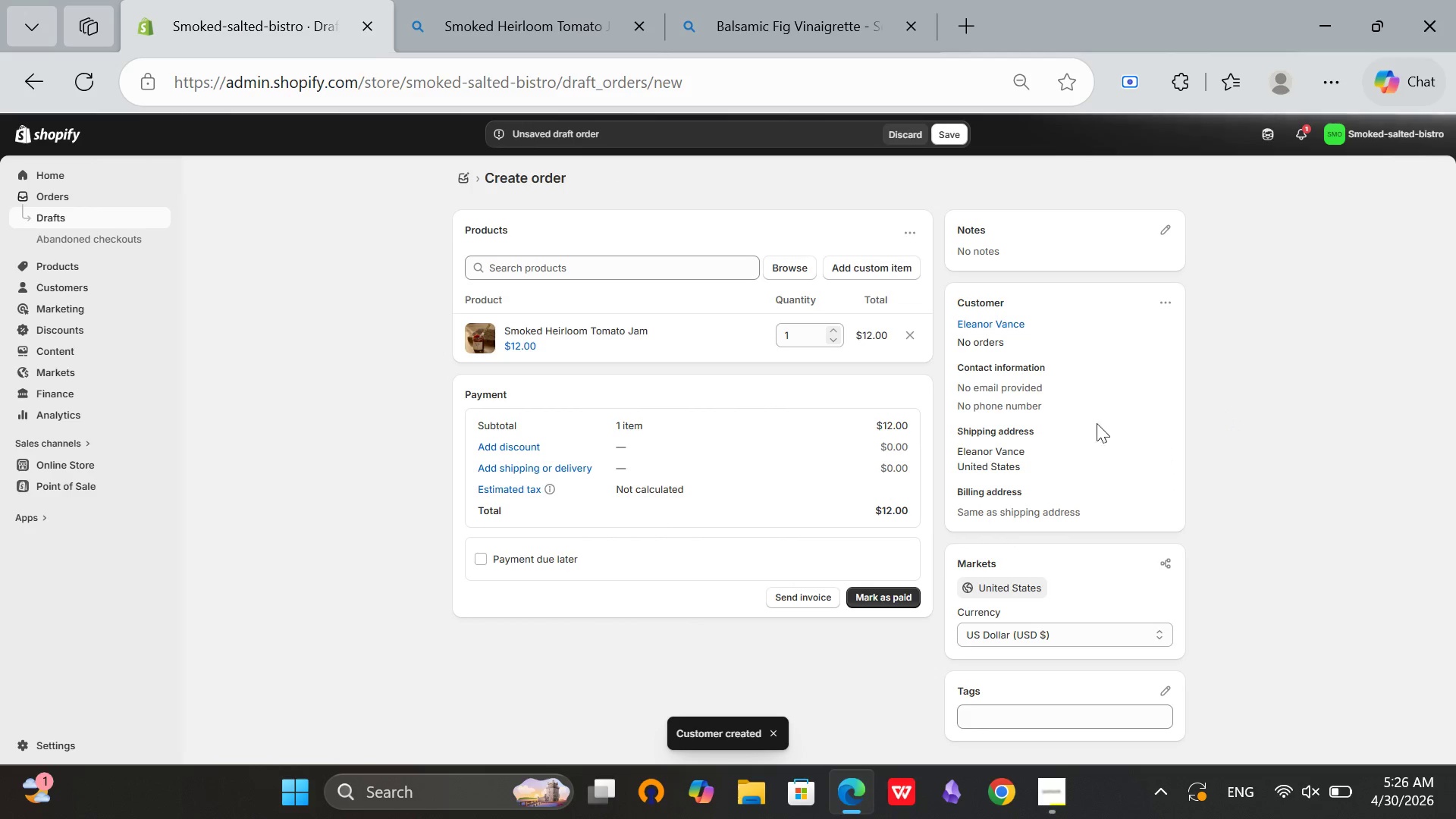 
wait(11.61)
 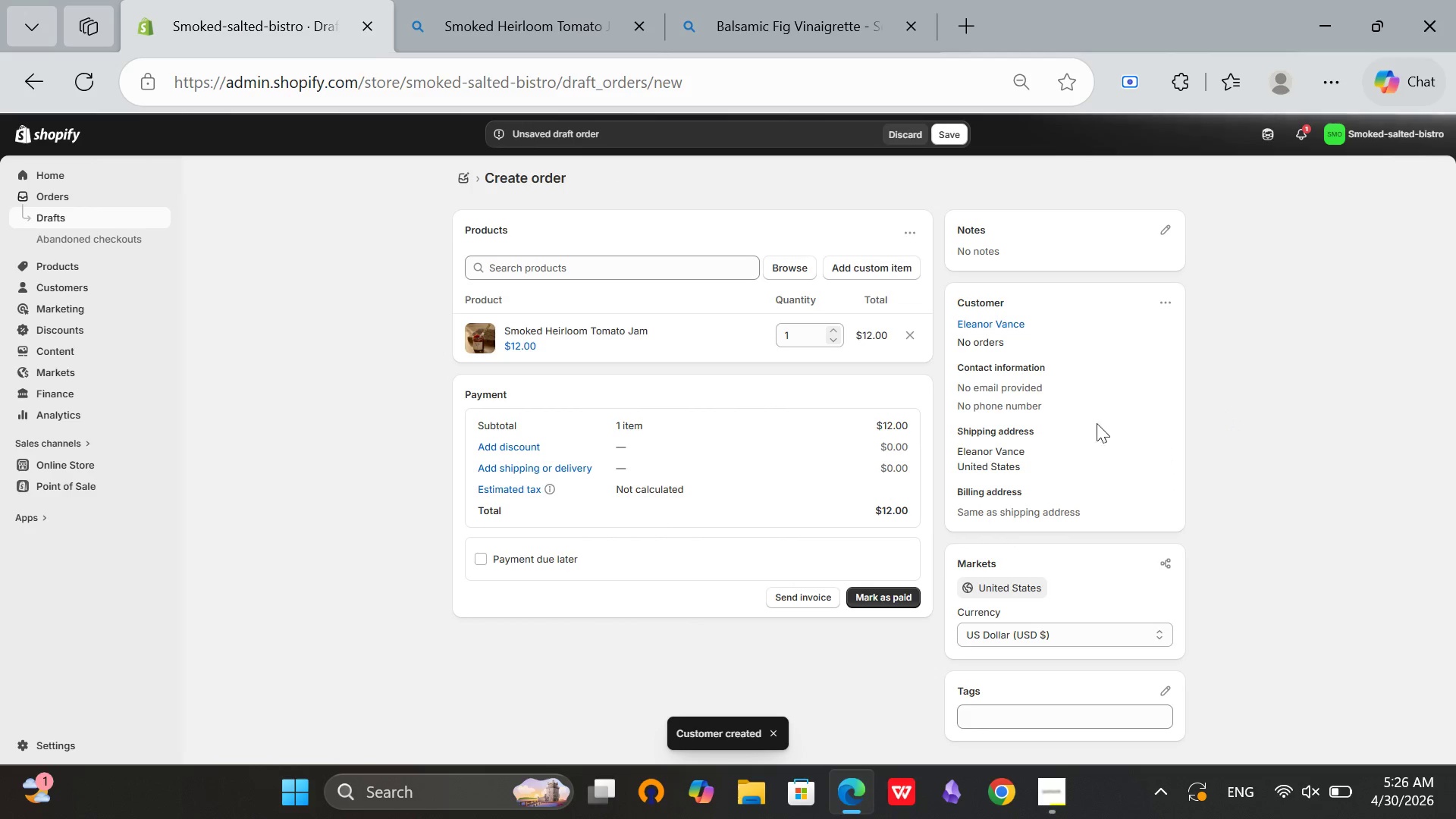 
scroll: coordinate [1126, 593], scroll_direction: down, amount: 2.0
 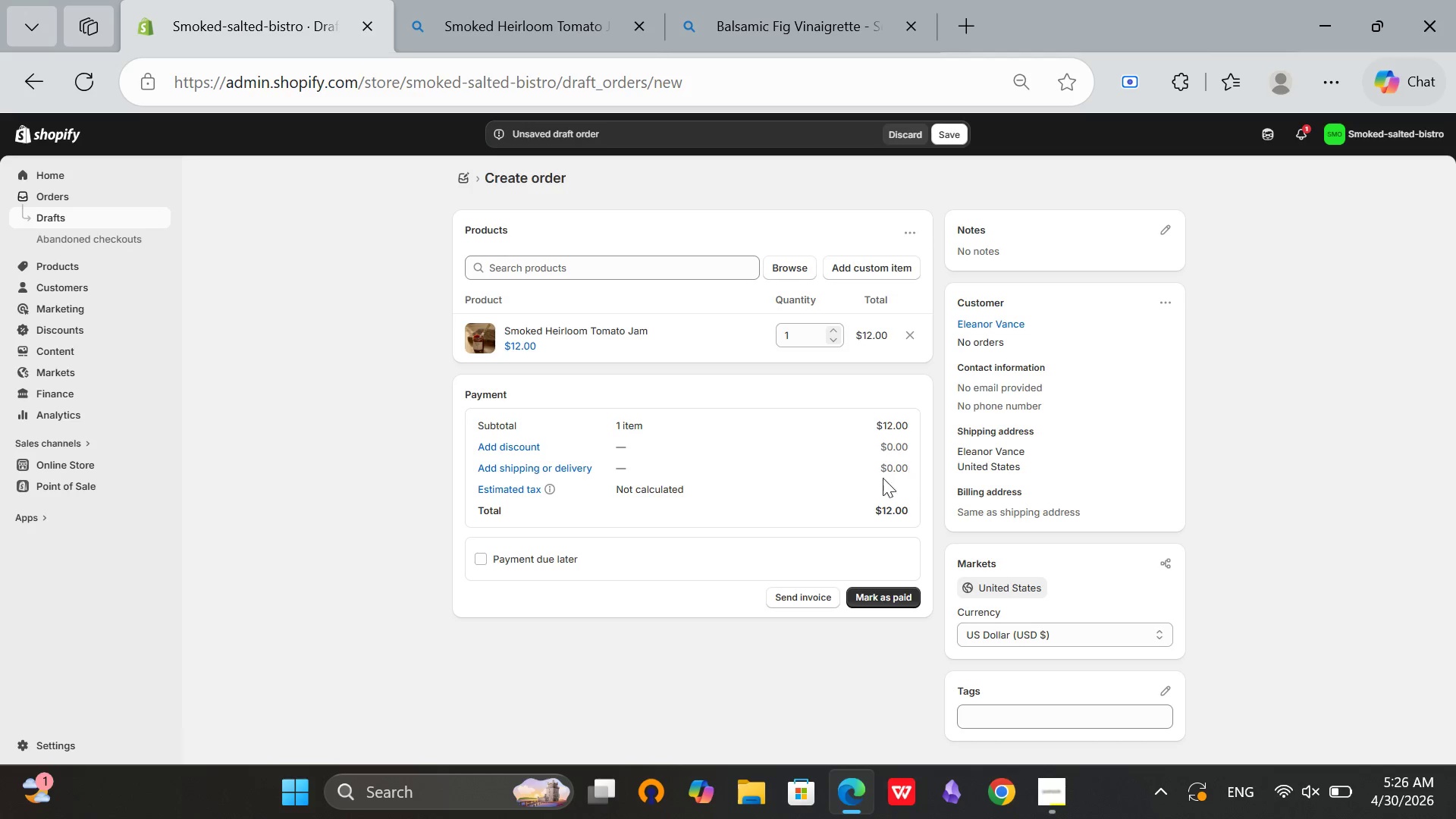 
scroll: coordinate [614, 387], scroll_direction: up, amount: 1.0
 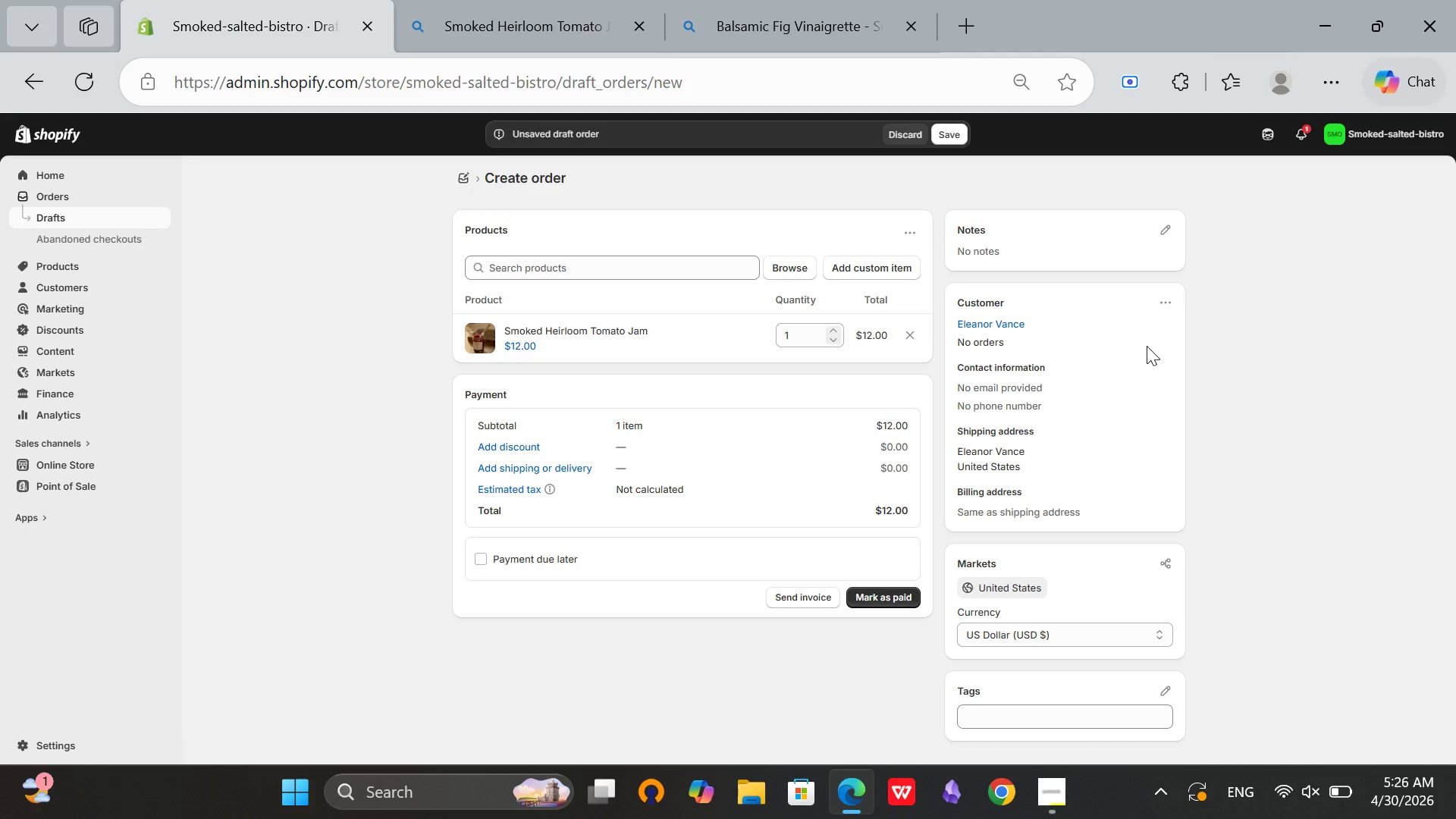 
scroll: coordinate [1105, 386], scroll_direction: down, amount: 2.0
 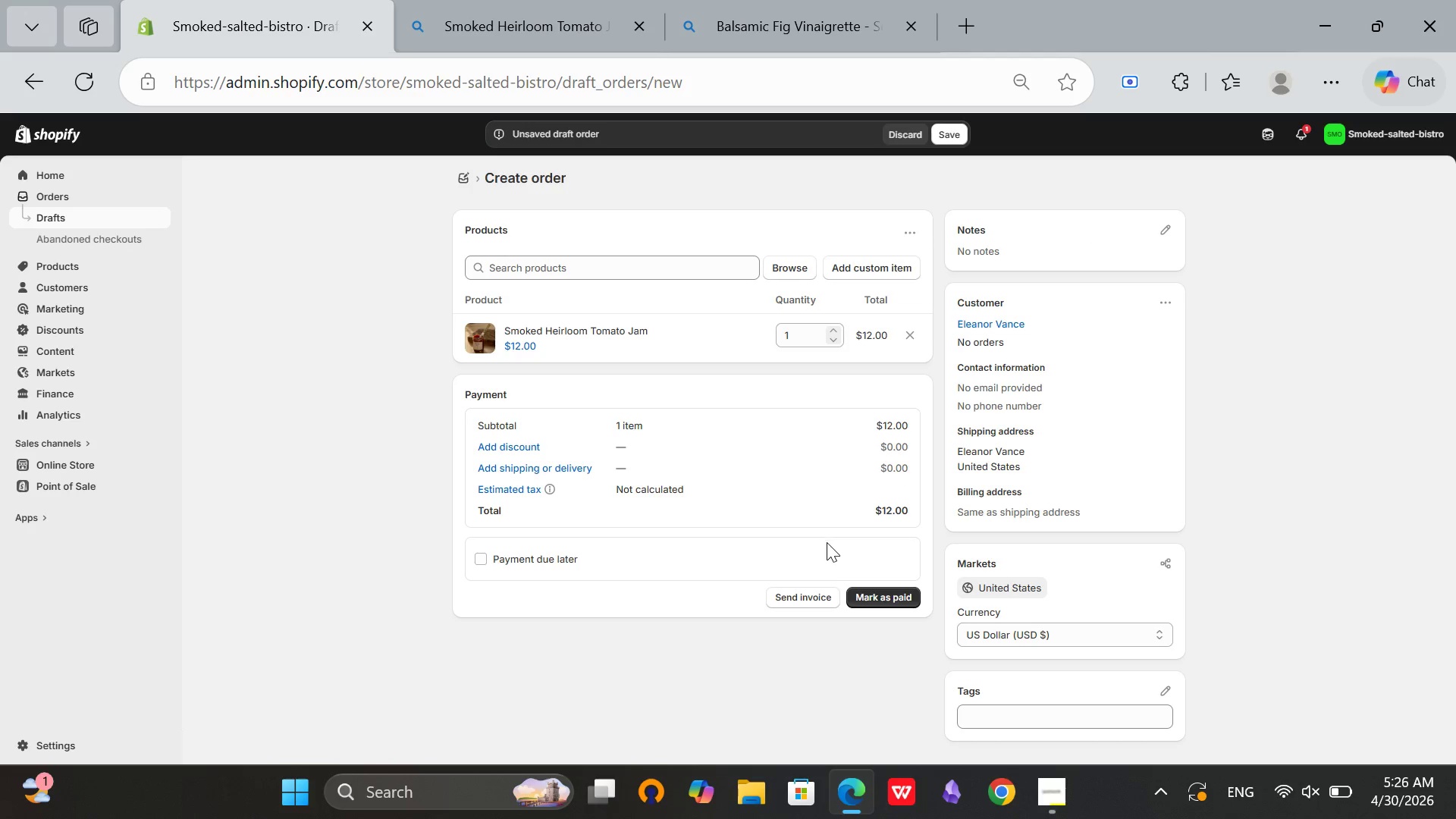 
scroll: coordinate [1004, 410], scroll_direction: up, amount: 7.0
 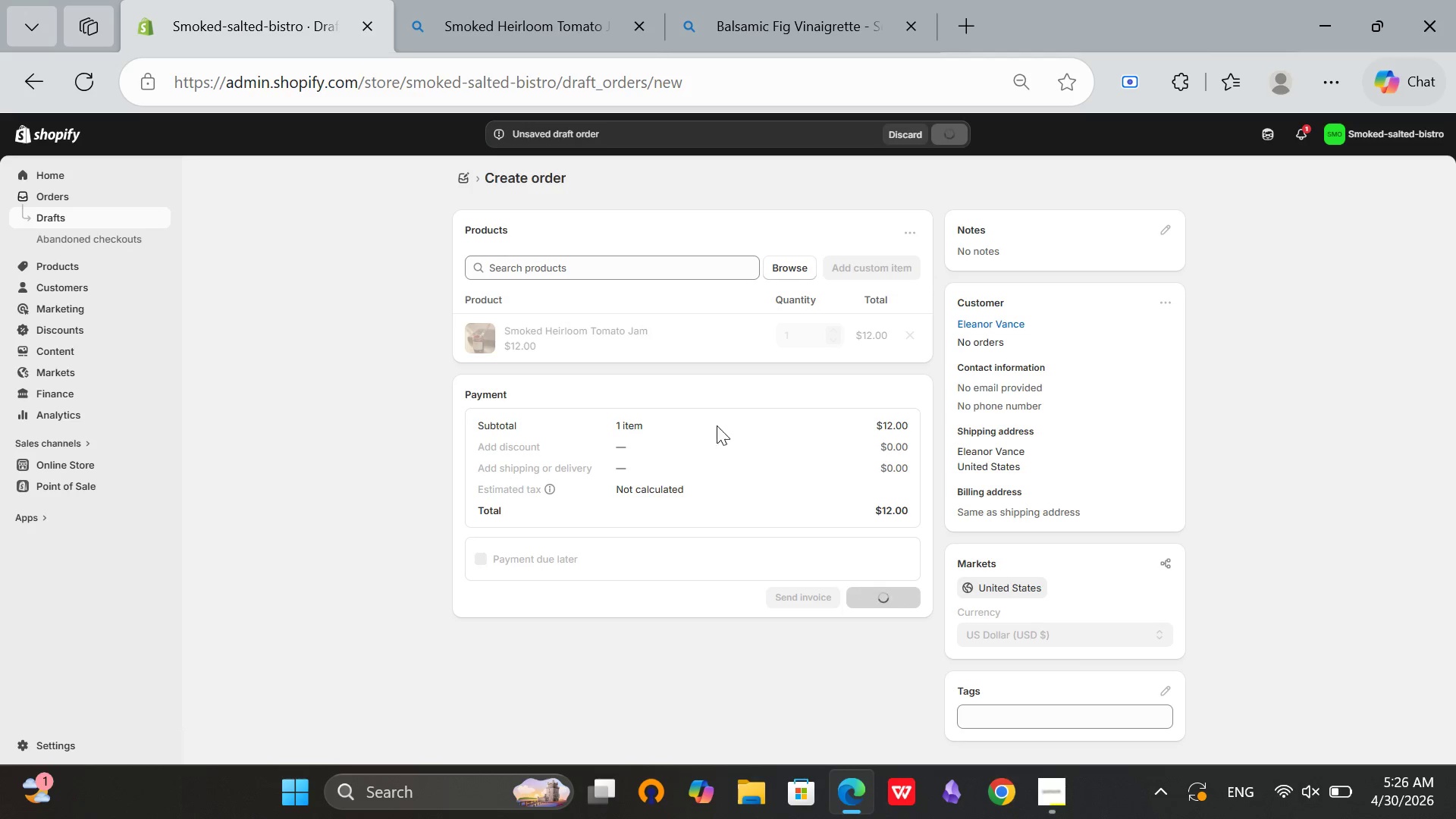 
wait(8.91)
 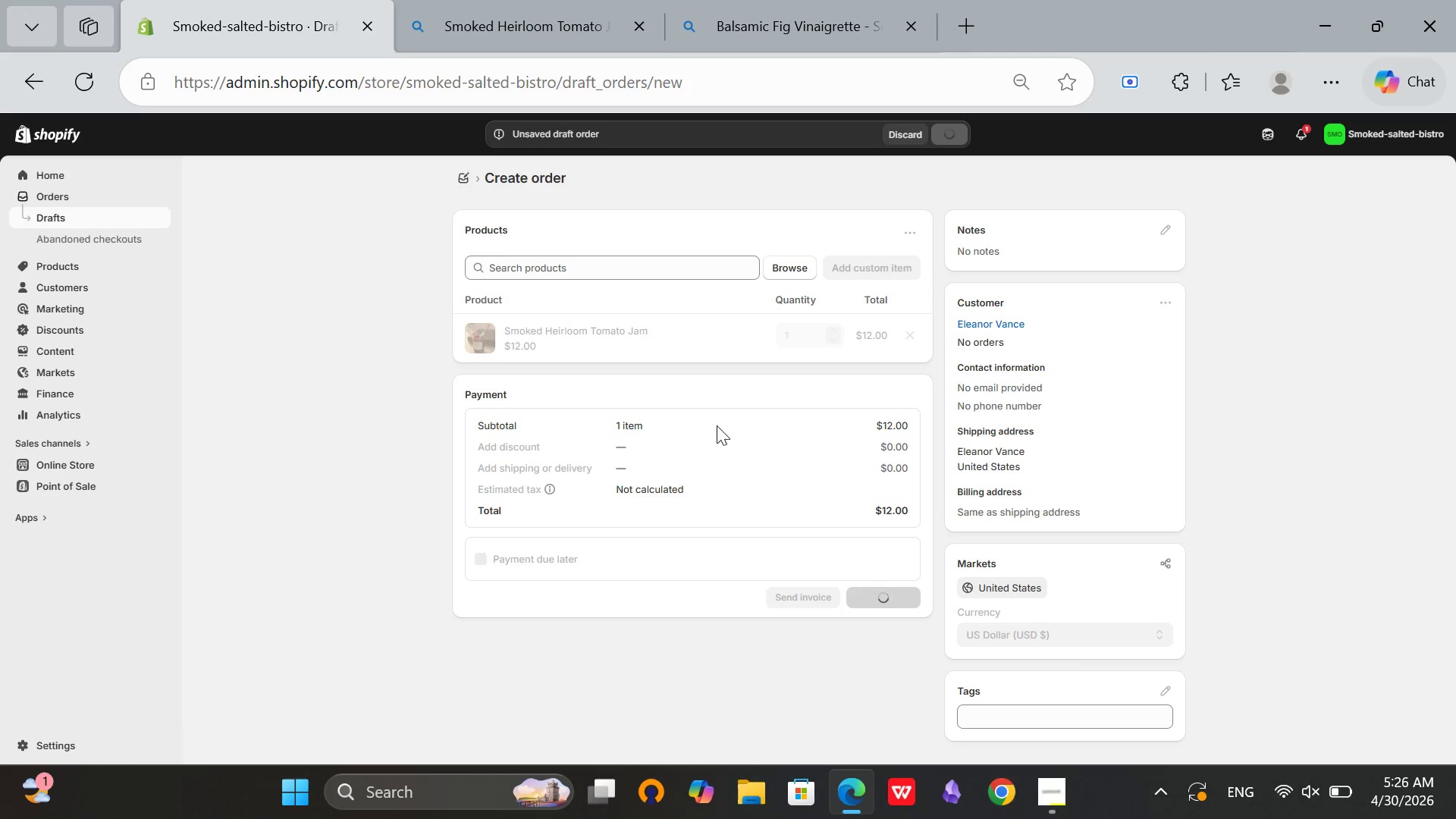 
left_click([929, 485])
 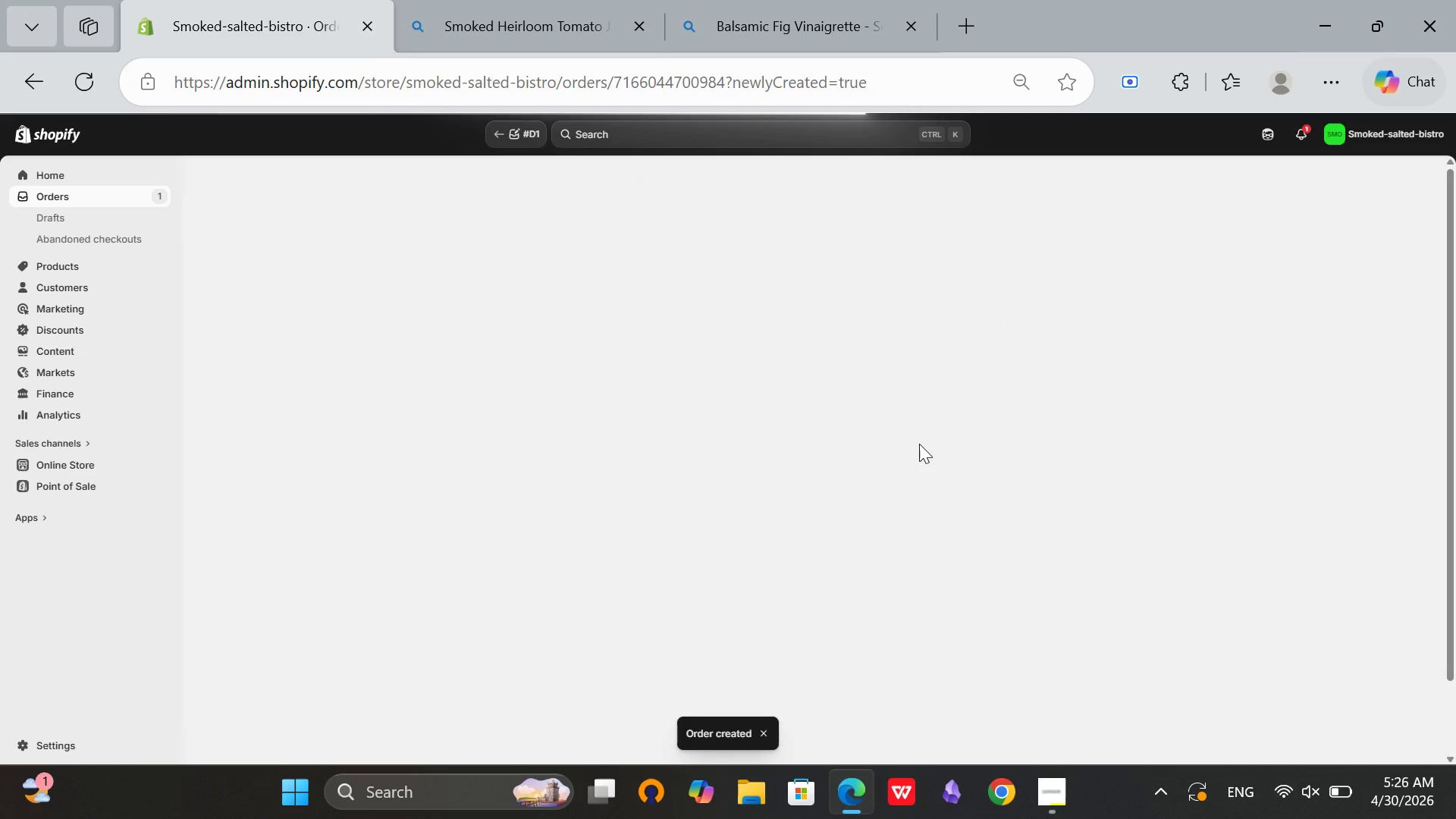 
wait(11.09)
 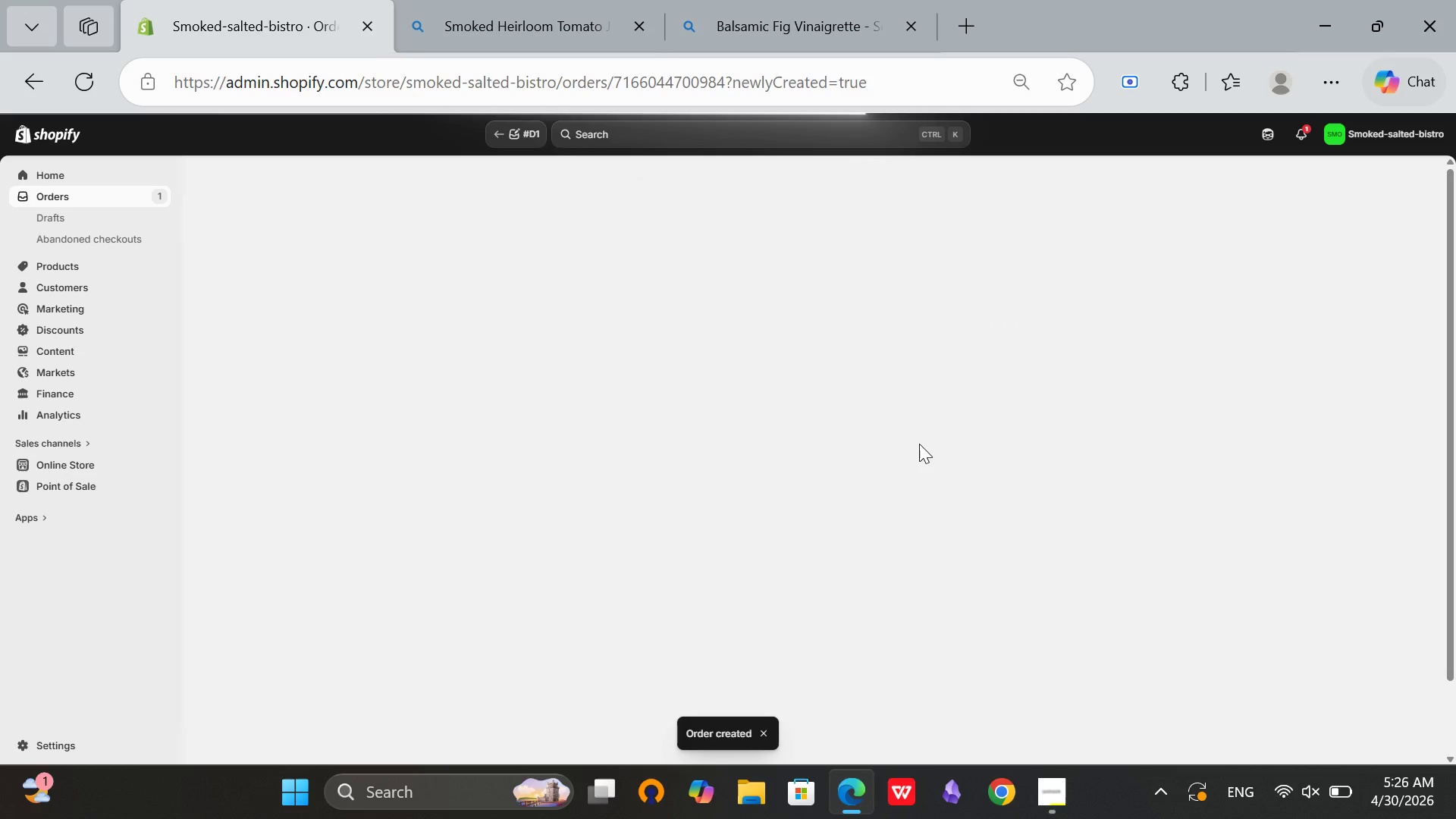 
left_click([866, 367])
 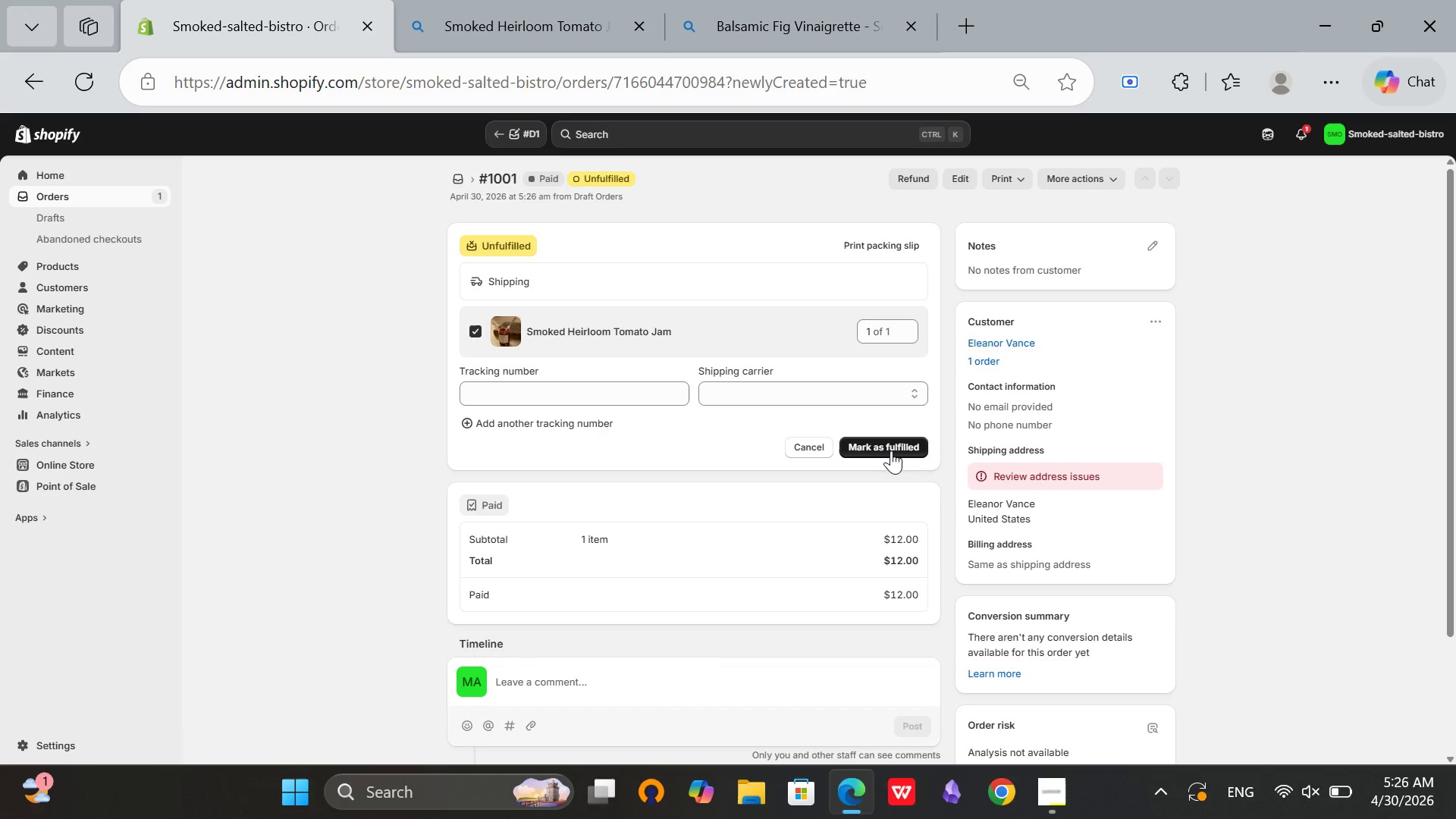 
left_click([891, 450])
 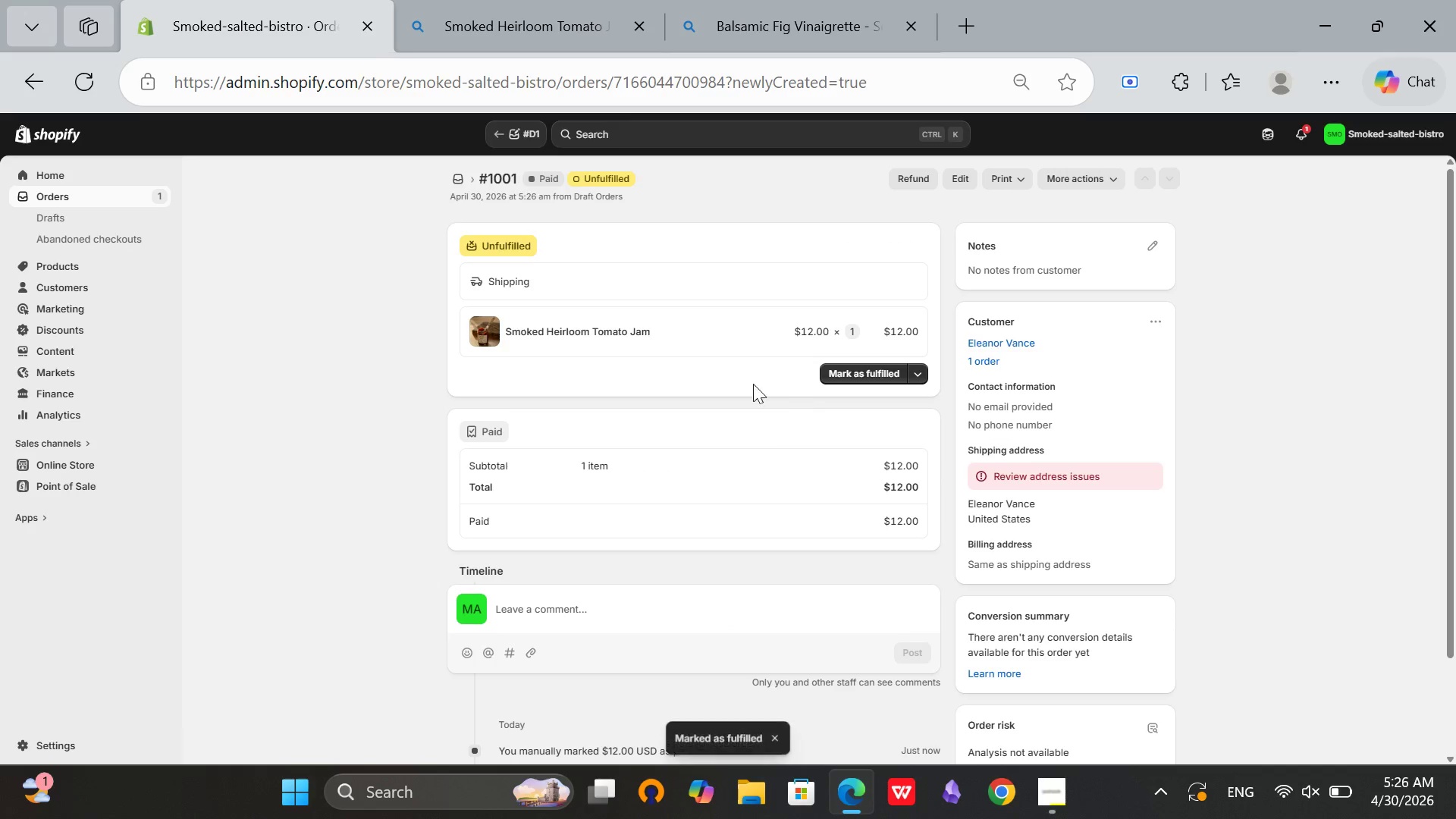 
scroll: coordinate [612, 605], scroll_direction: down, amount: 8.0
 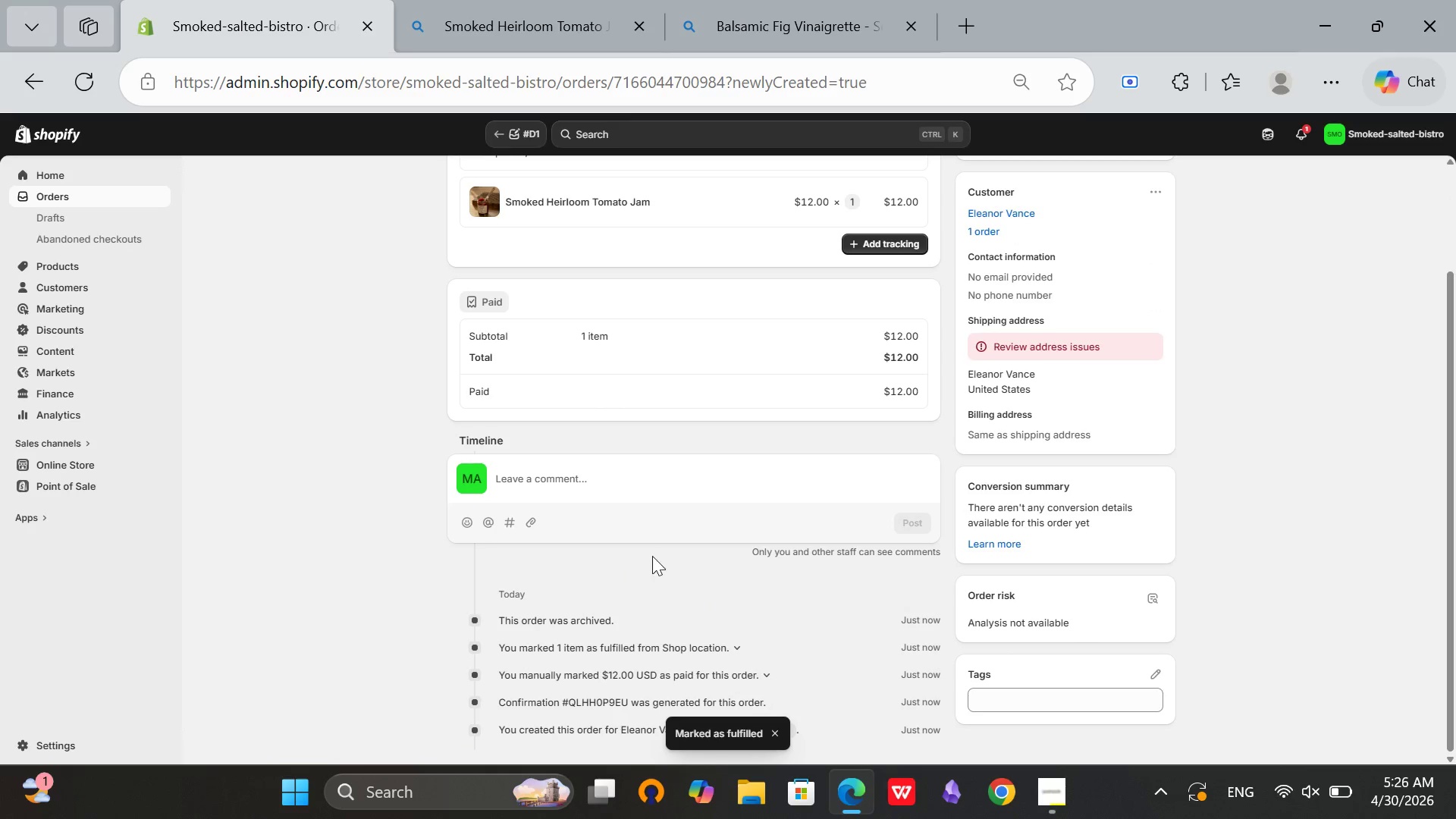 
scroll: coordinate [771, 451], scroll_direction: up, amount: 3.0
 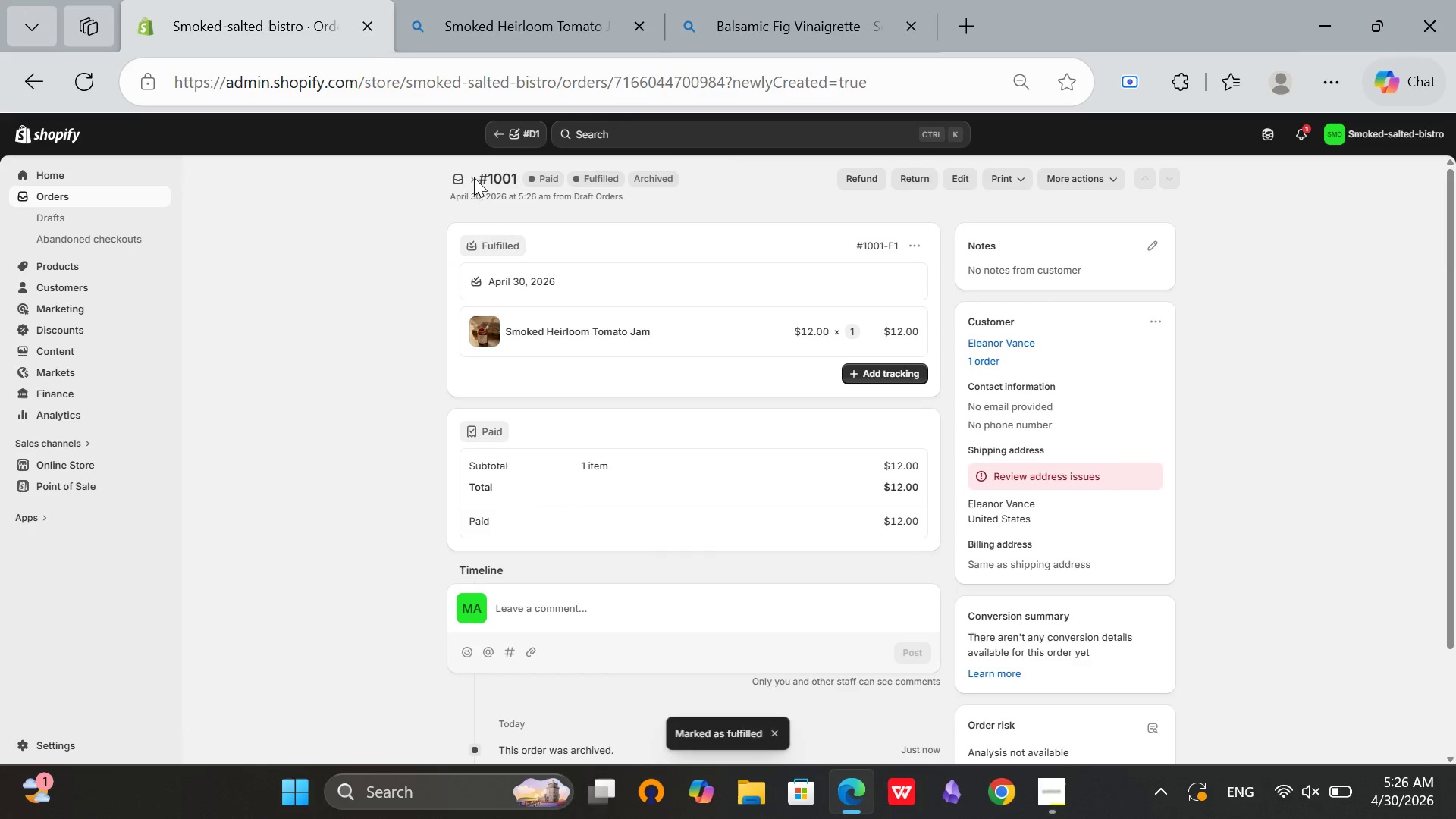 
left_click([462, 177])
 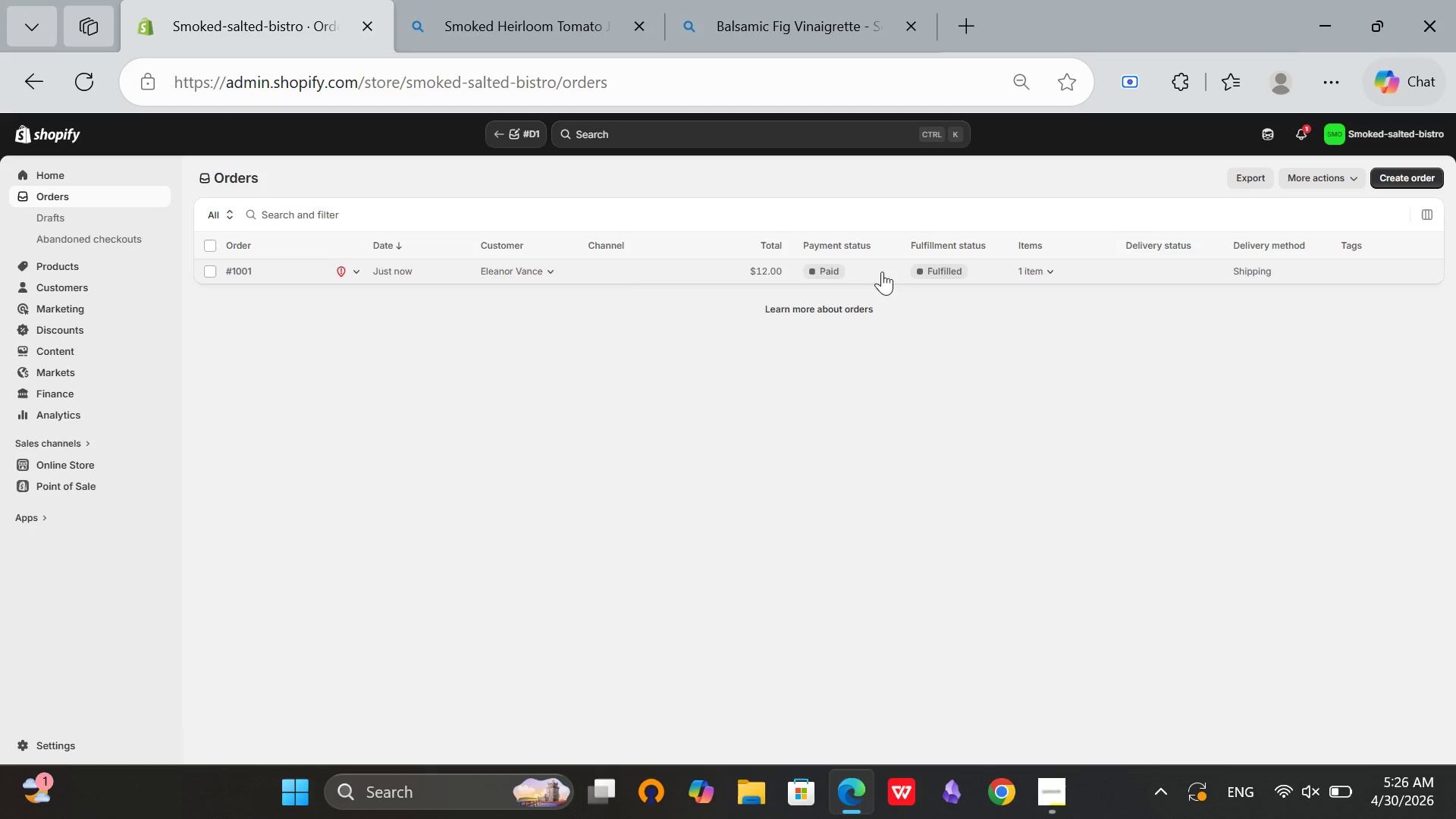 
wait(7.08)
 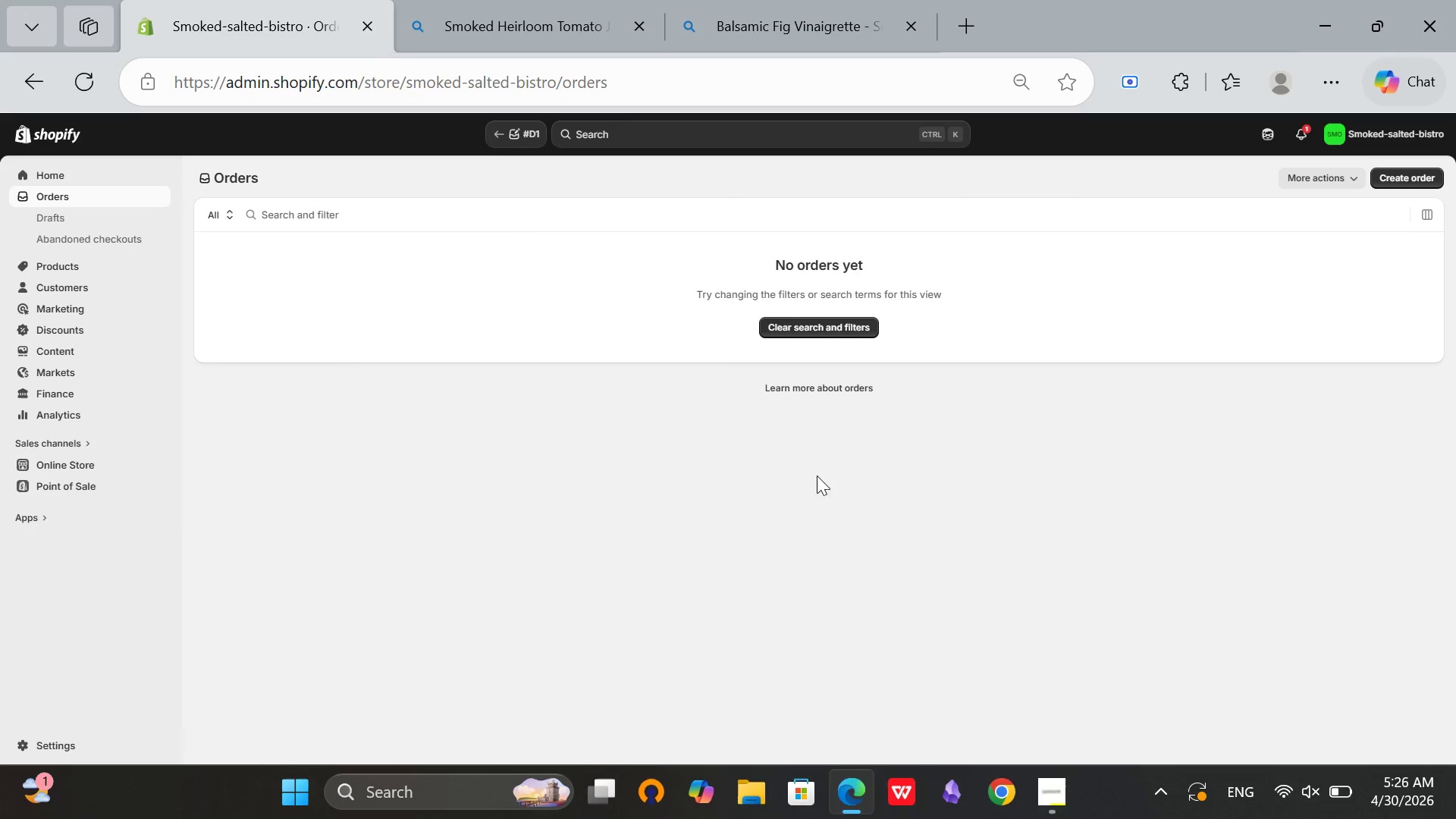 
left_click([349, 270])
 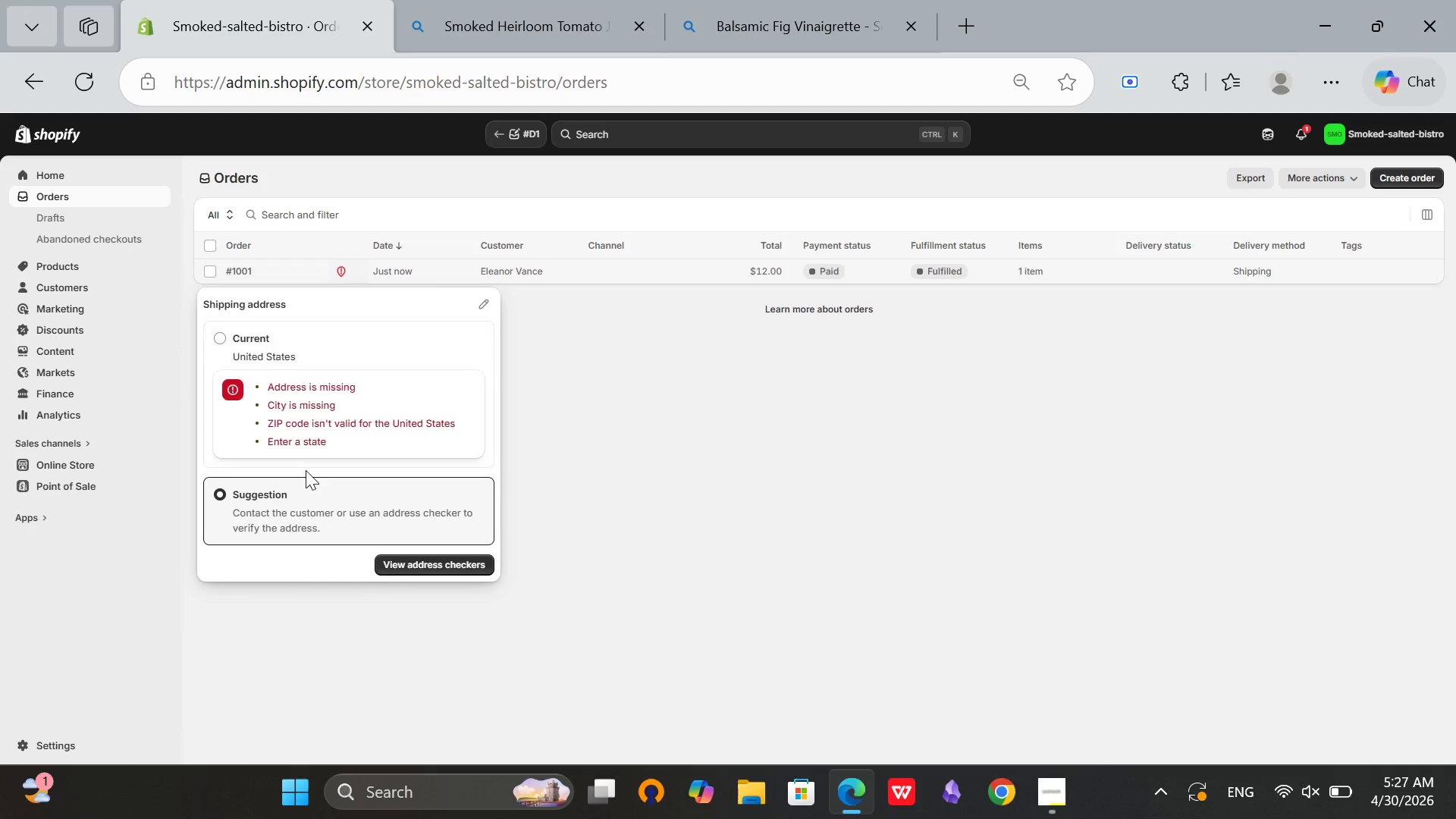 
left_click([285, 400])
 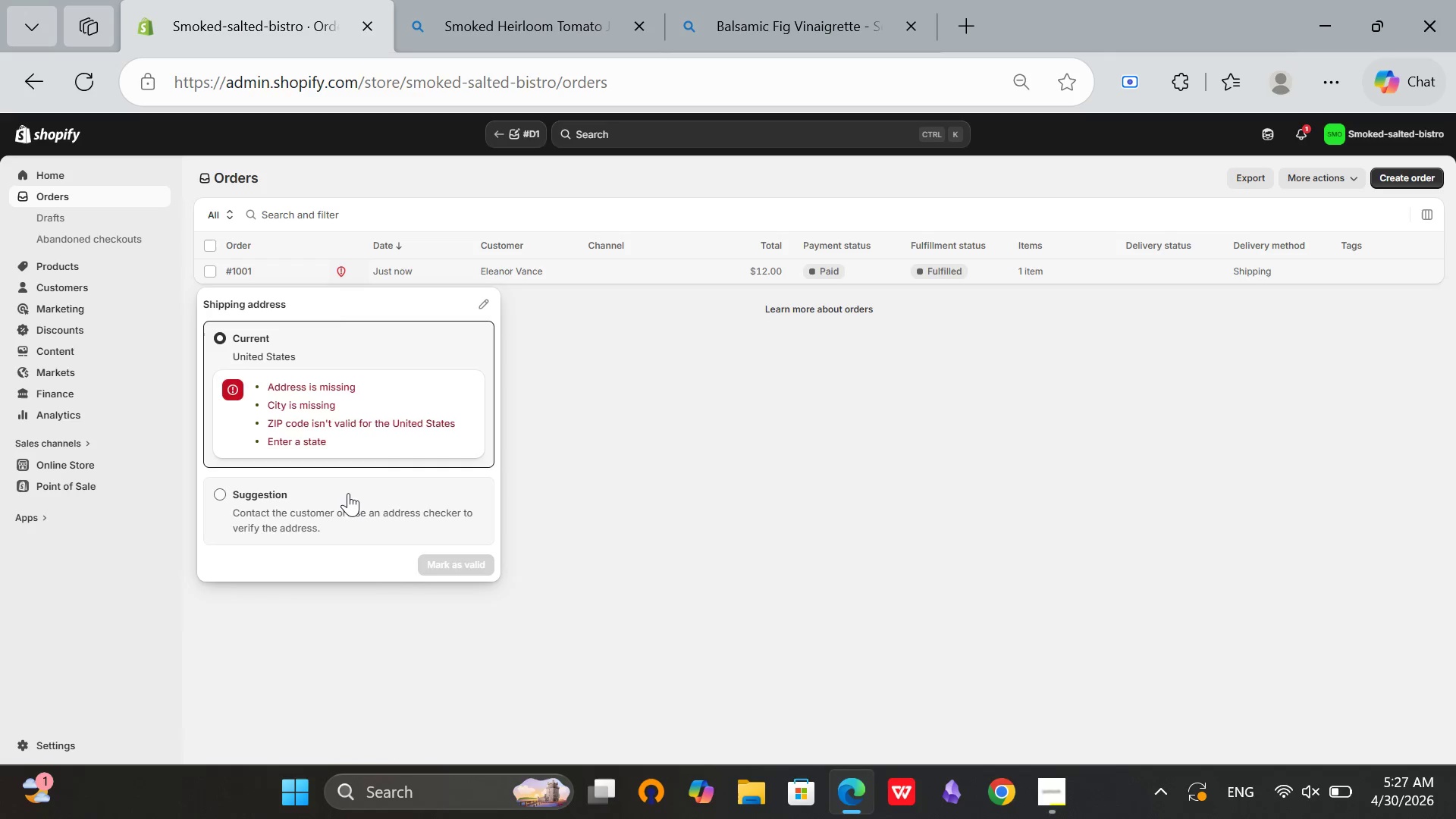 
left_click([349, 499])
 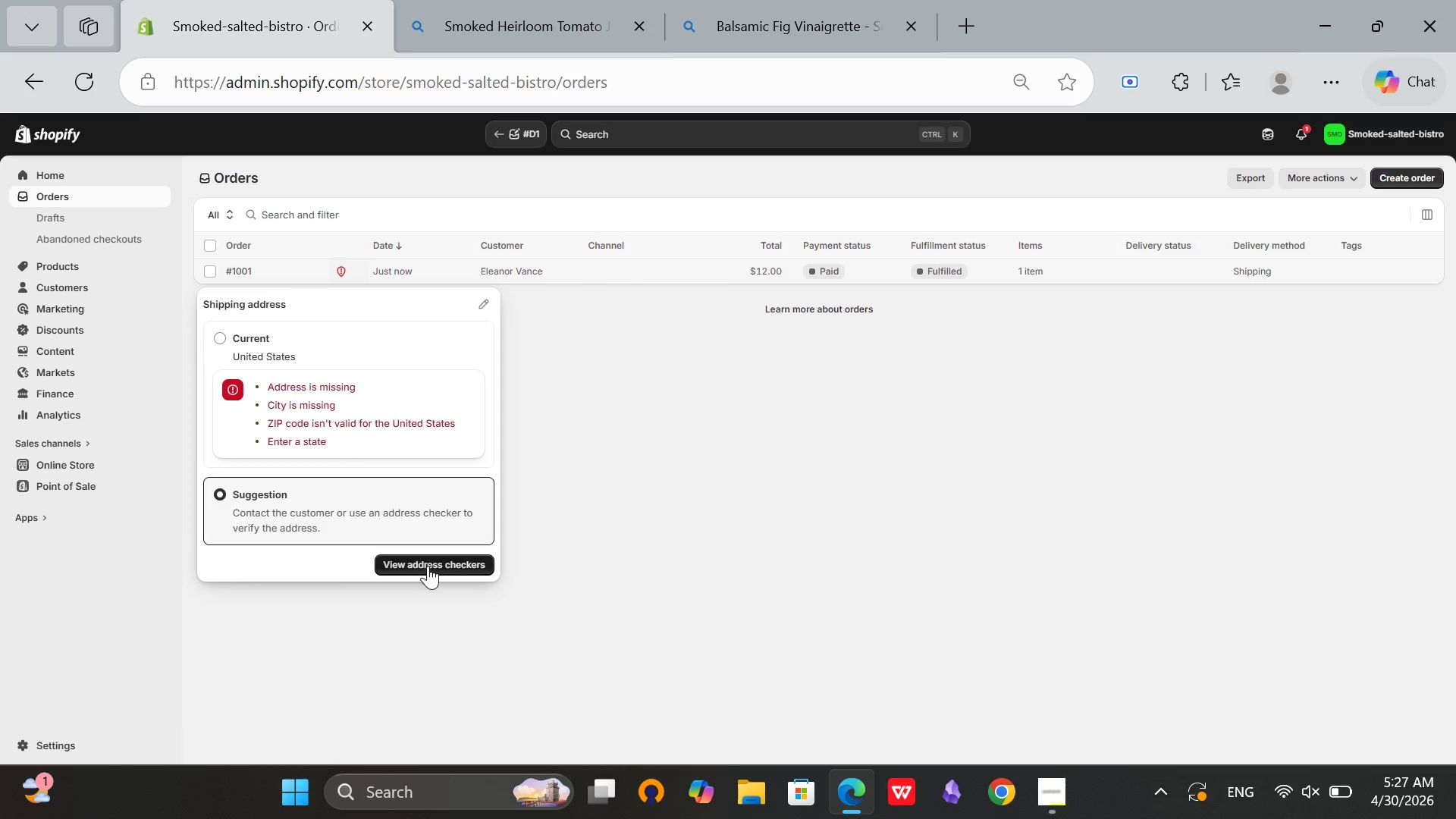 
left_click([428, 566])
 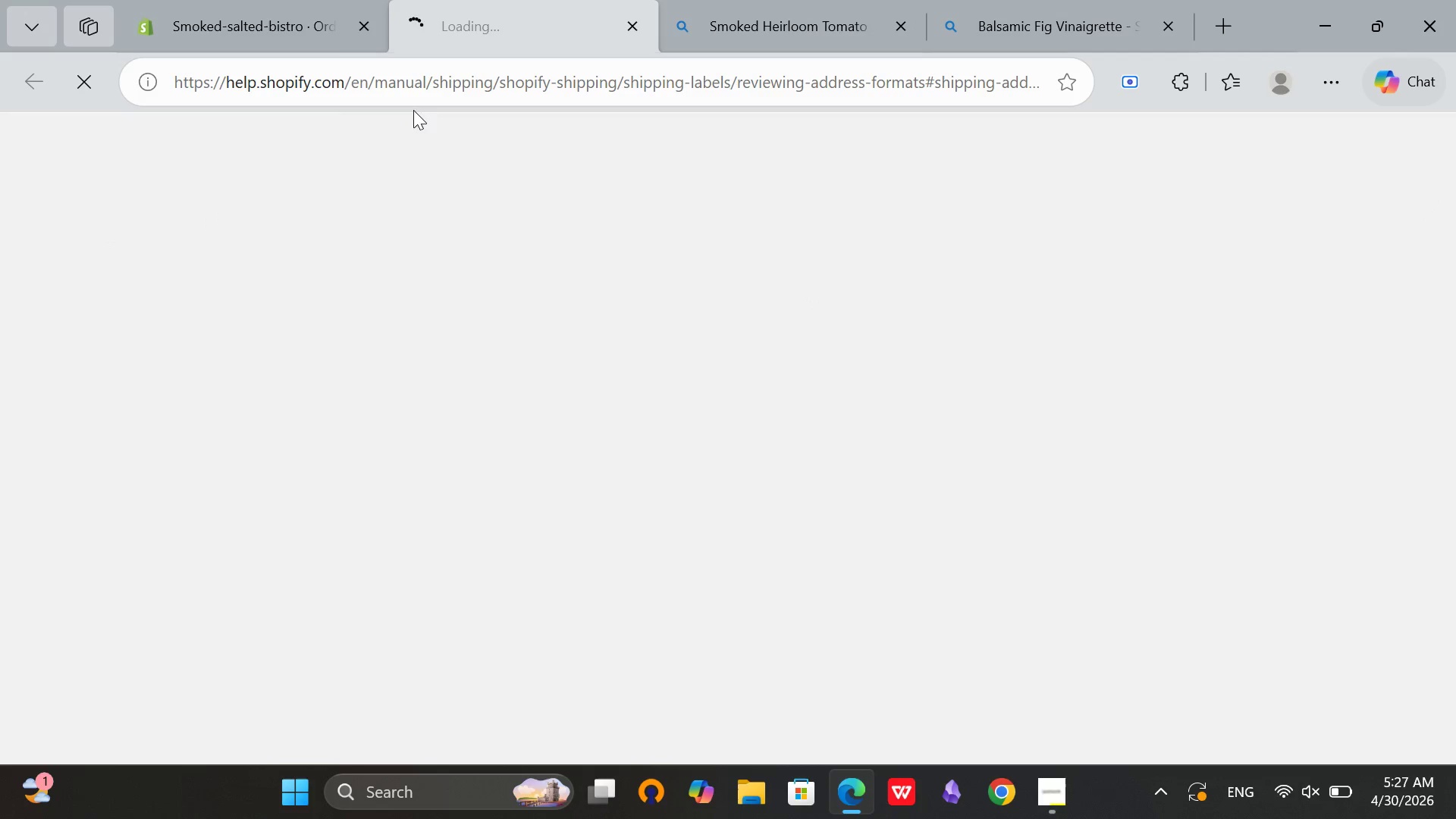 
left_click([275, 0])
 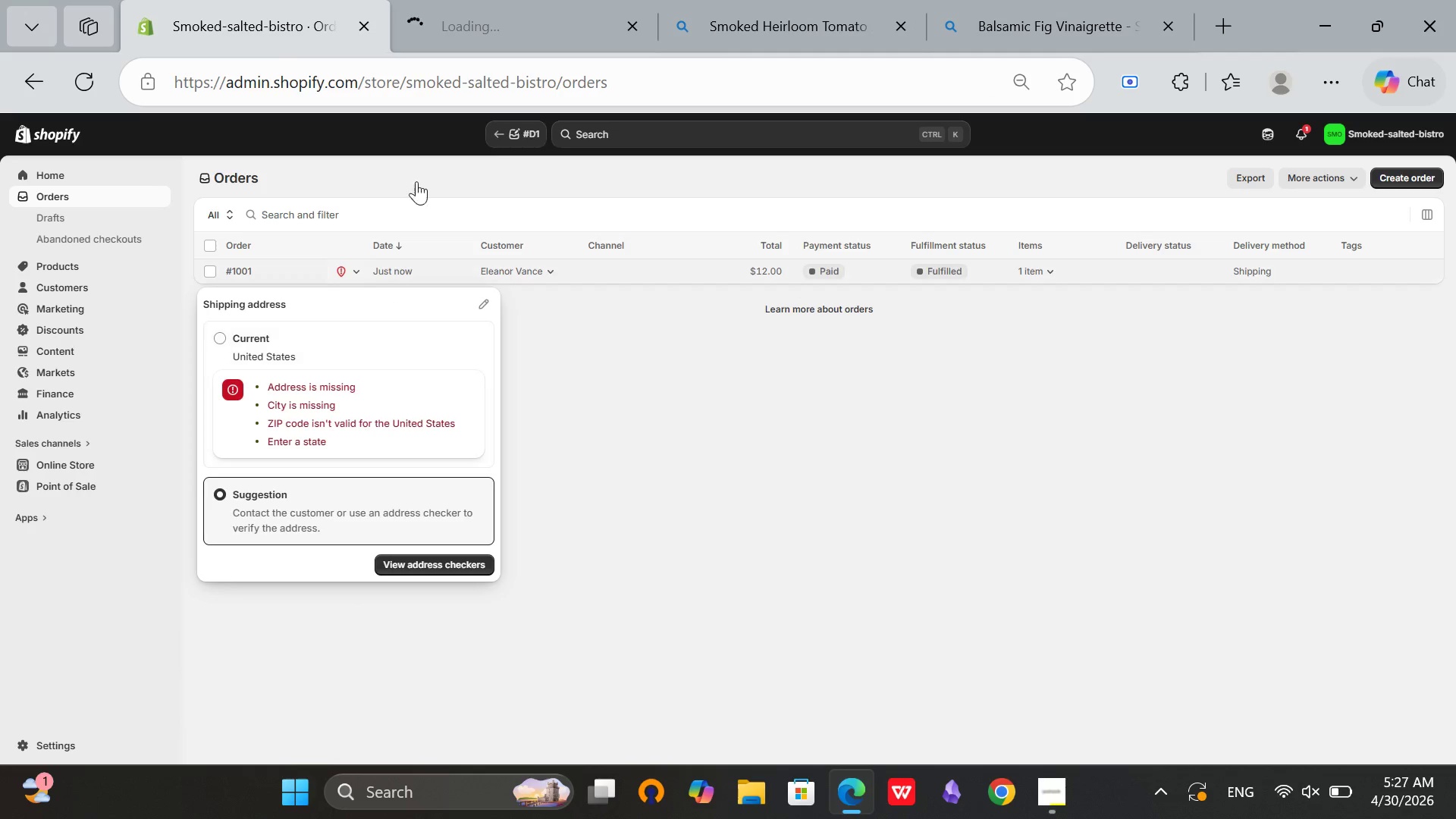 
left_click([448, 0])
 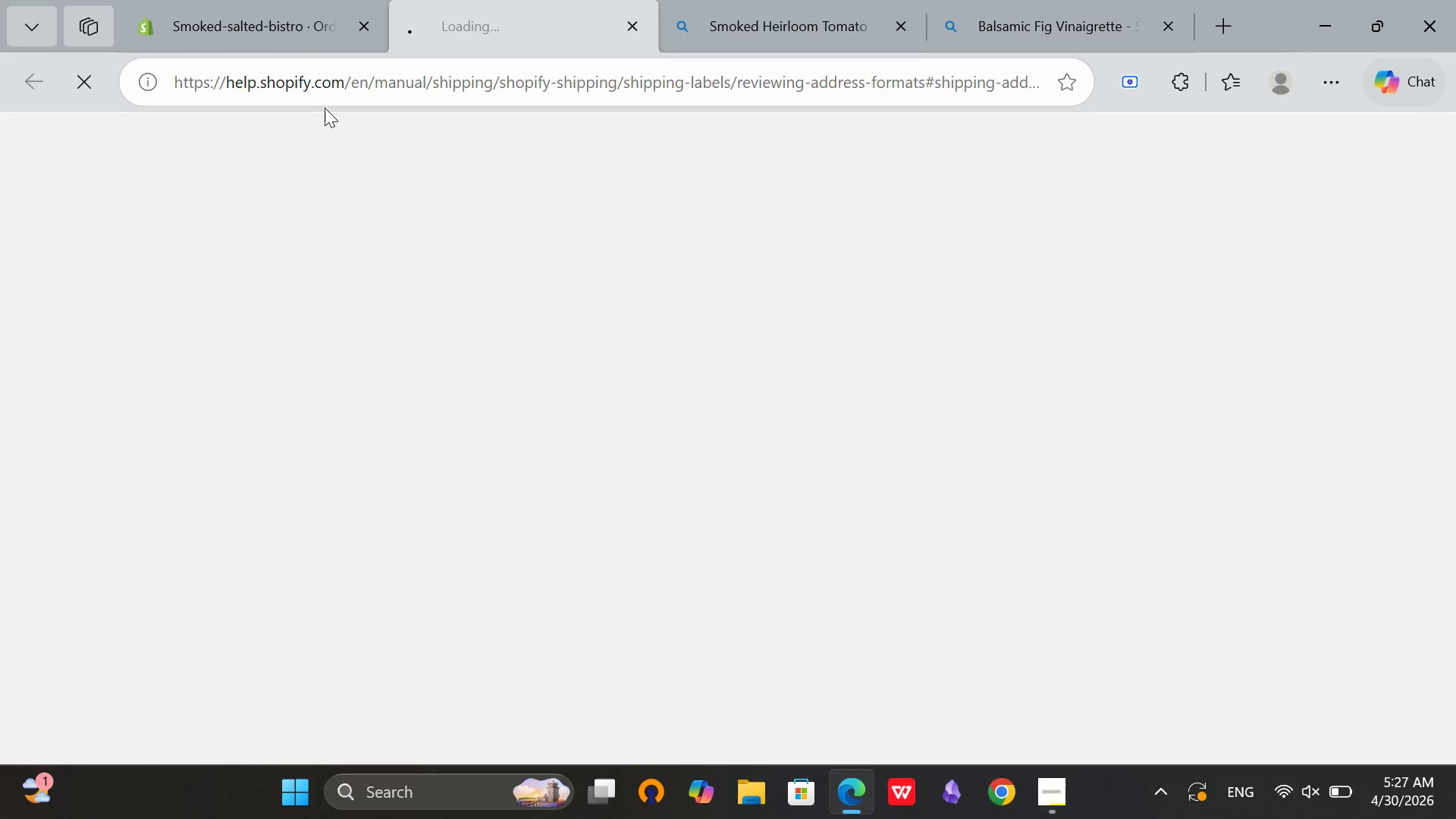 
left_click([265, 0])
 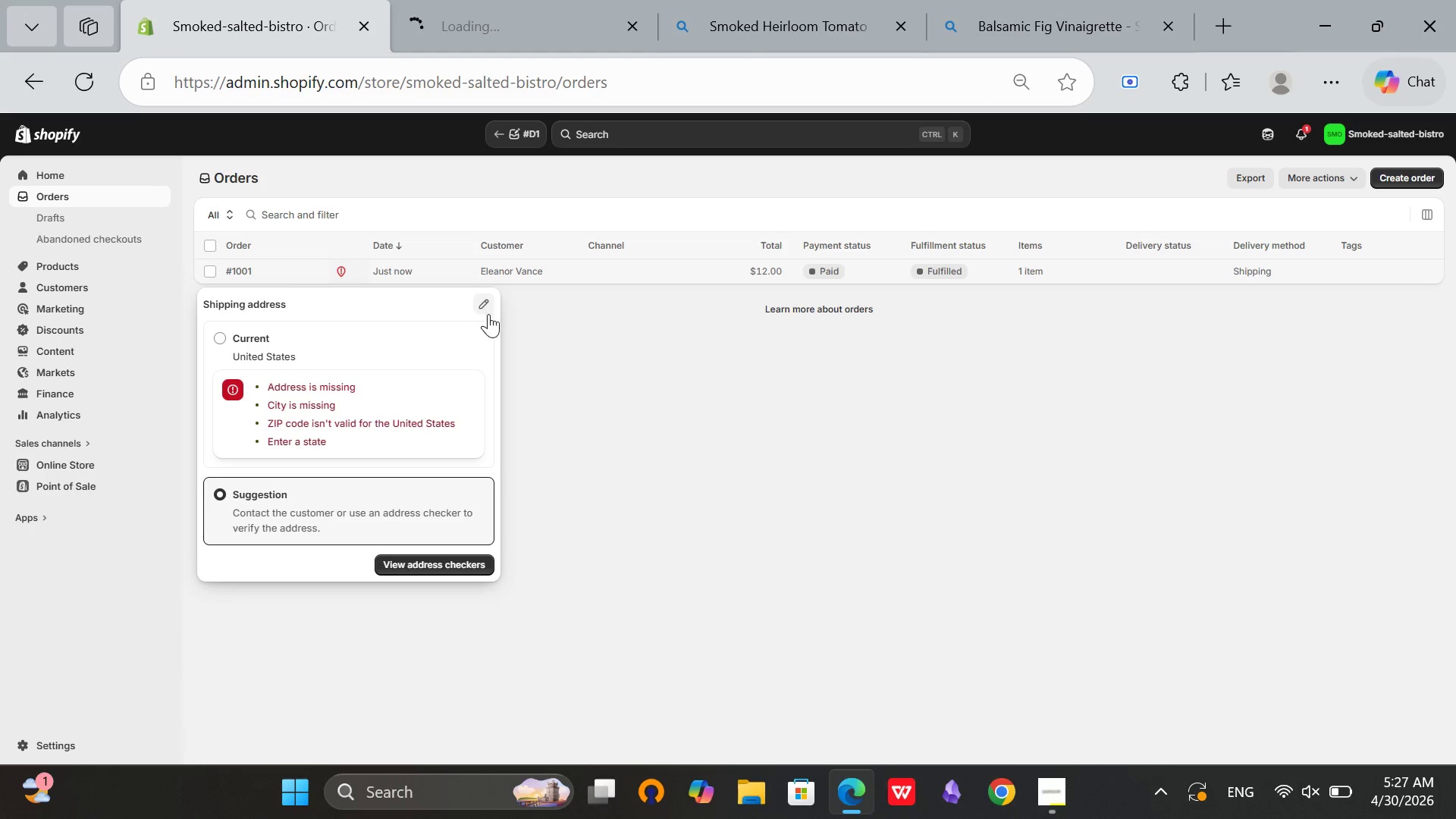 
left_click([580, 396])
 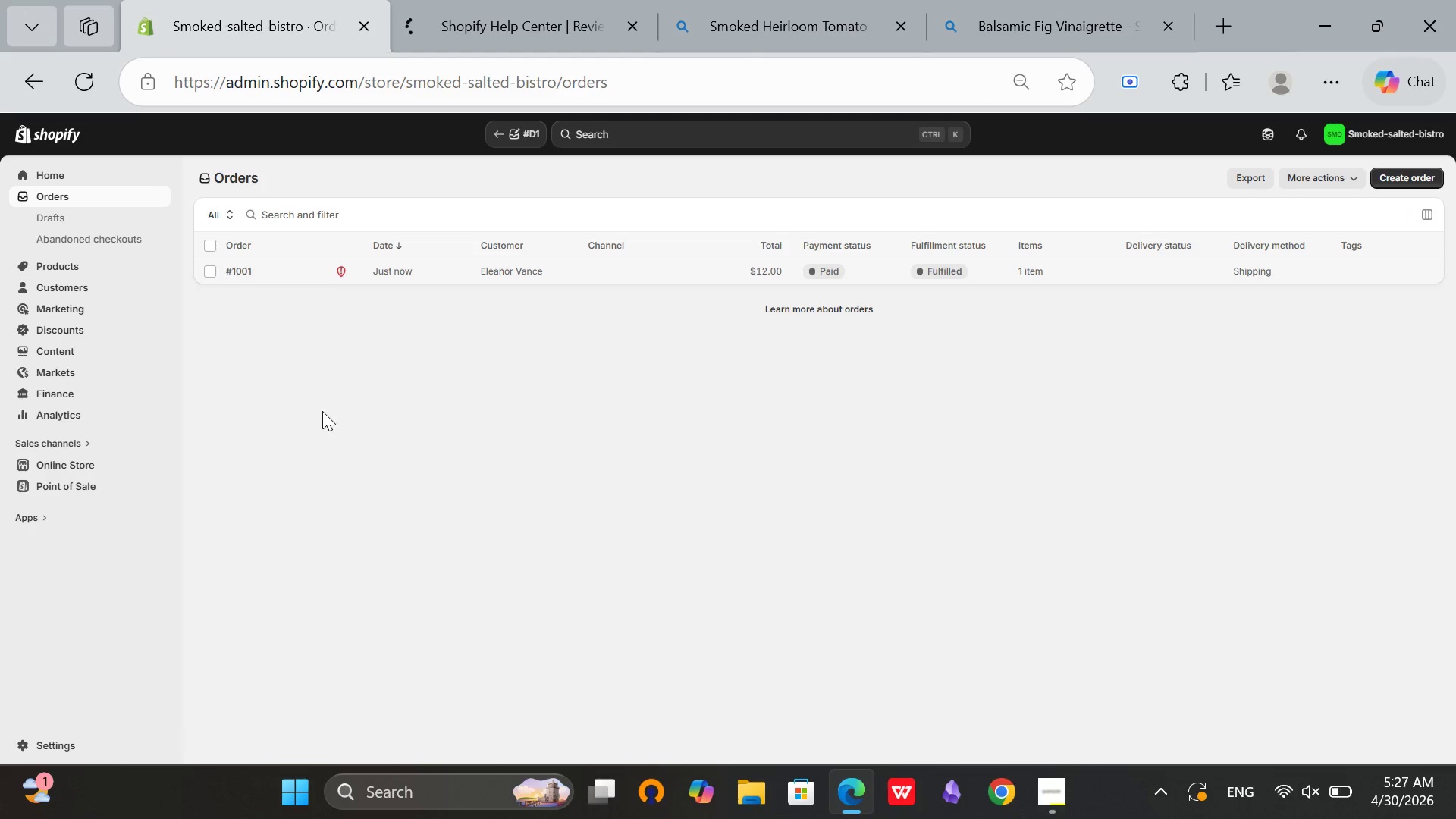 
left_click([474, 5])
 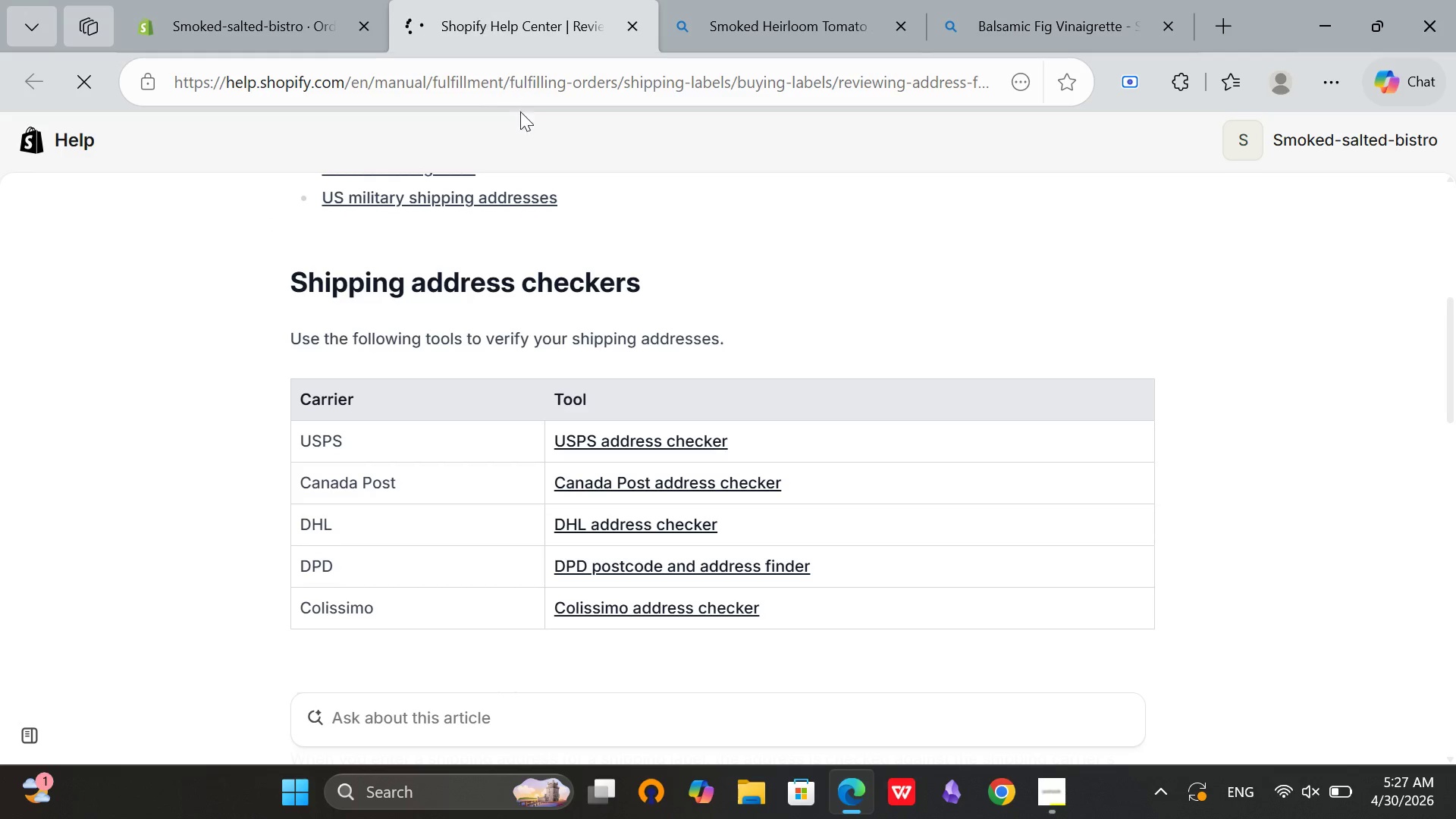 
scroll: coordinate [529, 173], scroll_direction: down, amount: 3.0
 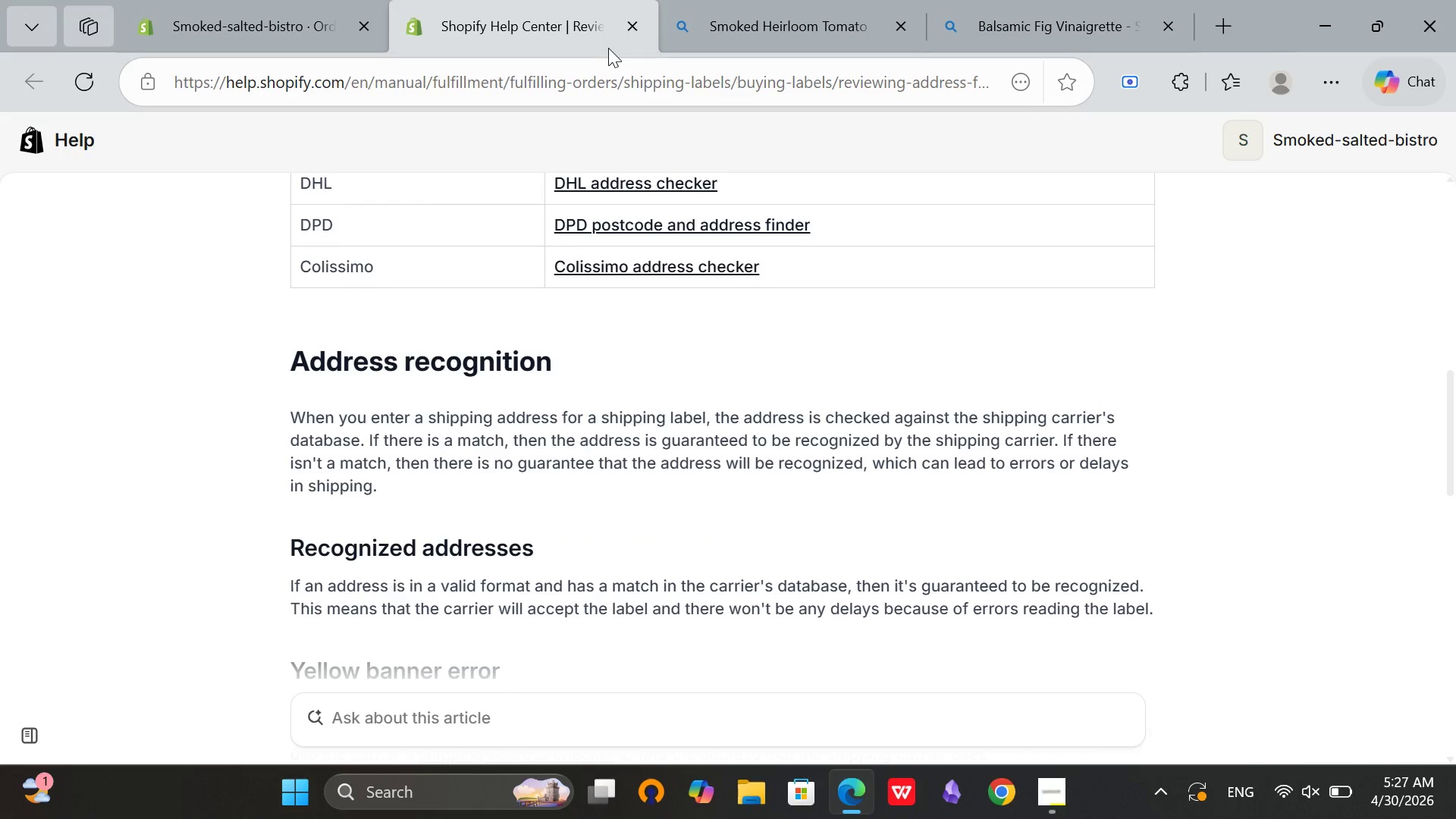 
left_click([627, 35])
 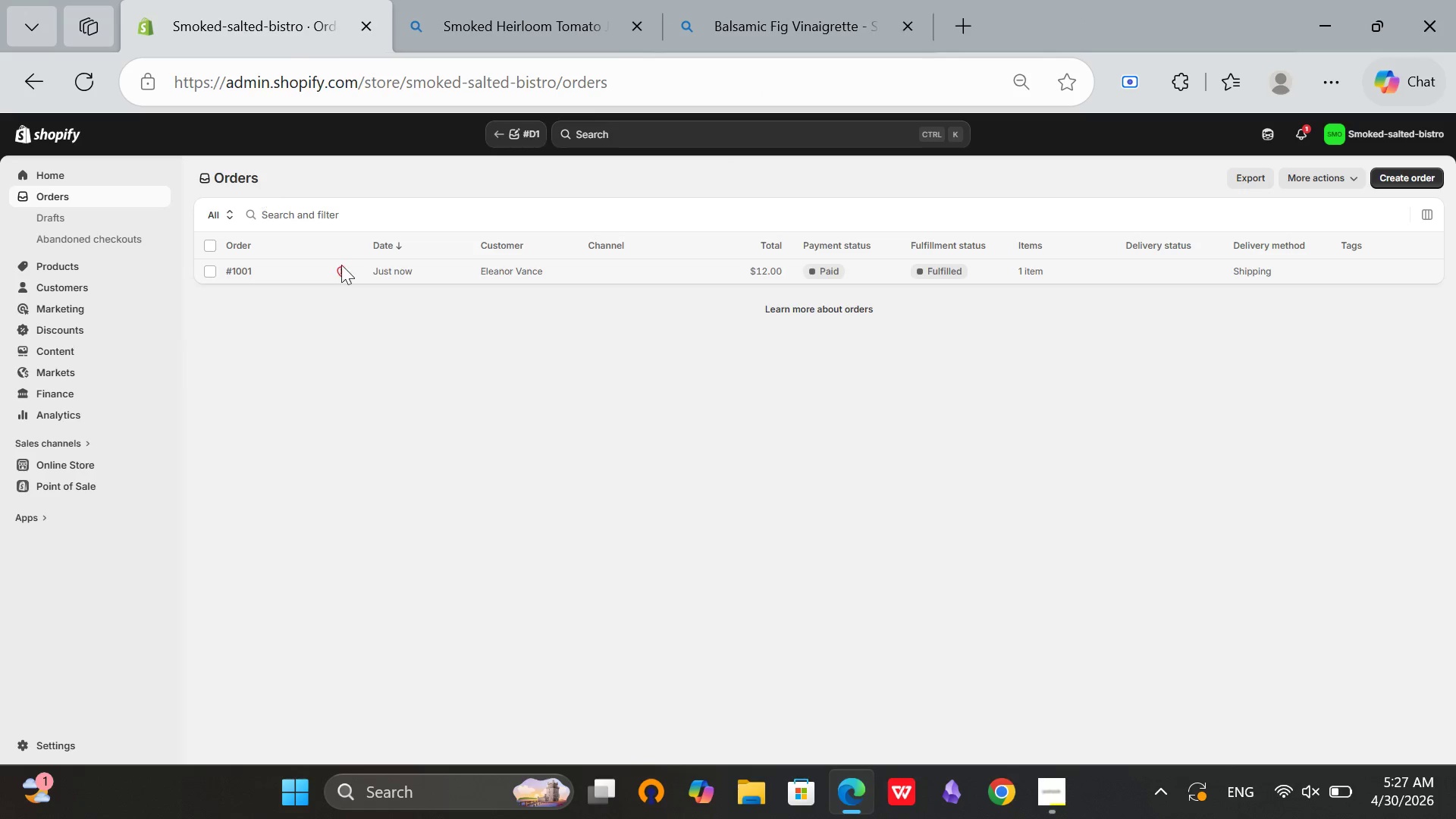 
left_click([344, 275])
 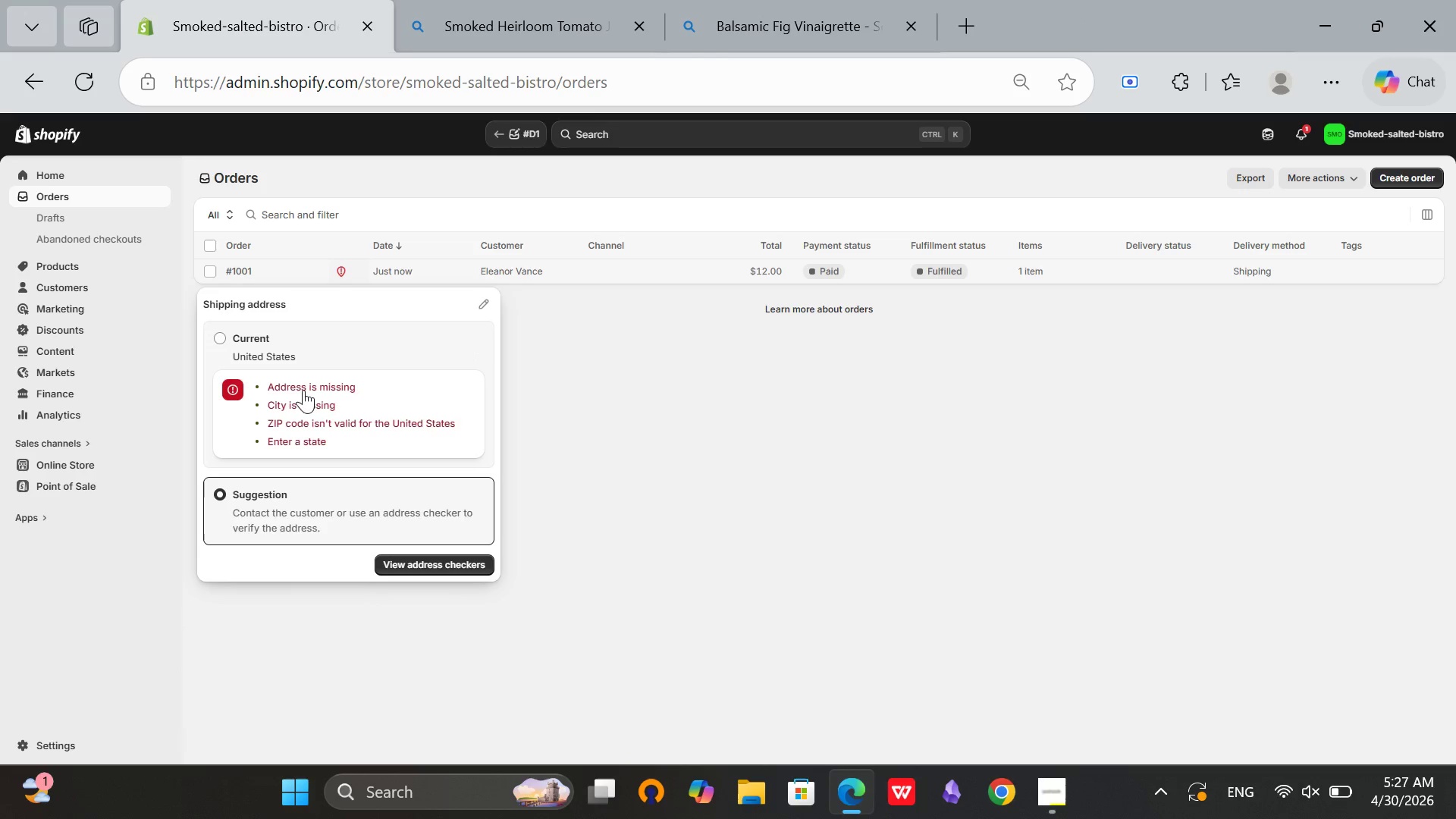 
left_click([283, 342])
 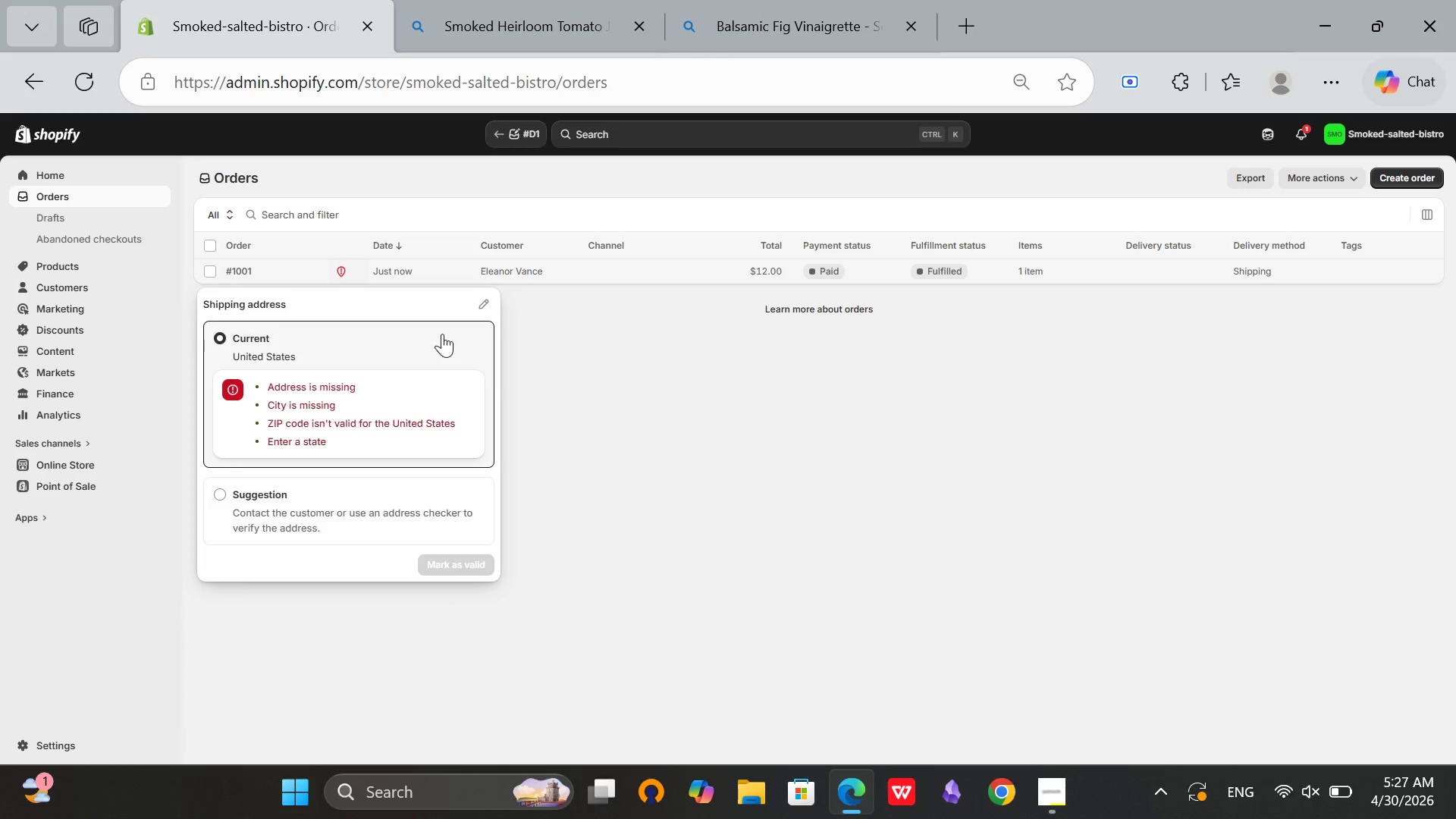 
left_click([483, 303])
 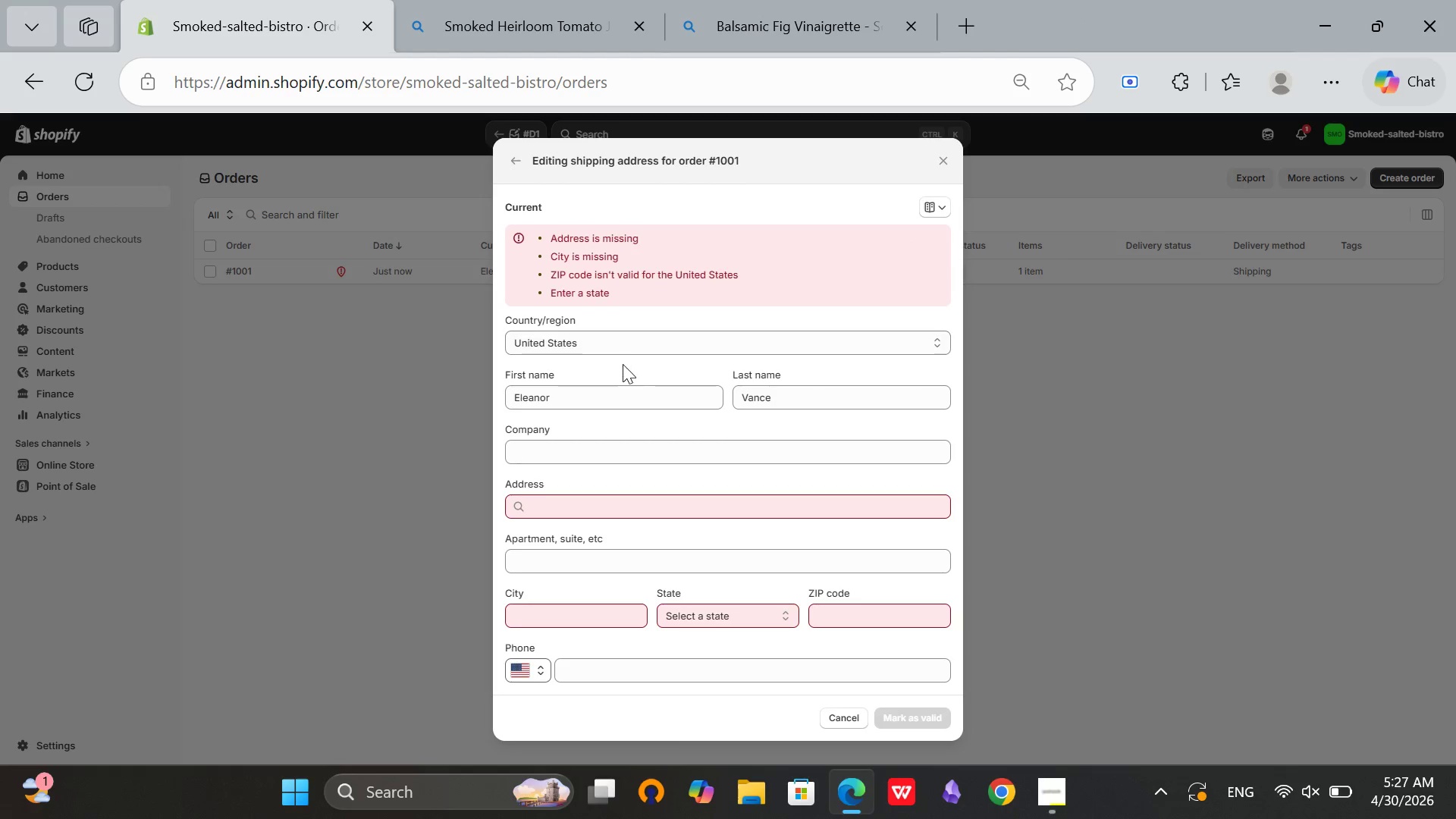 
scroll: coordinate [635, 367], scroll_direction: down, amount: 2.0
 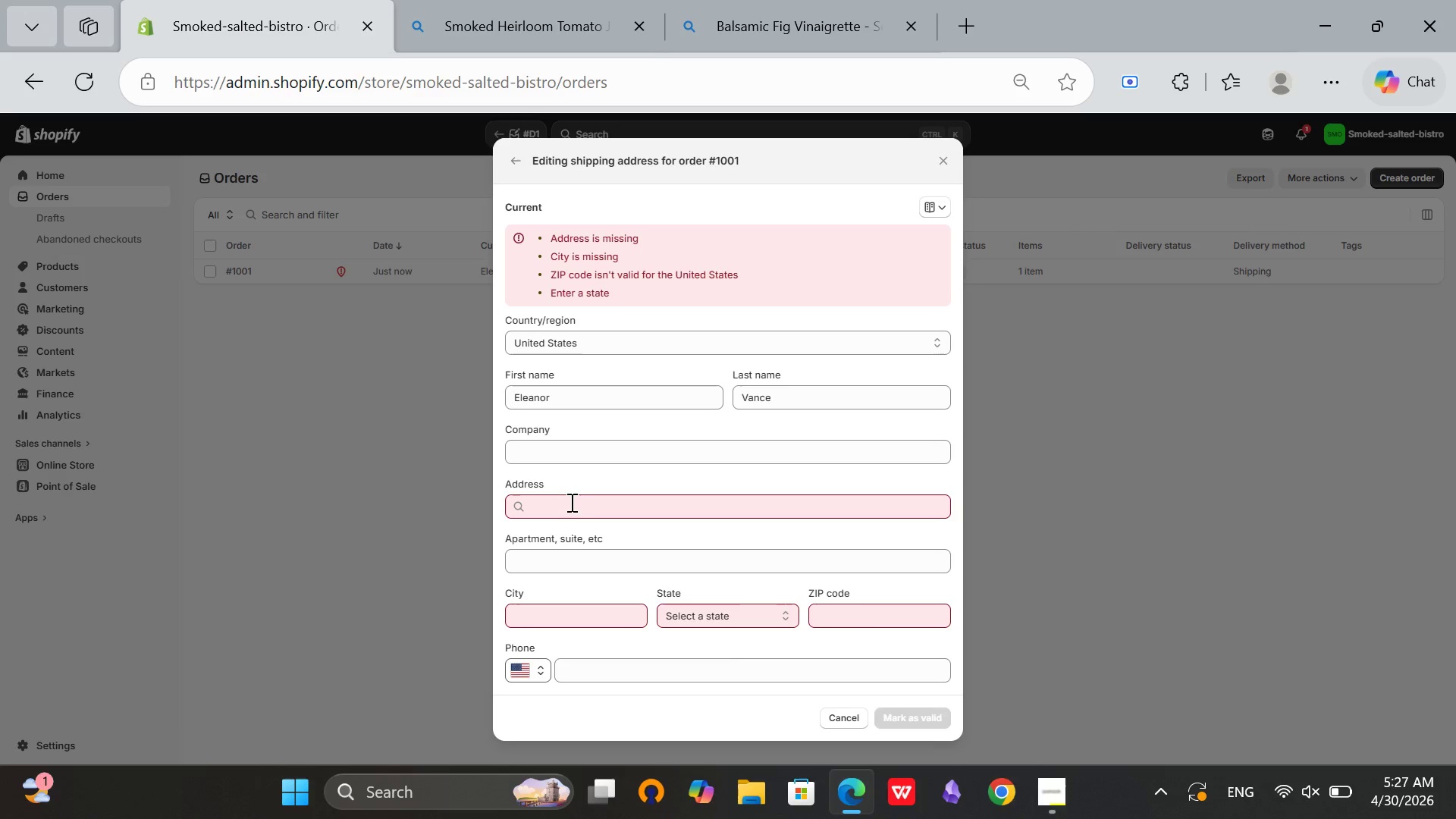 
left_click([570, 504])
 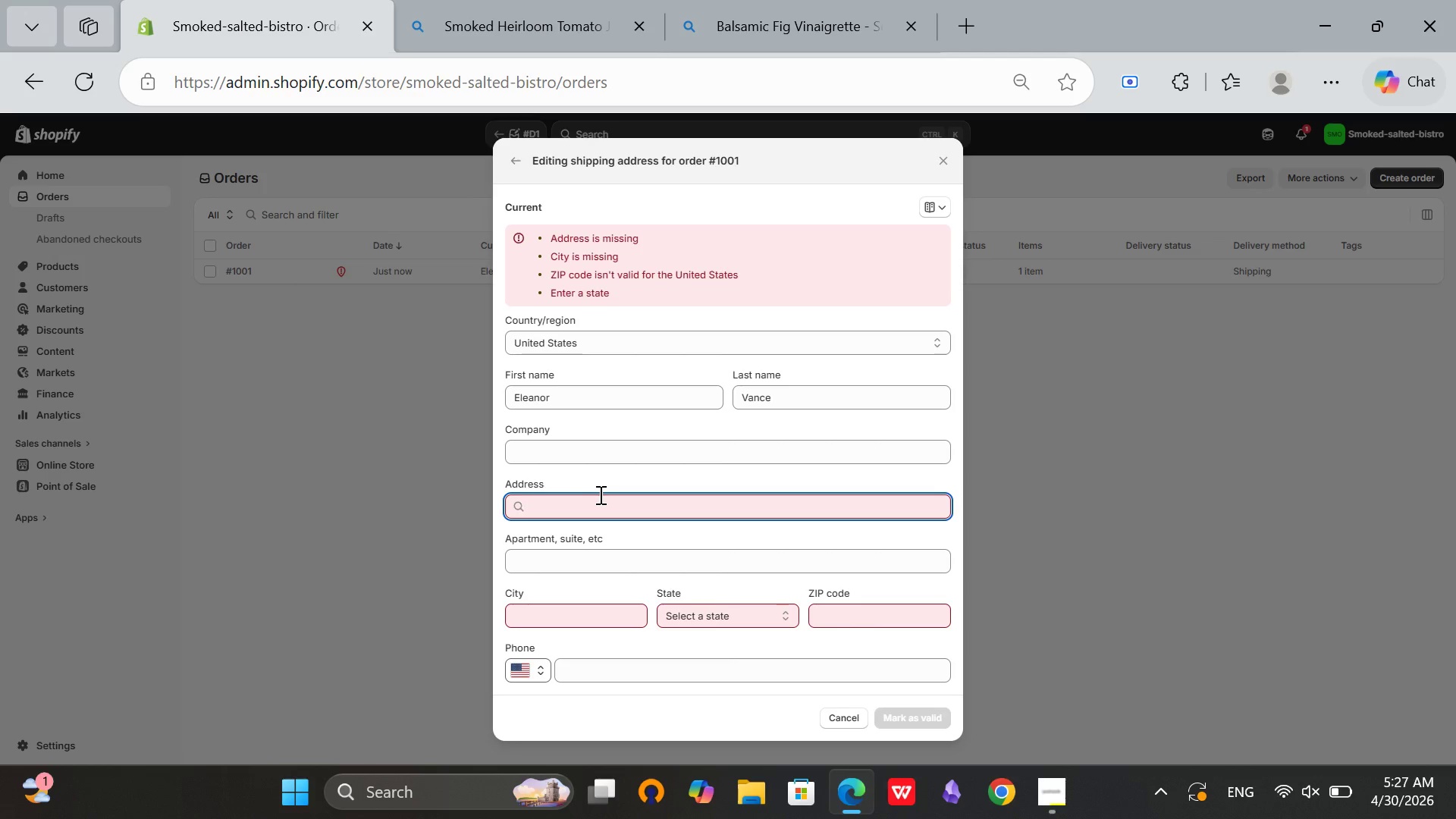 
type(12)
 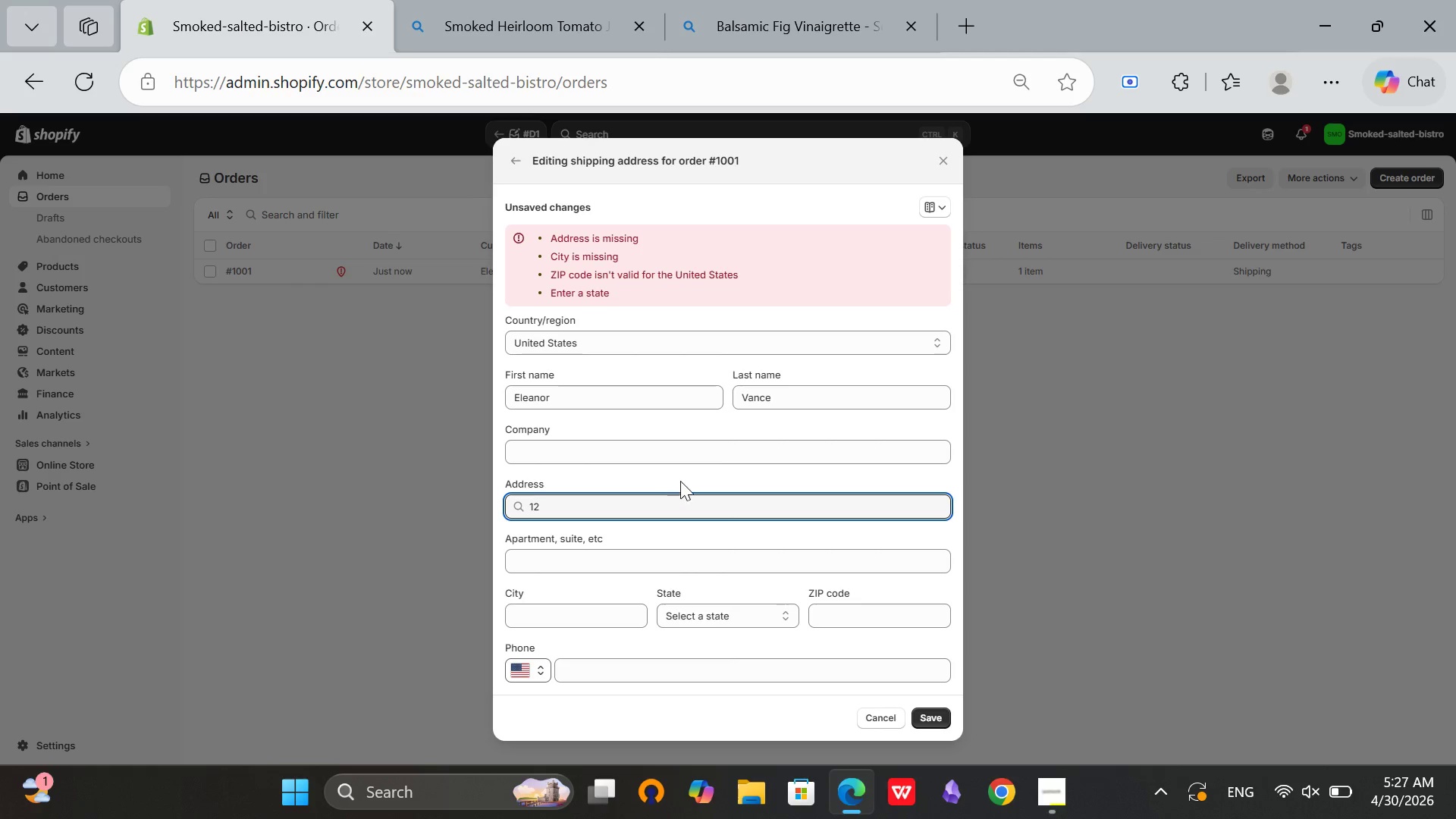 
type(4 )
key(Backspace)
key(Backspace)
type(3 bever)
 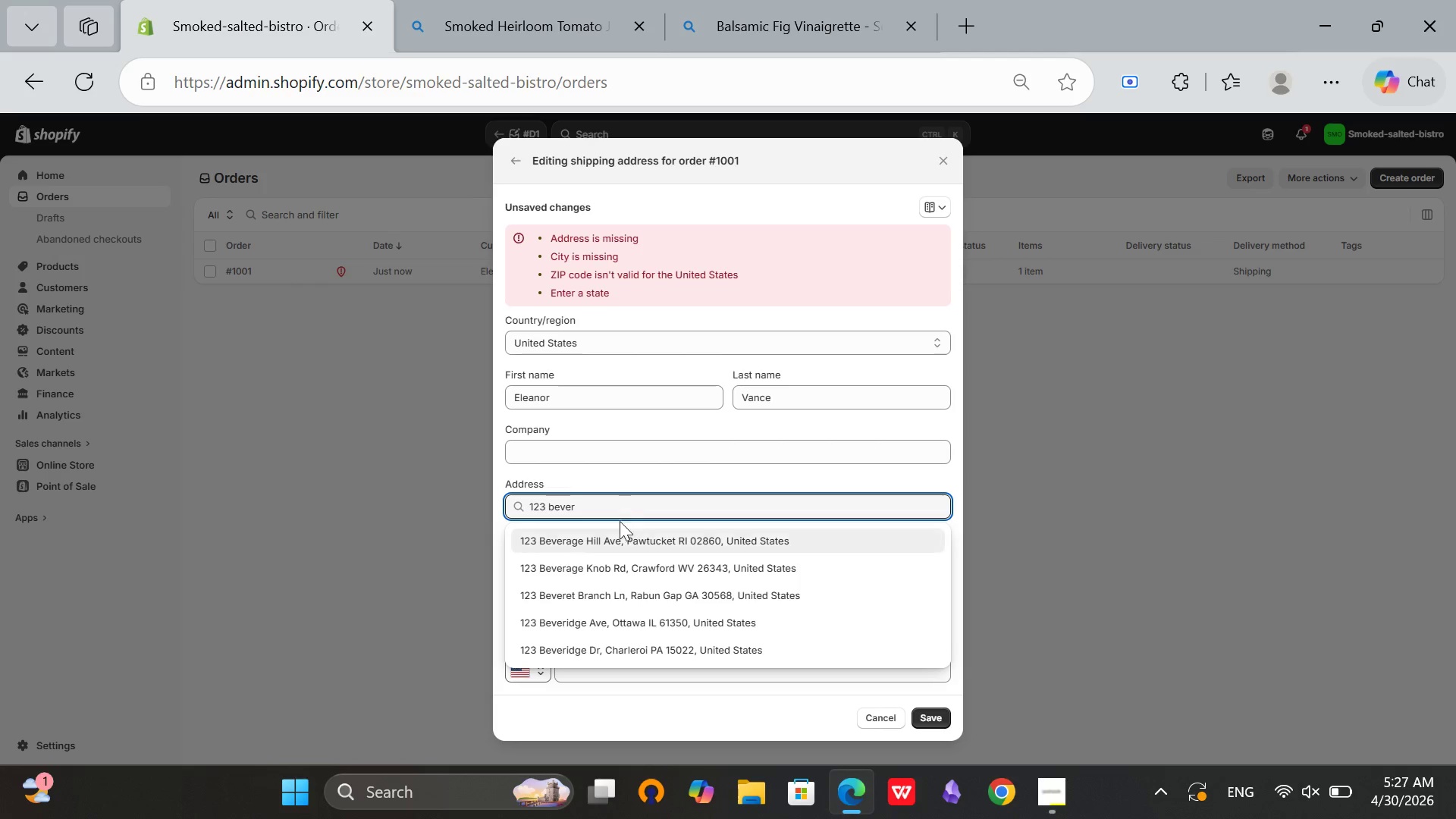 
left_click([604, 538])
 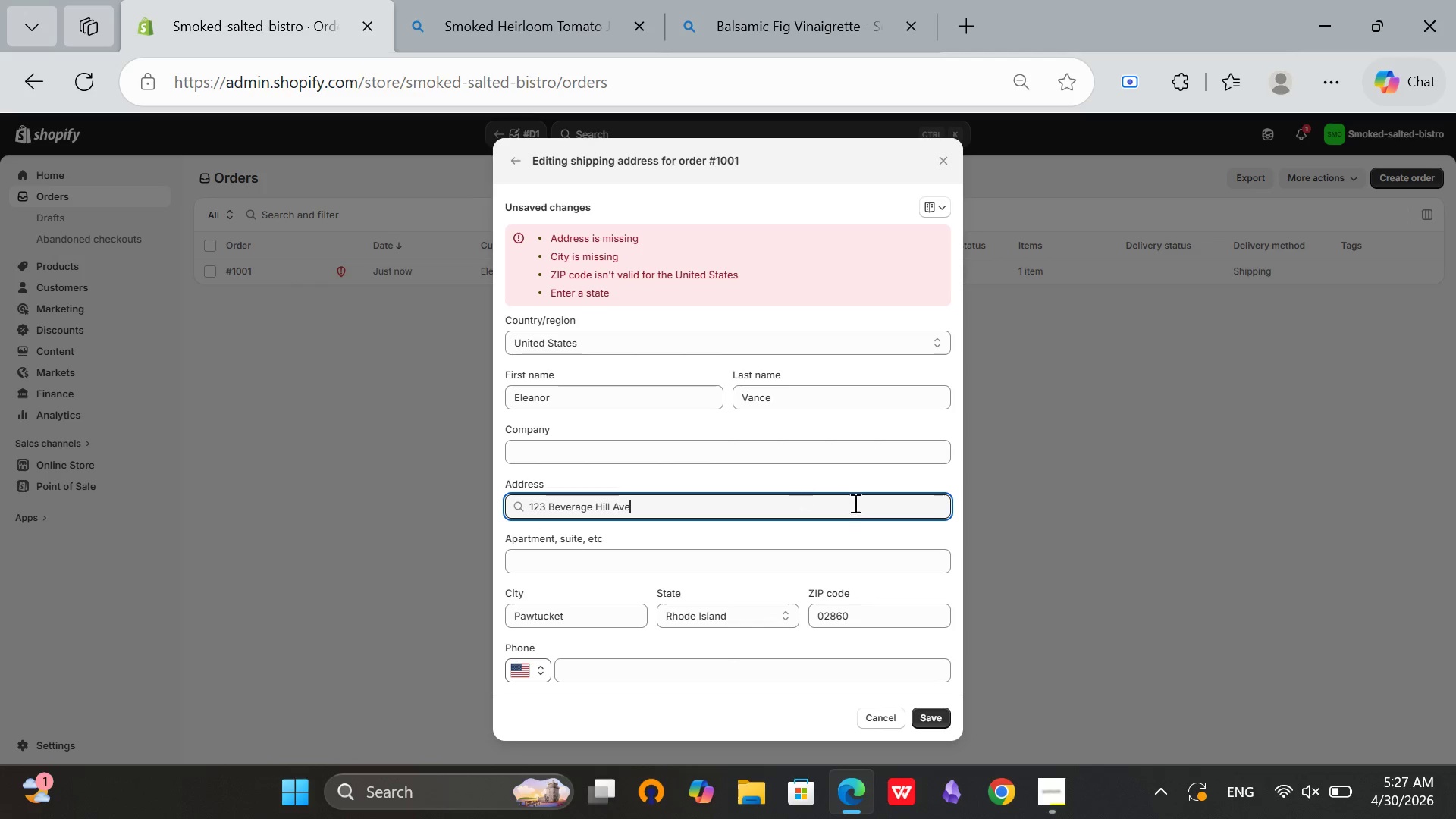 
scroll: coordinate [948, 516], scroll_direction: down, amount: 2.0
 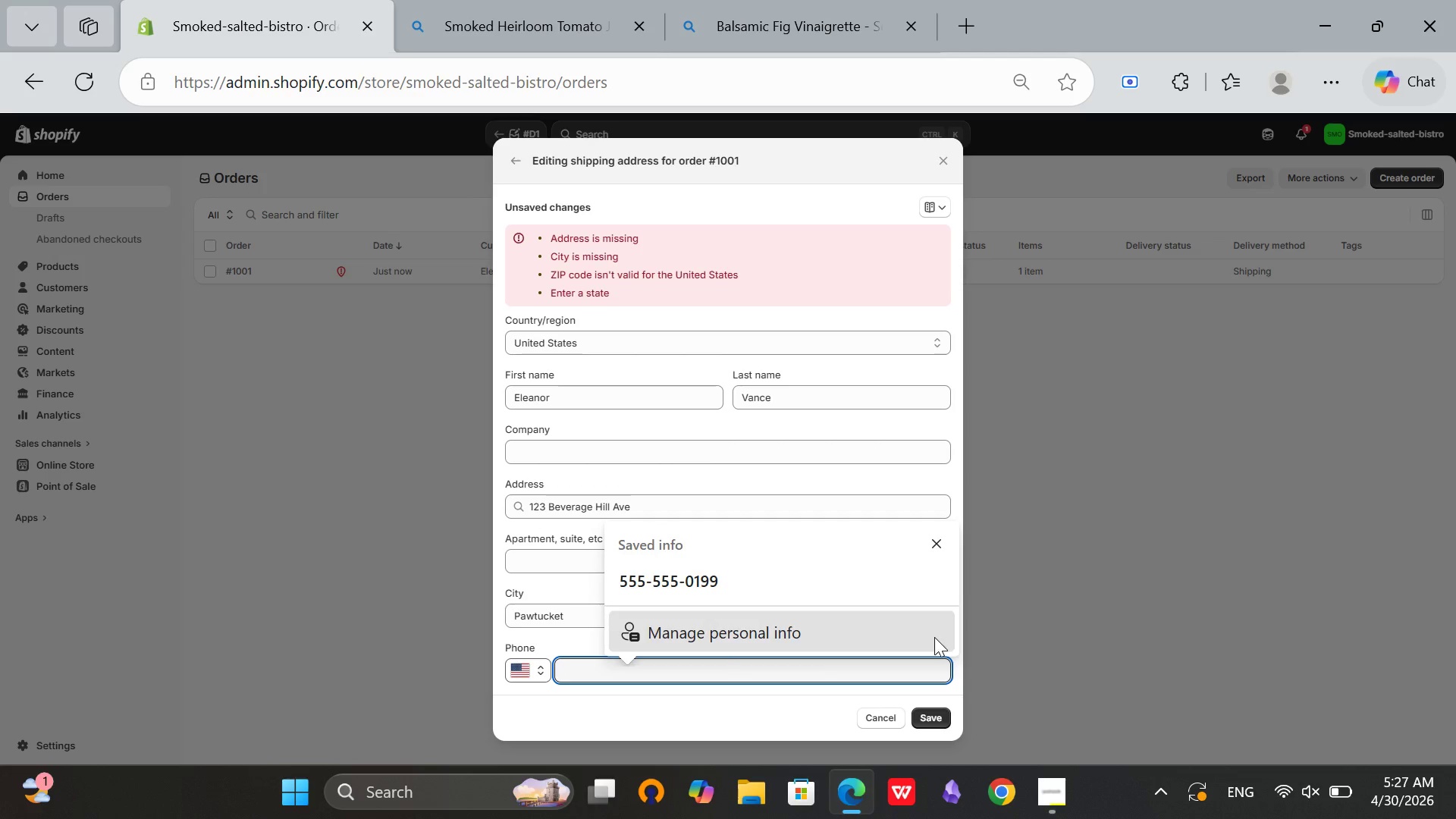 
left_click([728, 563])
 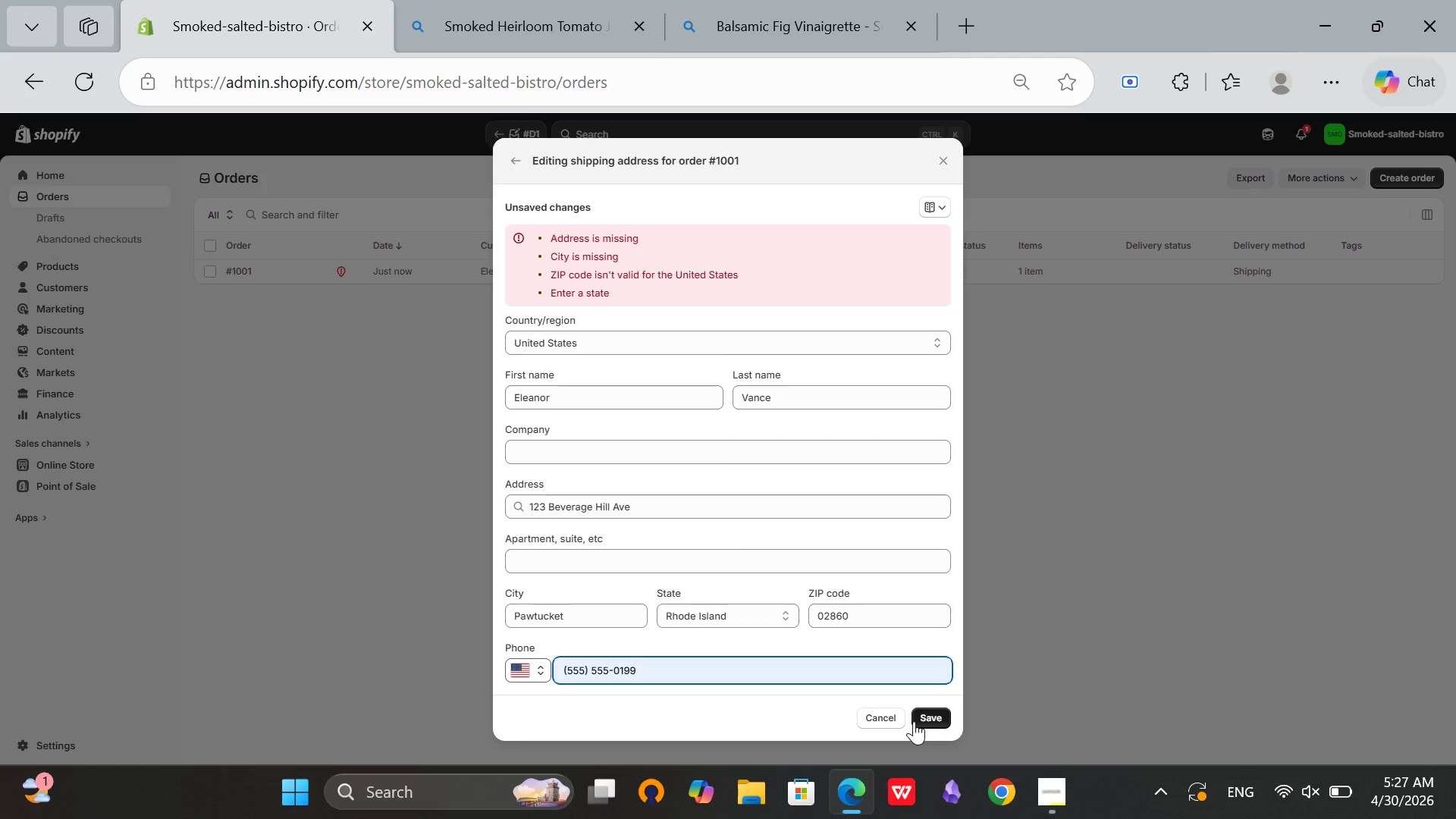 
left_click([930, 714])
 